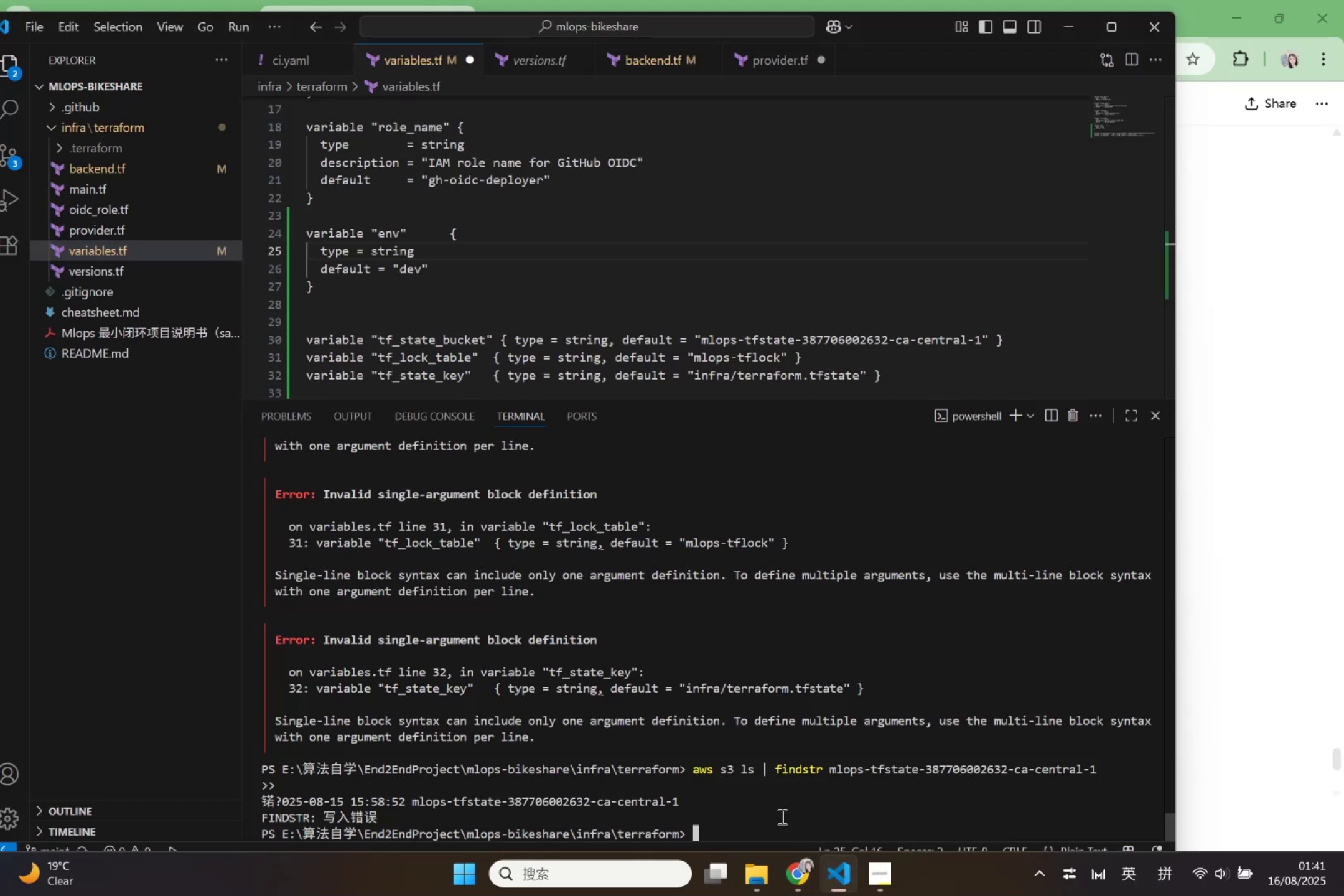 
scroll: coordinate [778, 813], scroll_direction: down, amount: 2.0
 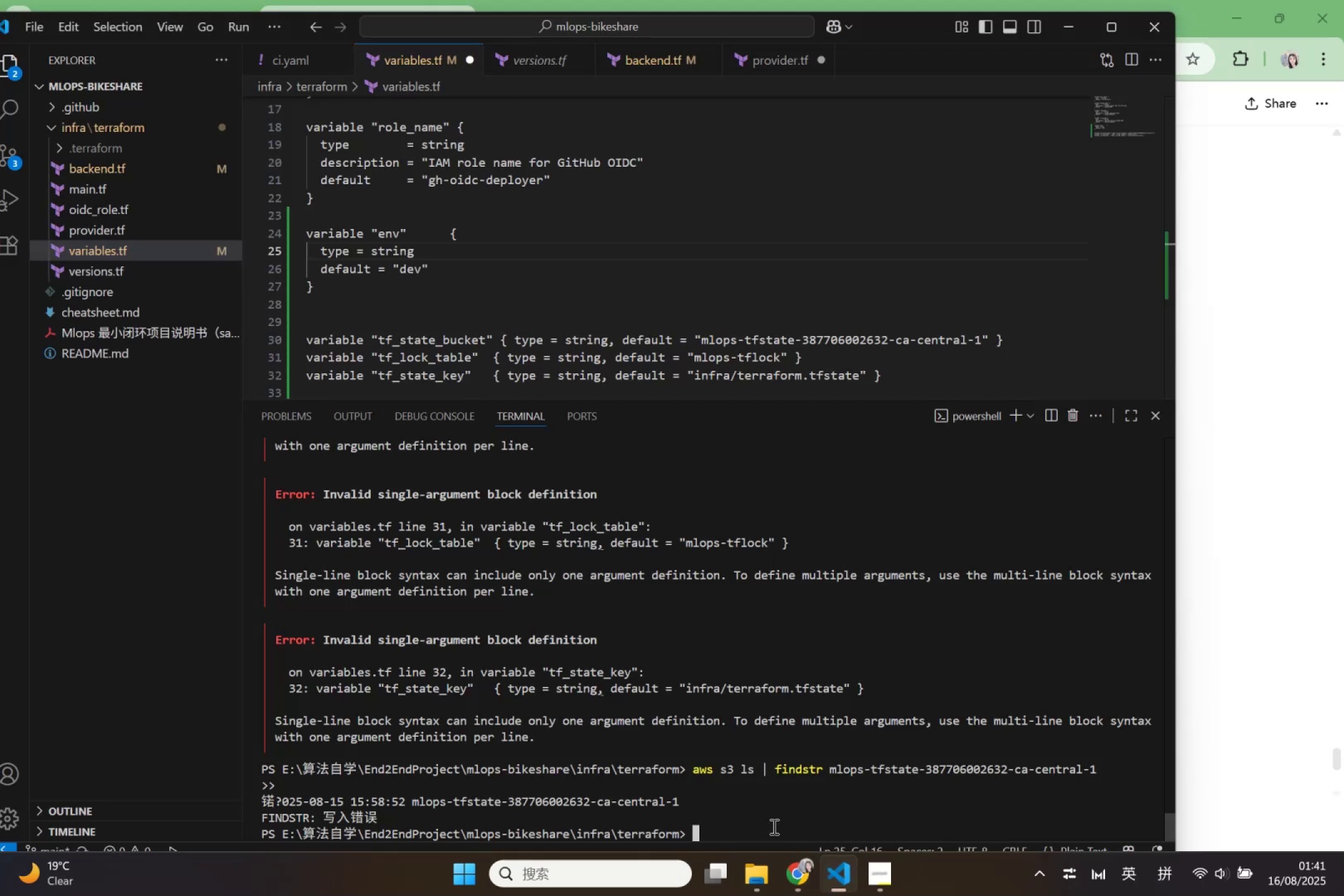 
left_click([773, 826])
 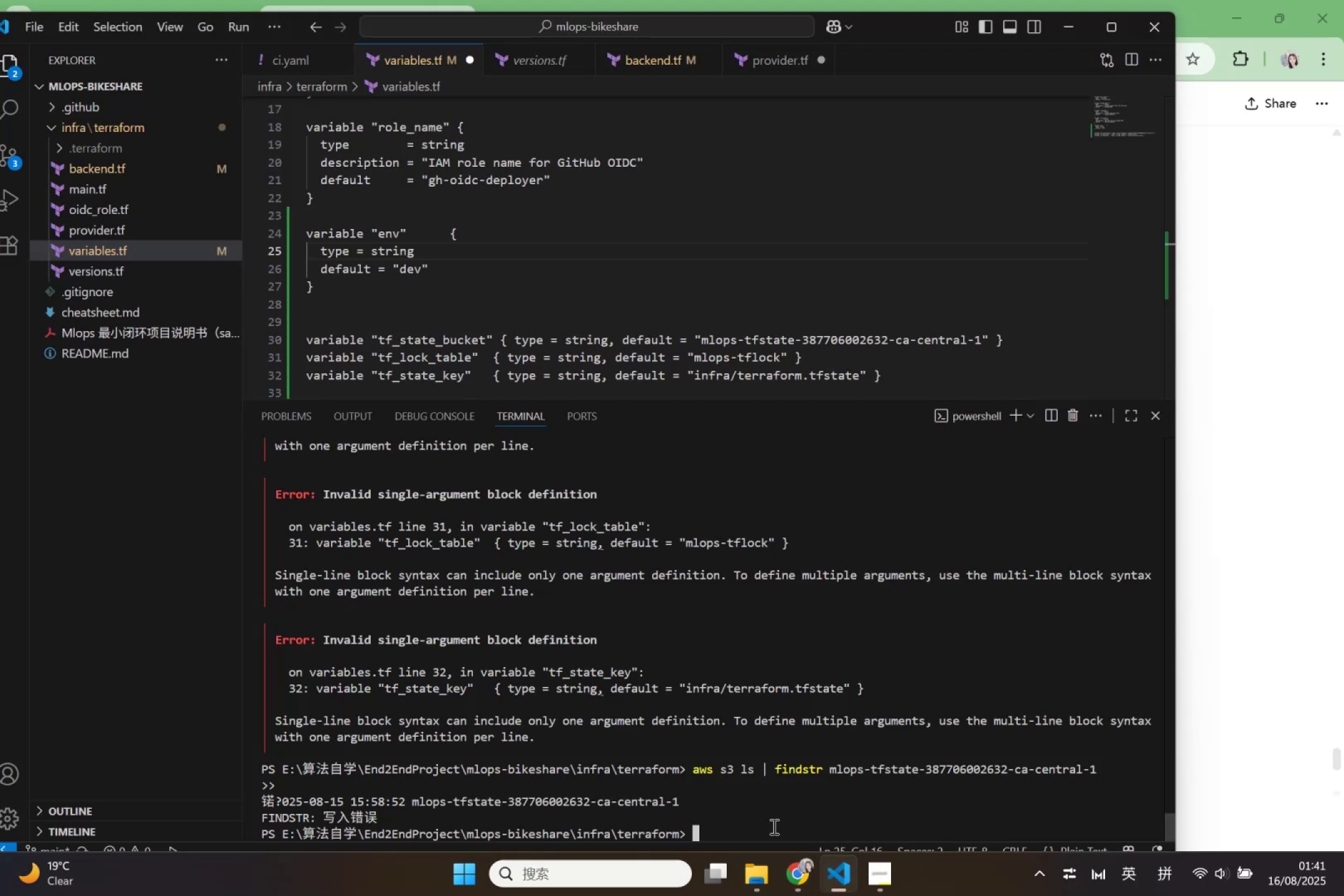 
key(Control+V)
 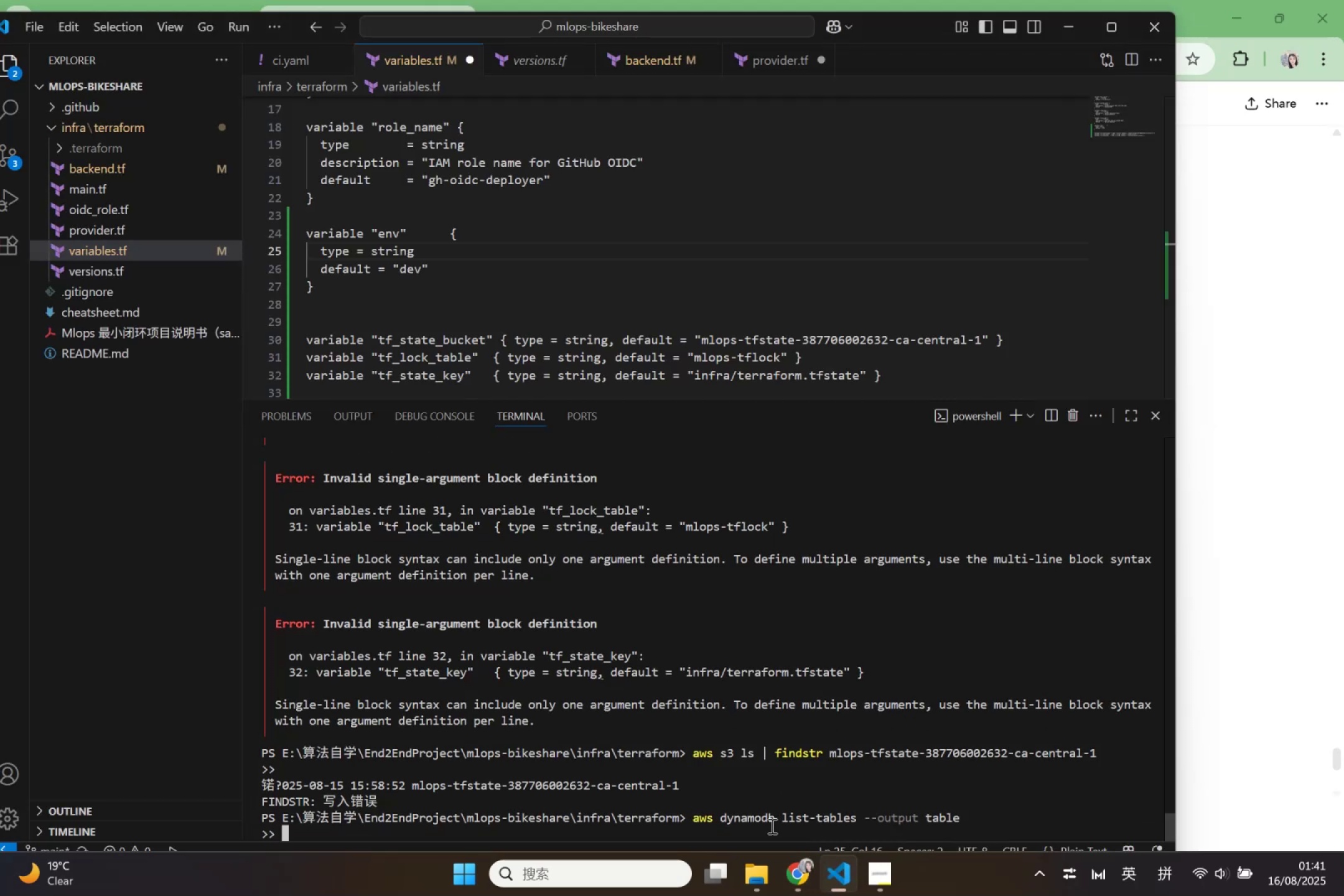 
key(Enter)
 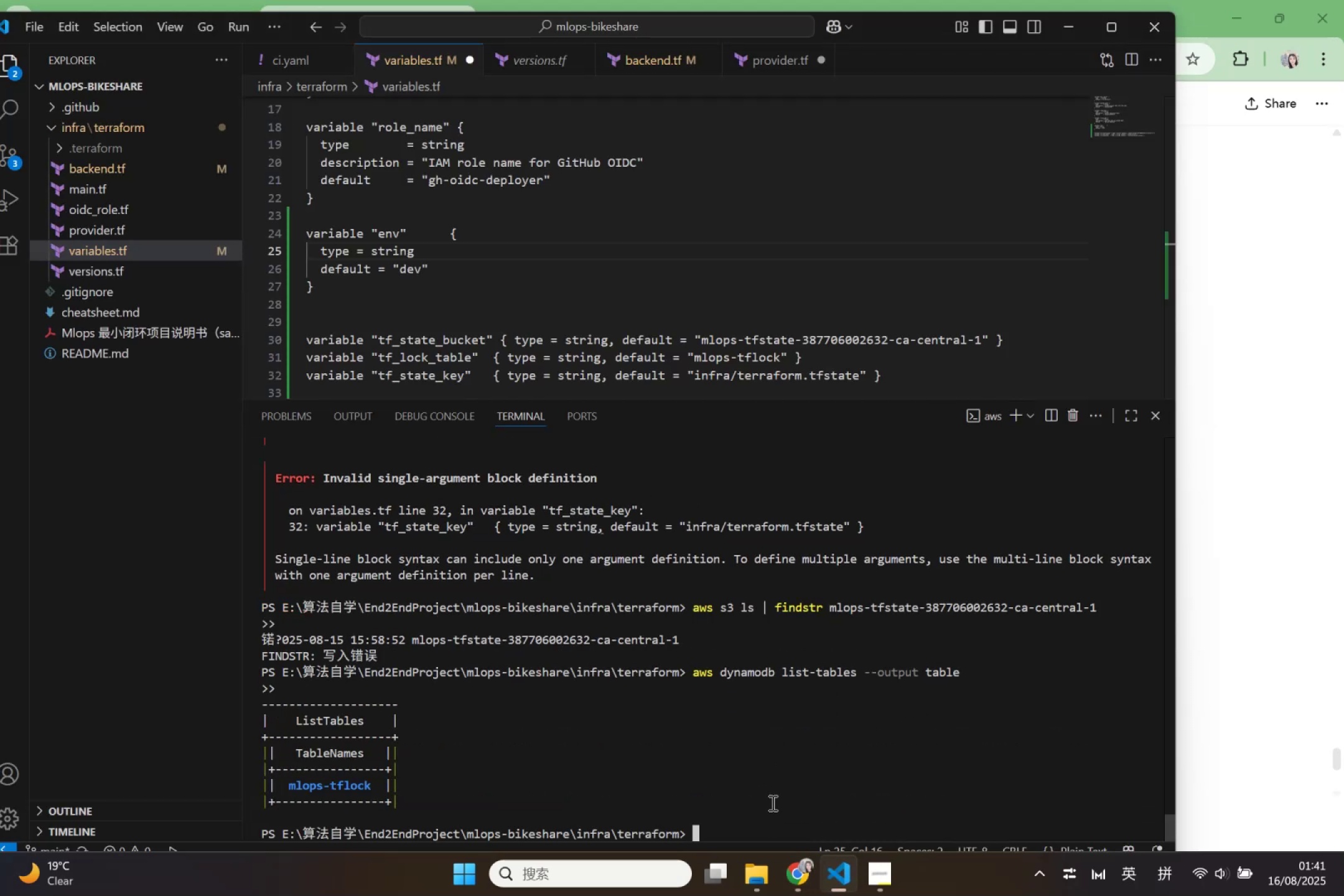 
scroll: coordinate [772, 803], scroll_direction: down, amount: 2.0
 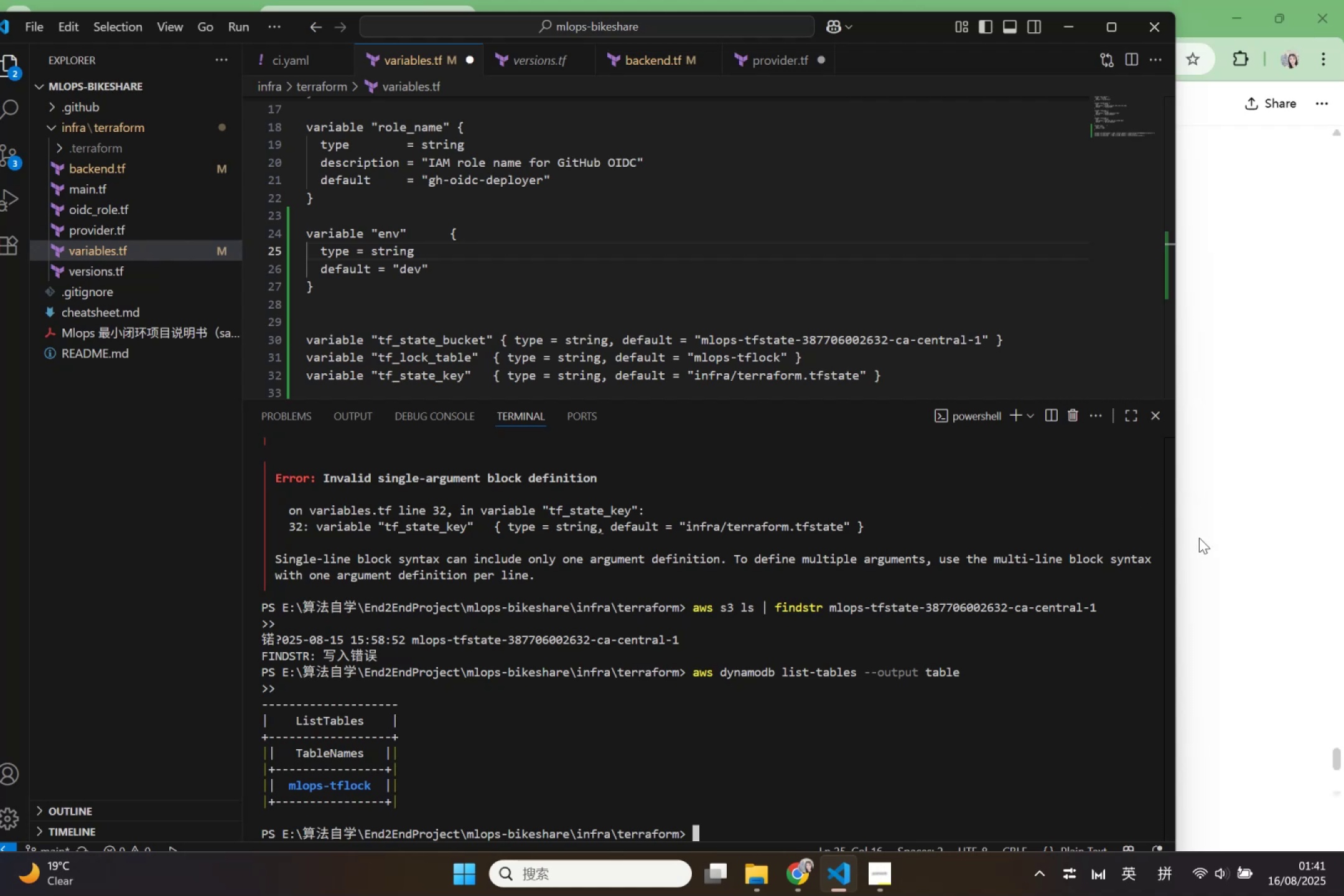 
wait(6.61)
 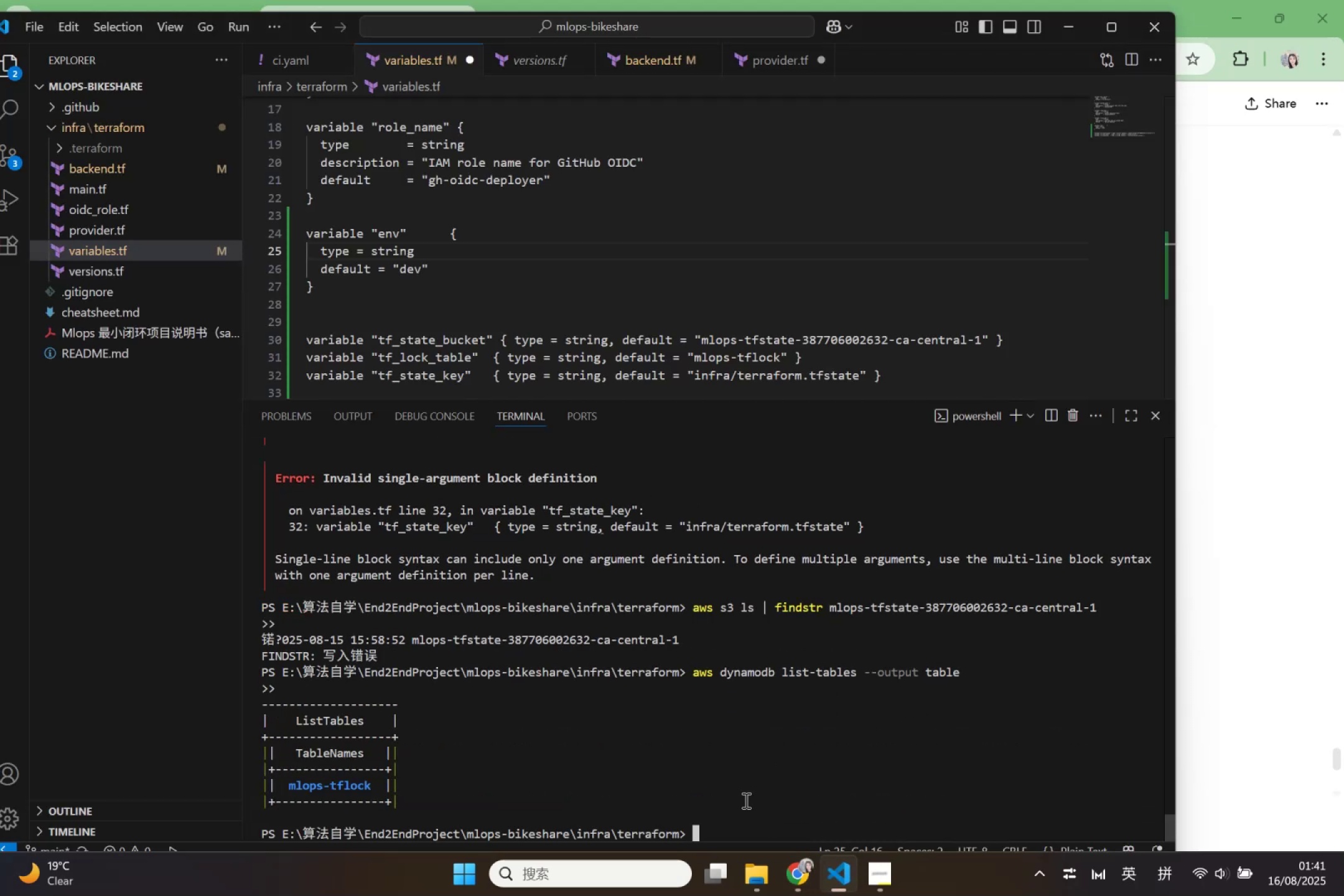 
left_click([1246, 576])
 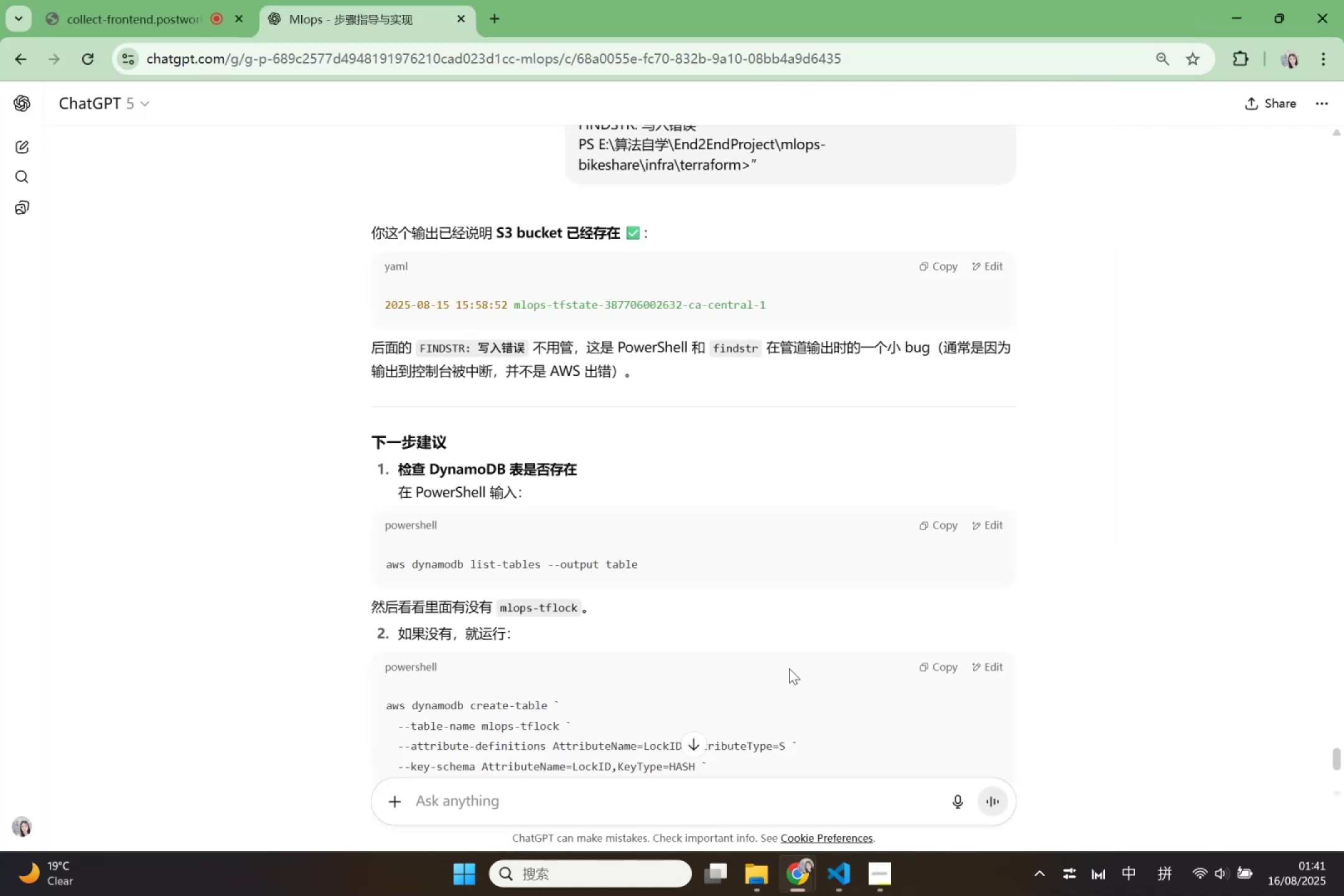 
scroll: coordinate [635, 688], scroll_direction: down, amount: 4.0
 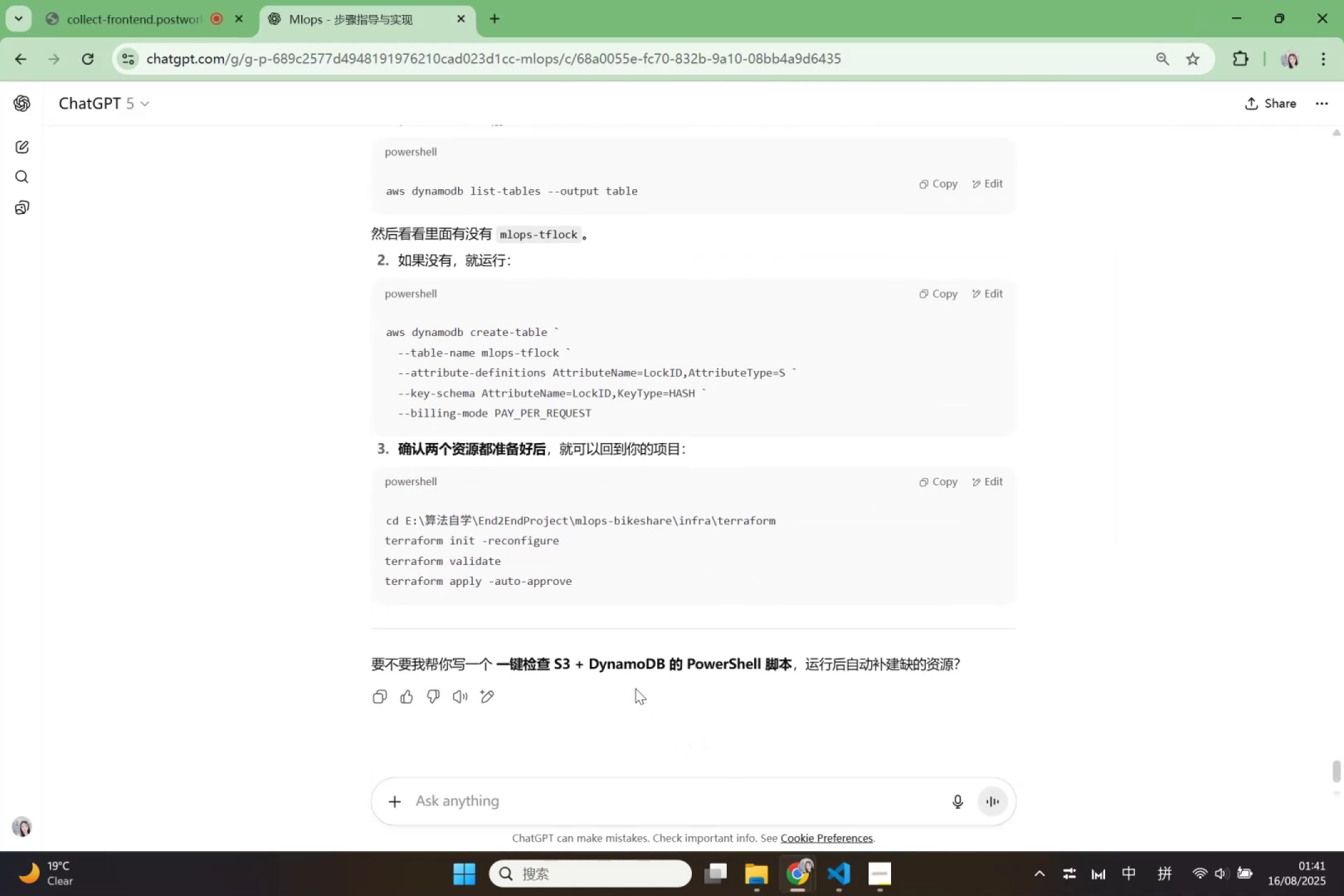 
scroll: coordinate [635, 688], scroll_direction: up, amount: 1.0
 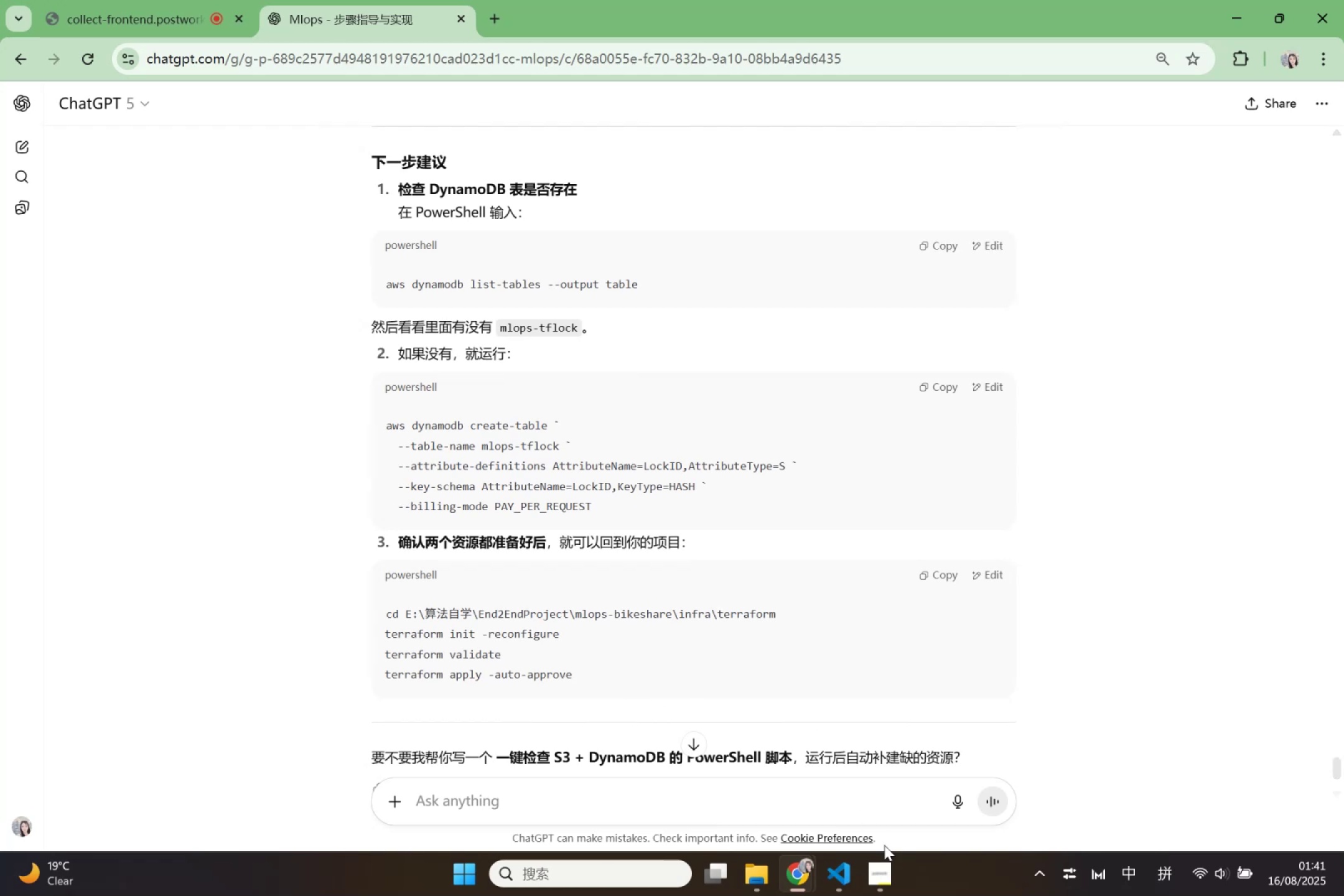 
left_click([855, 872])
 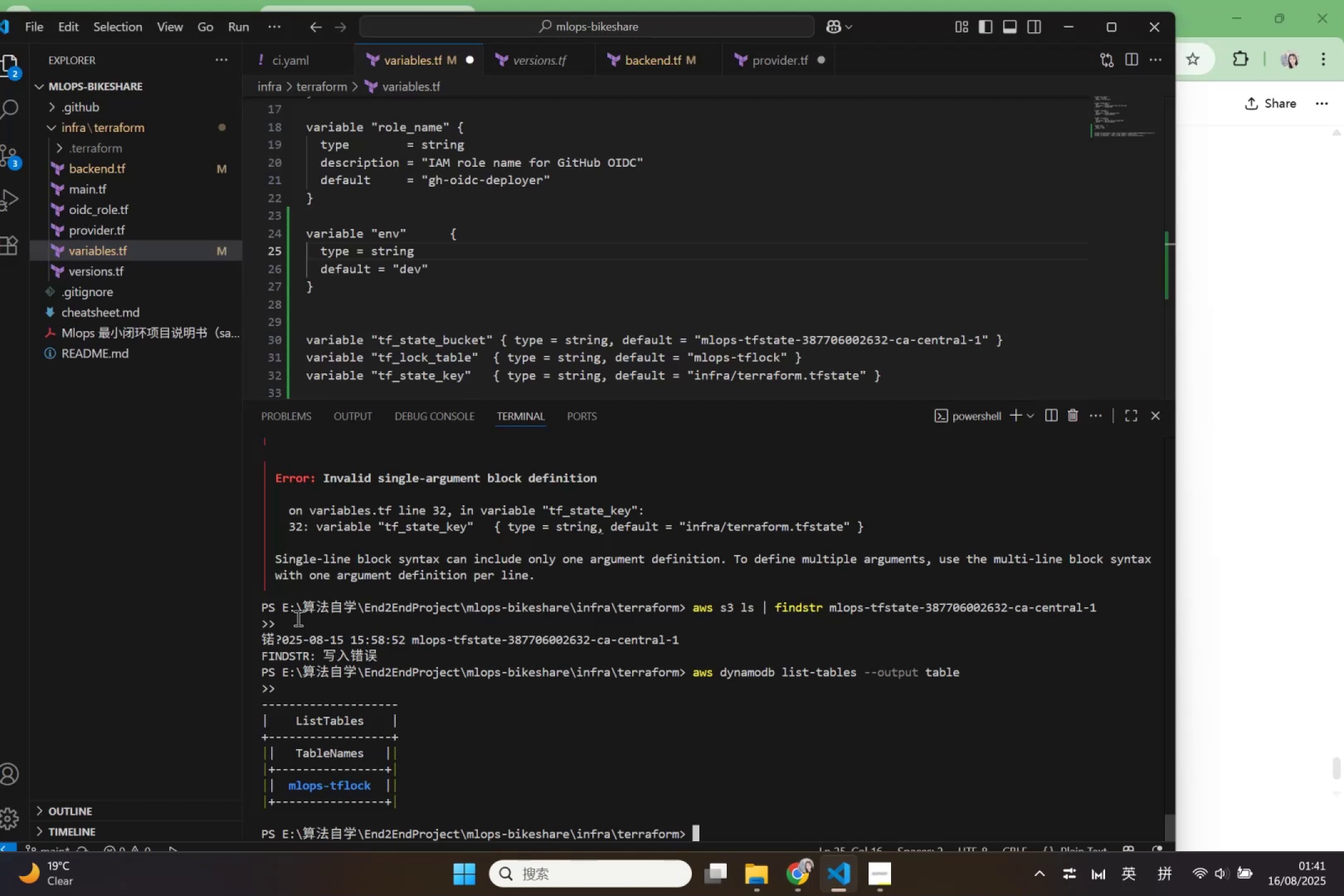 
left_click_drag(start_coordinate=[259, 608], to_coordinate=[725, 815])
 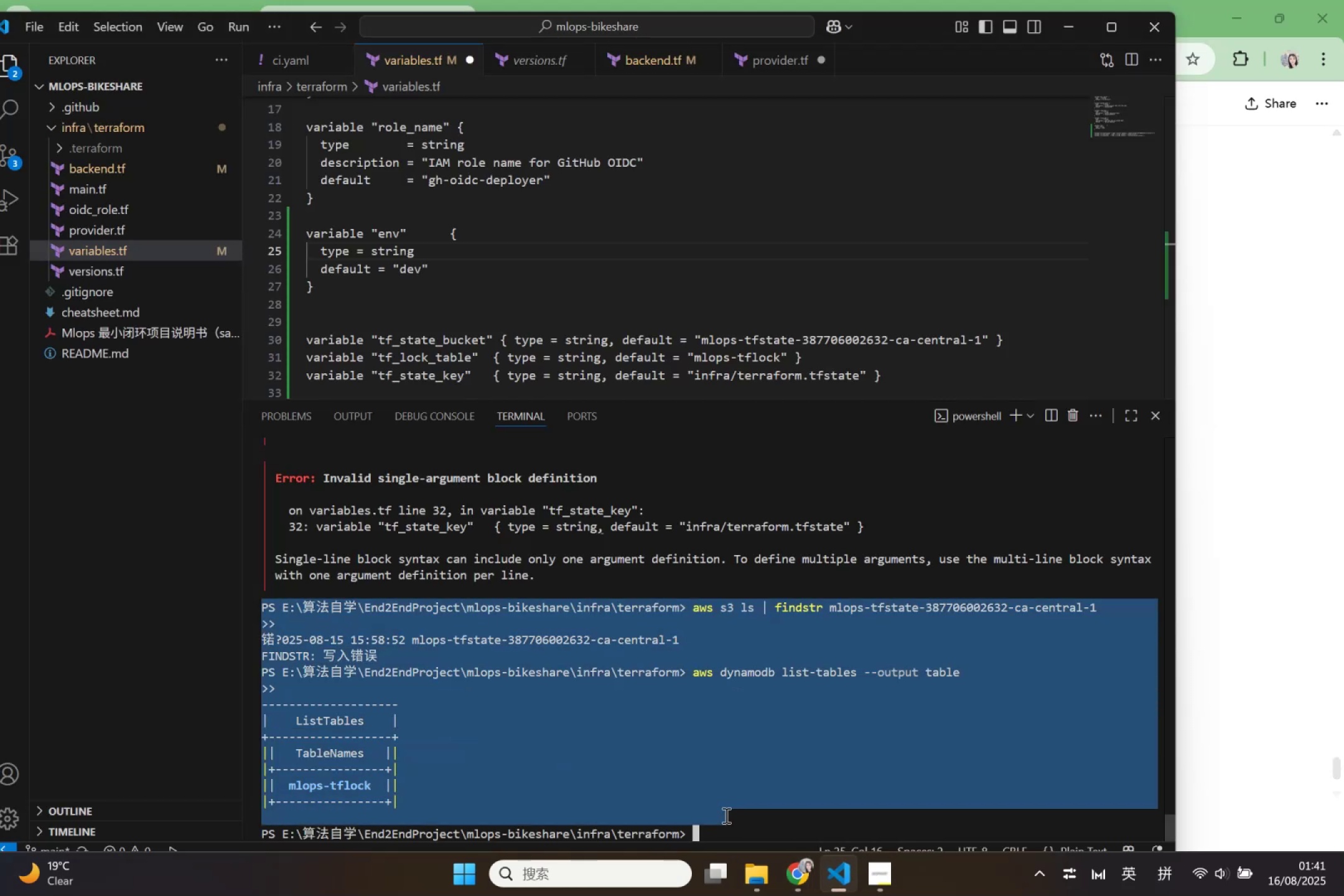 
key(Control+C)
 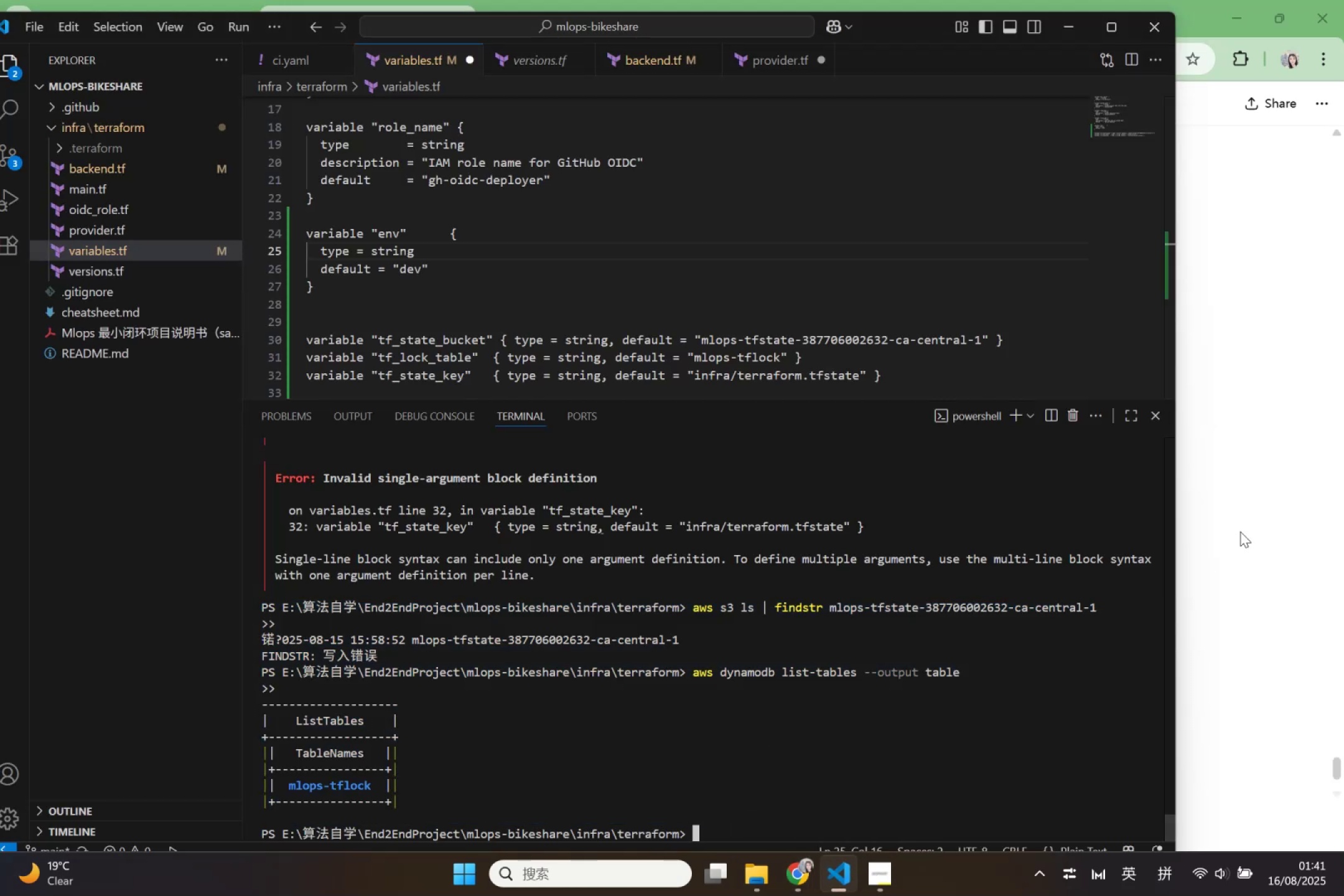 
left_click([1240, 531])
 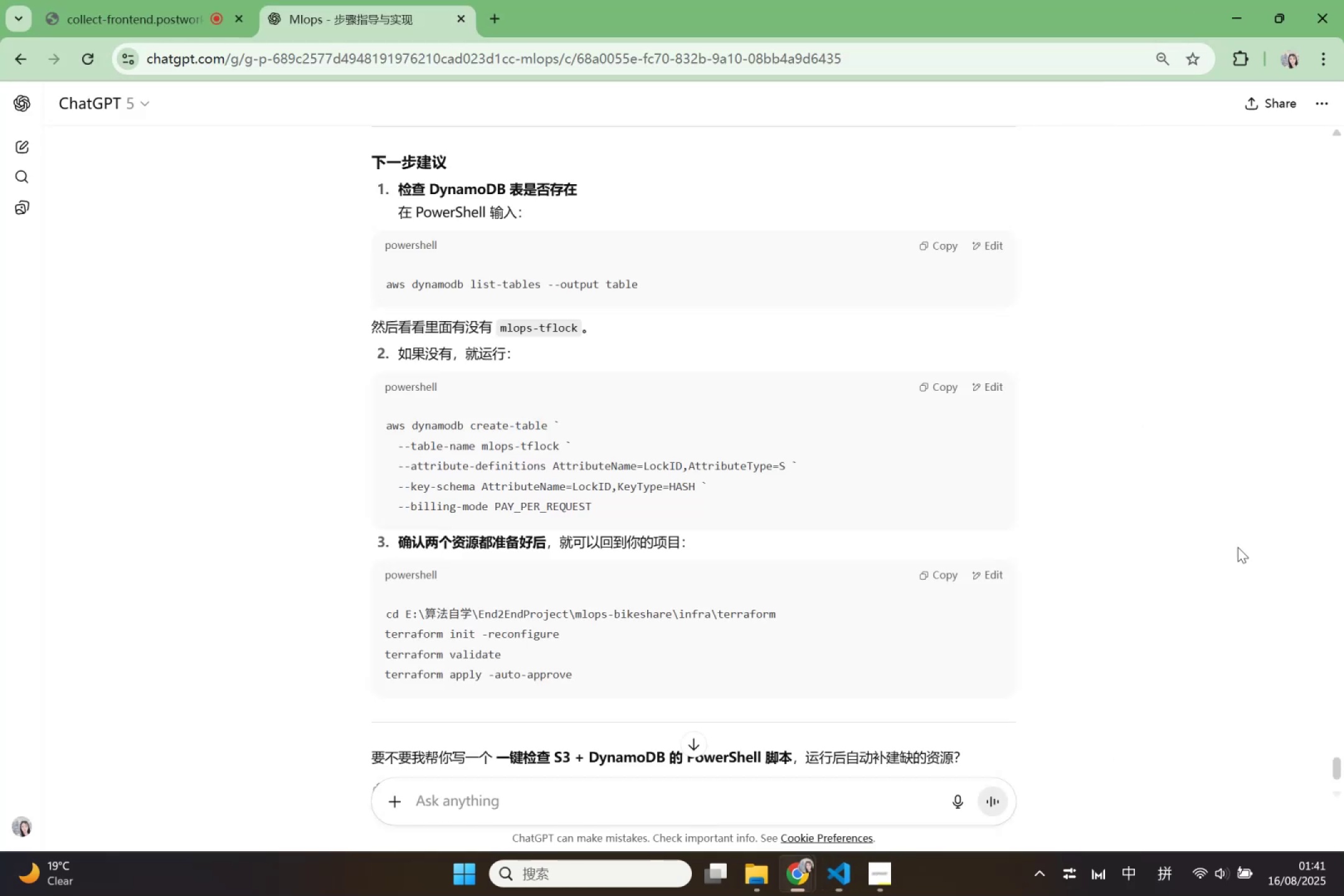 
scroll: coordinate [1206, 650], scroll_direction: up, amount: 8.0
 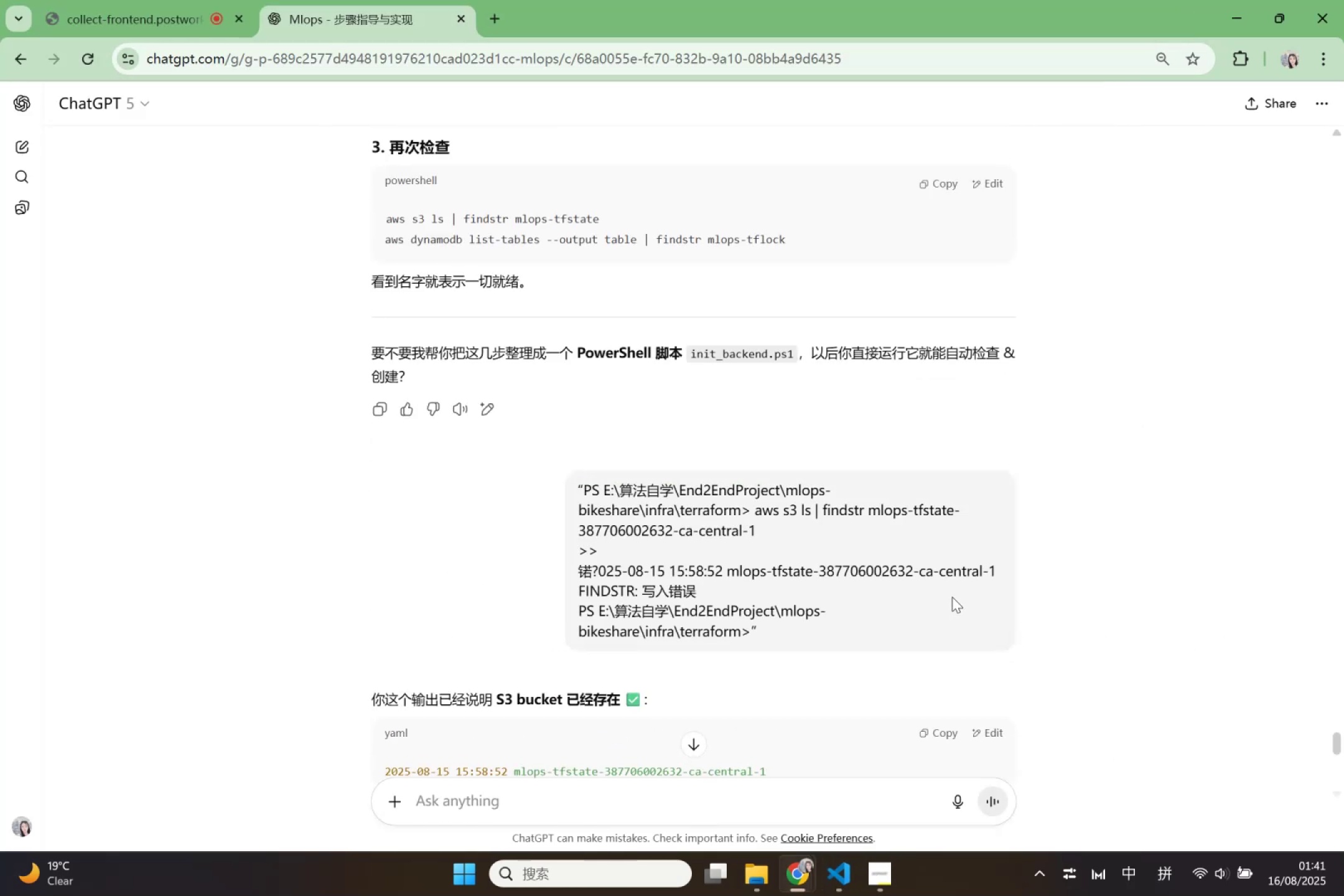 
left_click([951, 594])
 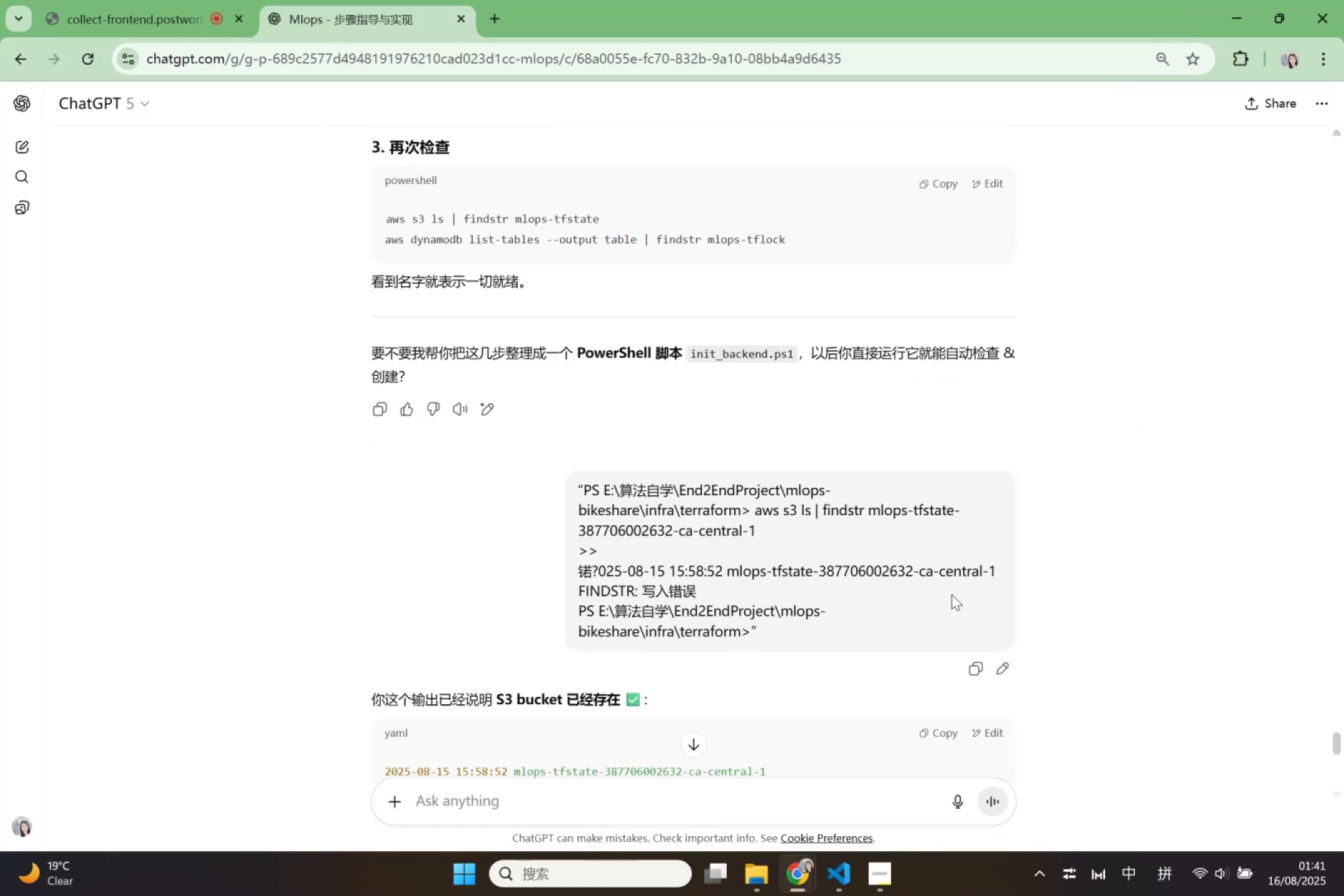 
scroll: coordinate [951, 647], scroll_direction: up, amount: 14.0
 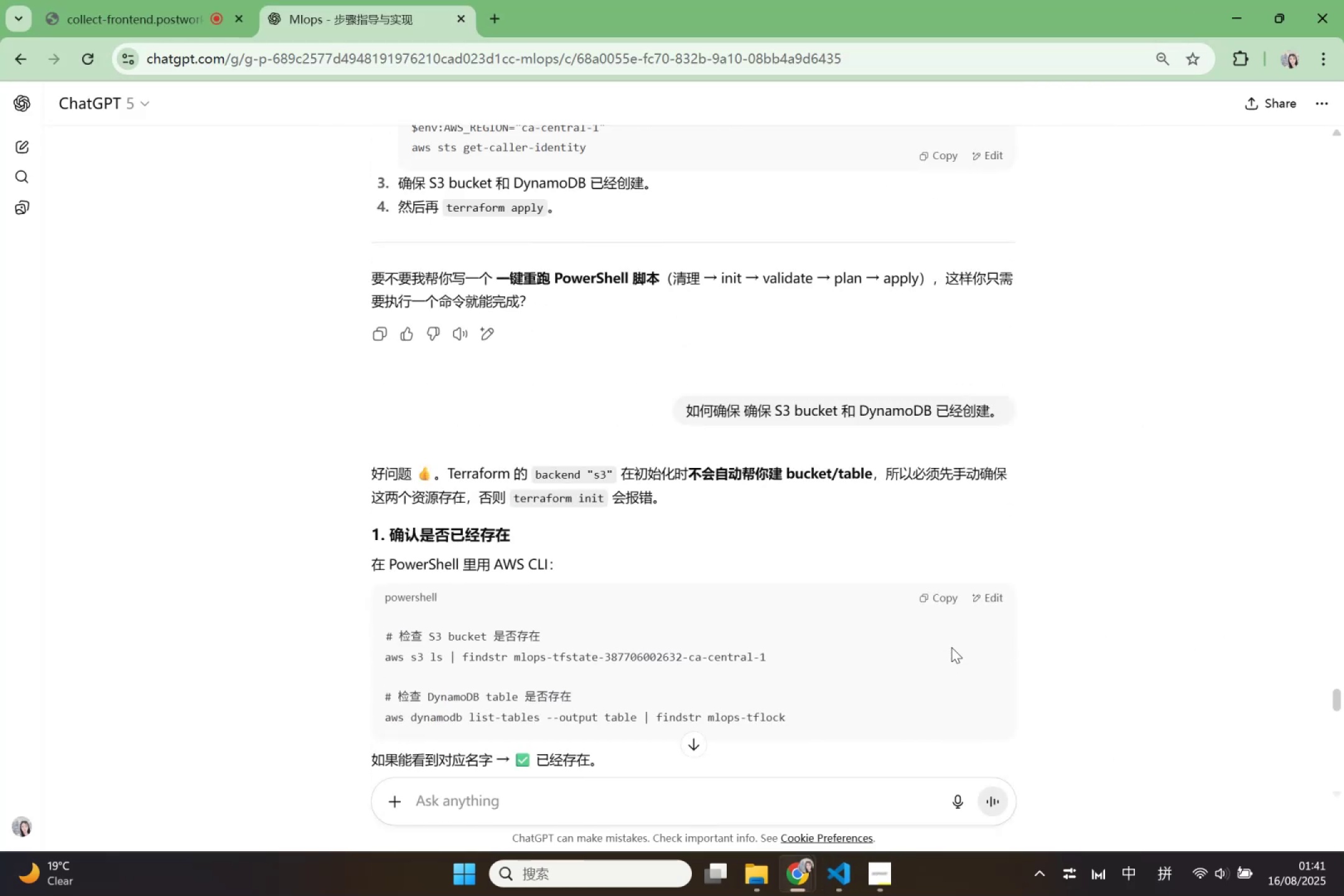 
scroll: coordinate [949, 666], scroll_direction: down, amount: 14.0
 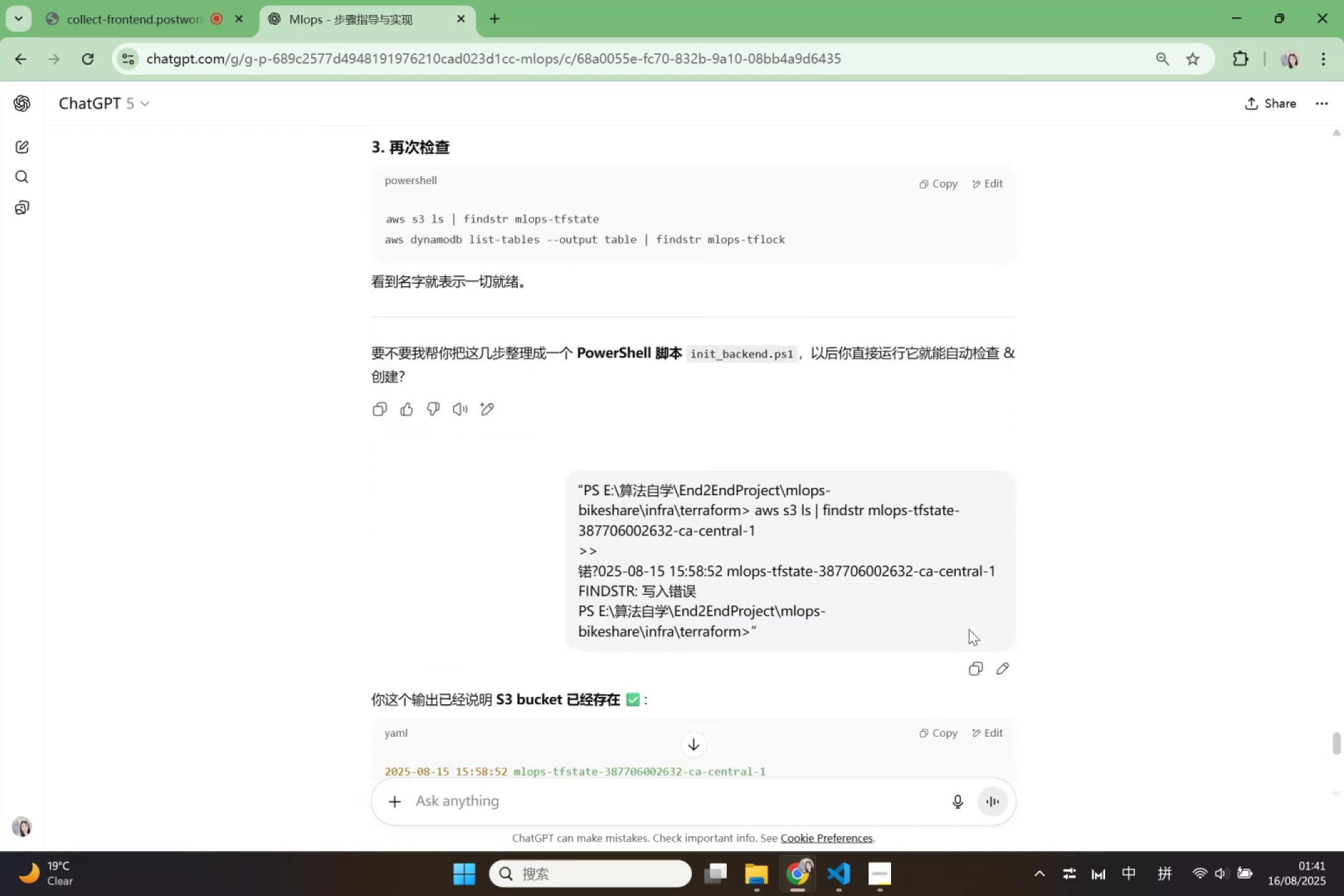 
left_click([1002, 664])
 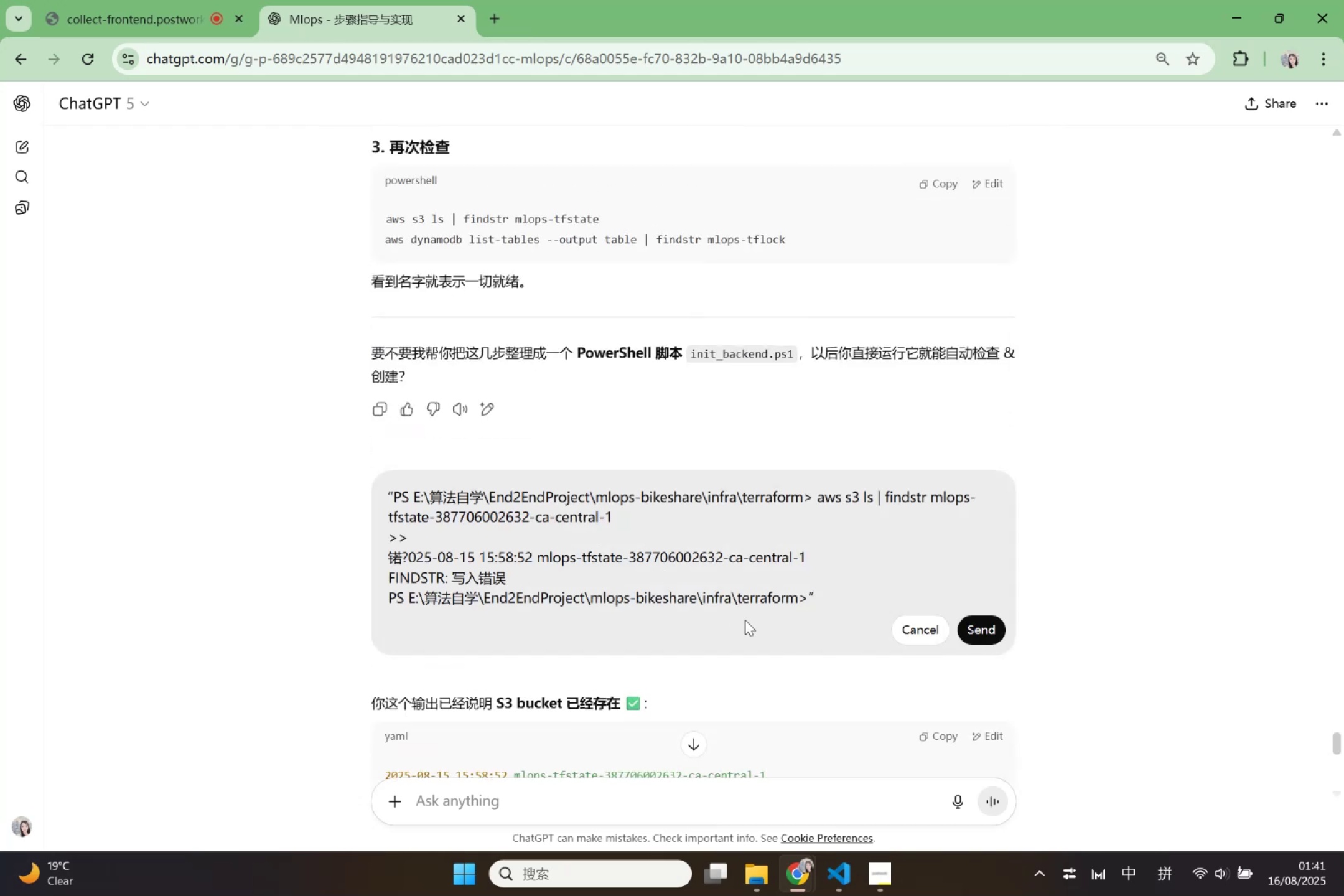 
key(Control+A)
 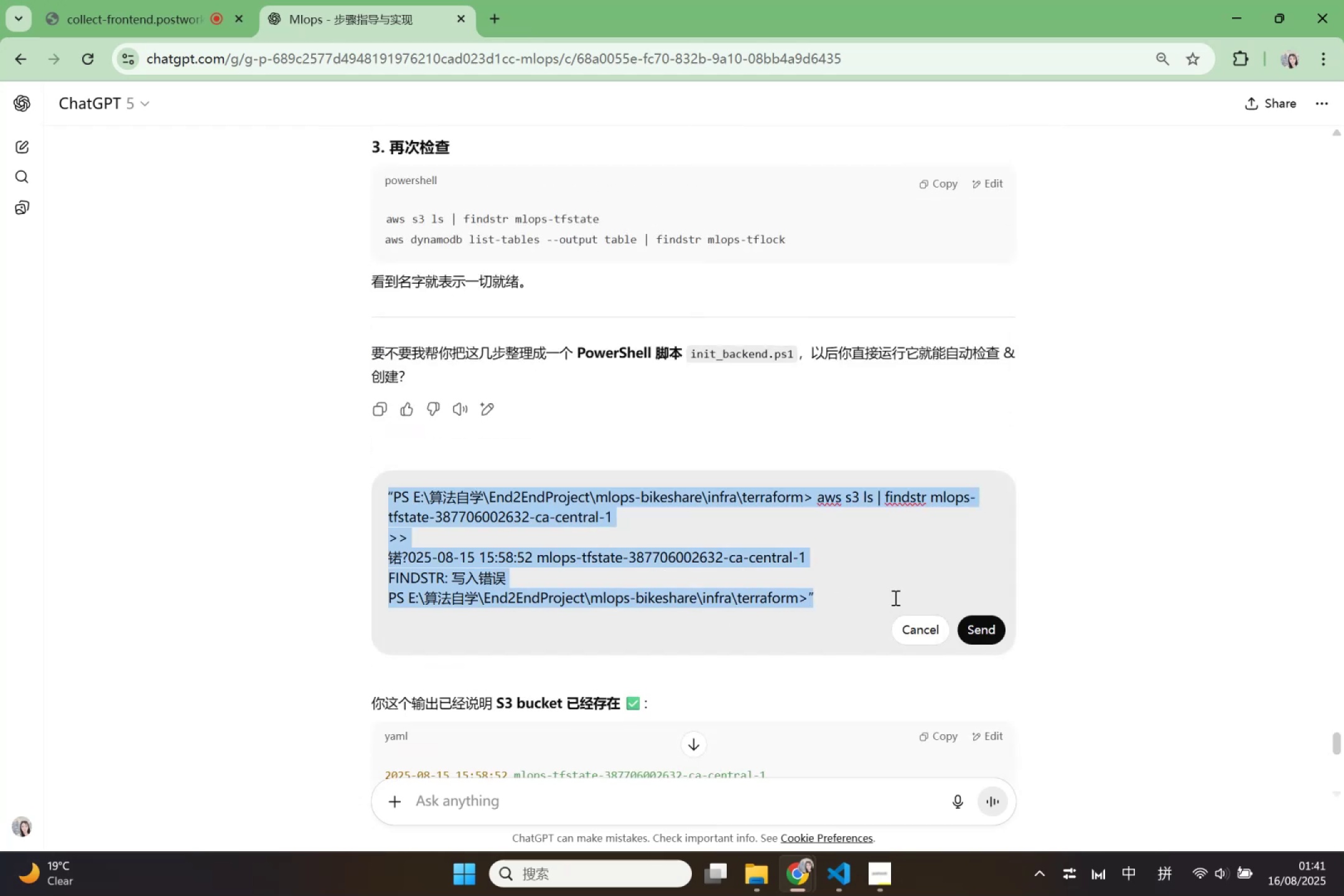 
key(Control+V)
 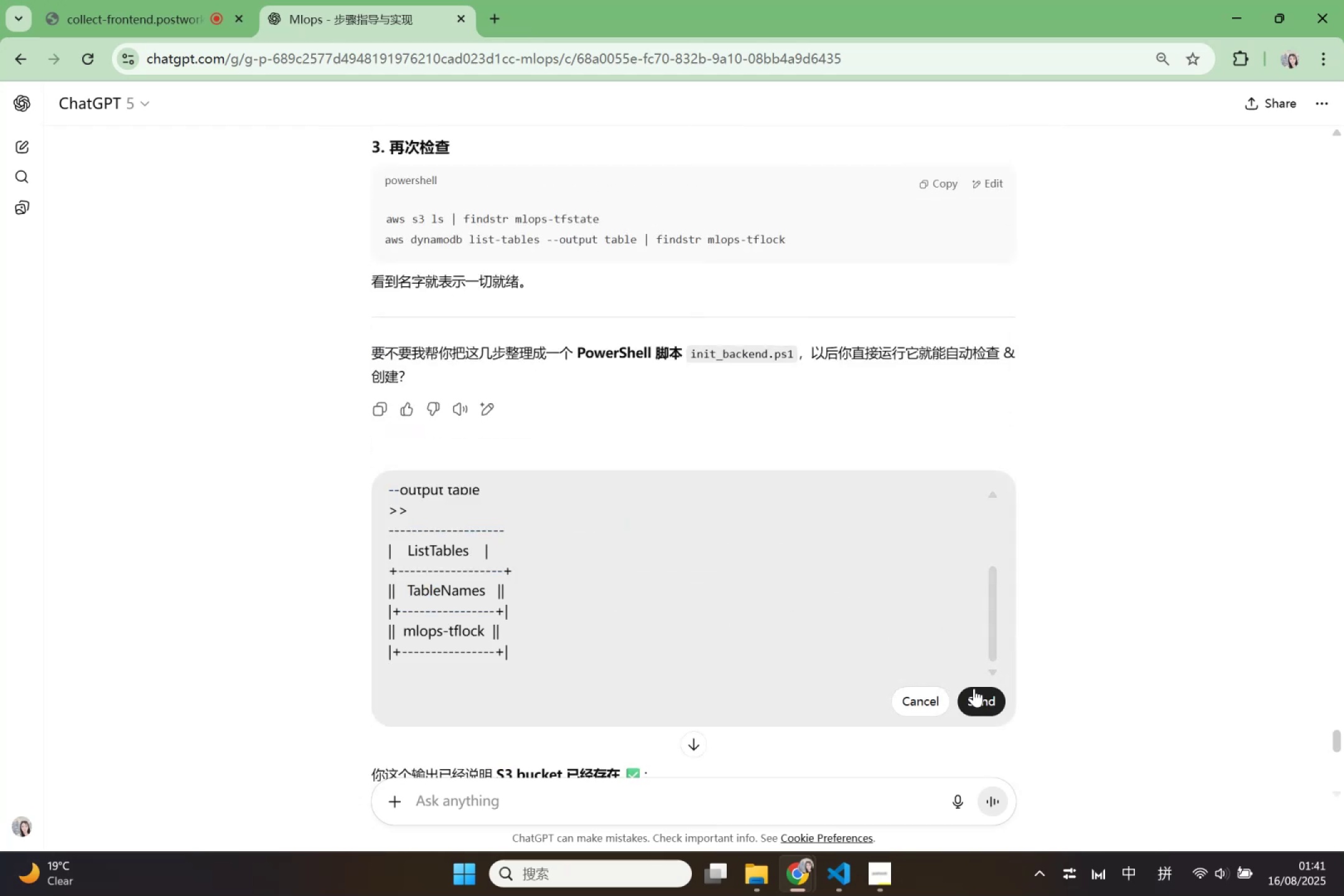 
left_click([975, 691])
 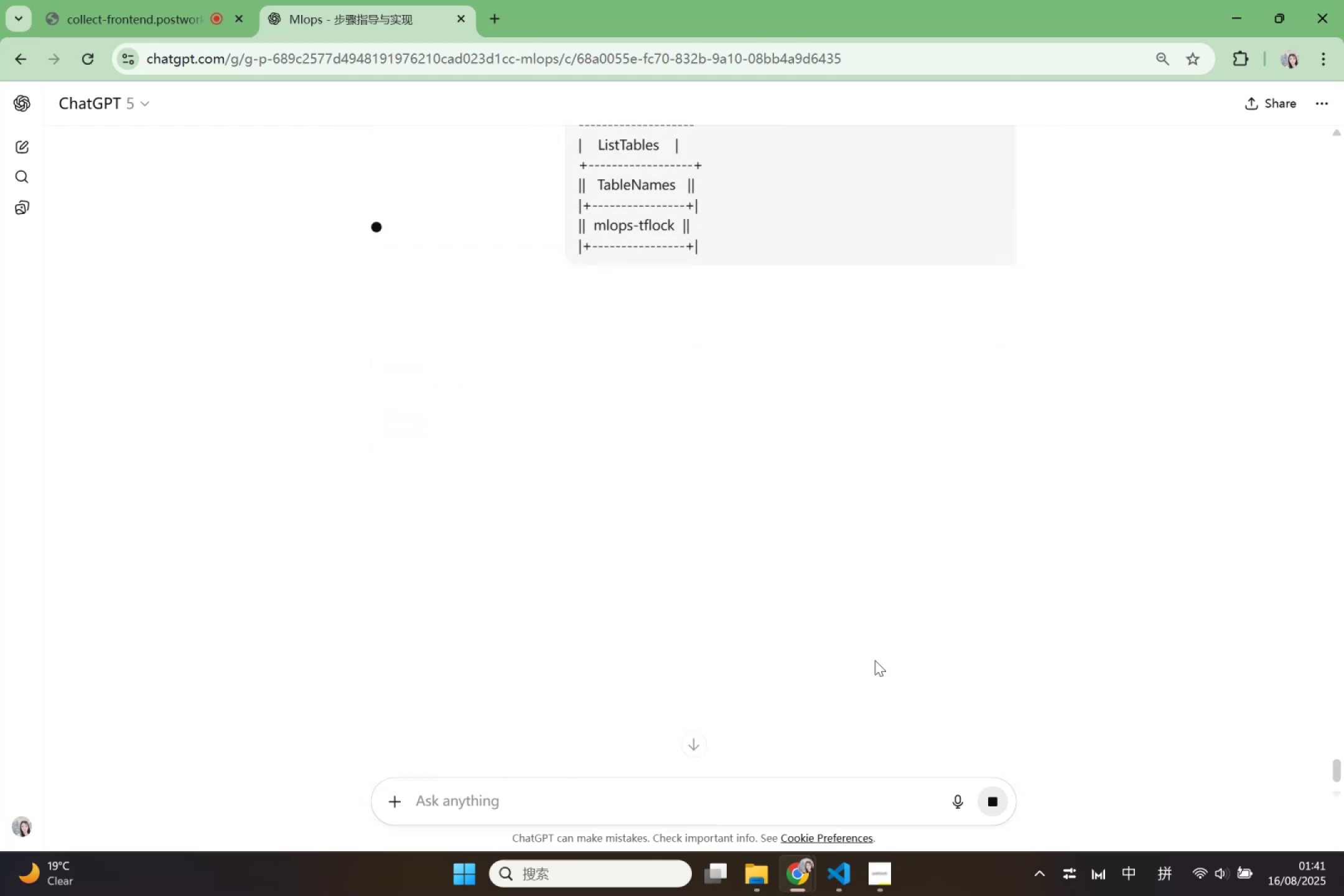 
scroll: coordinate [875, 660], scroll_direction: up, amount: 7.0
 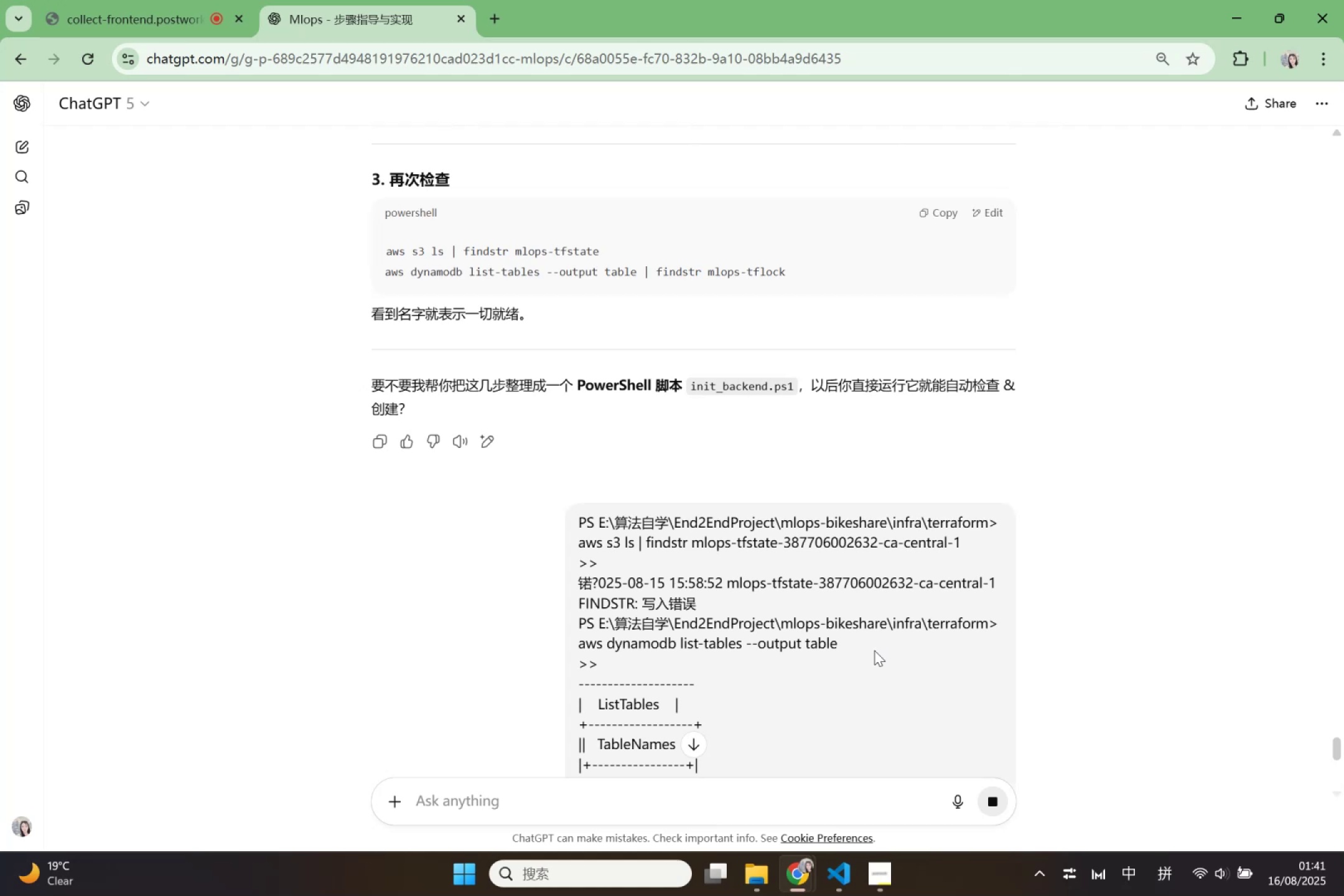 
wait(6.27)
 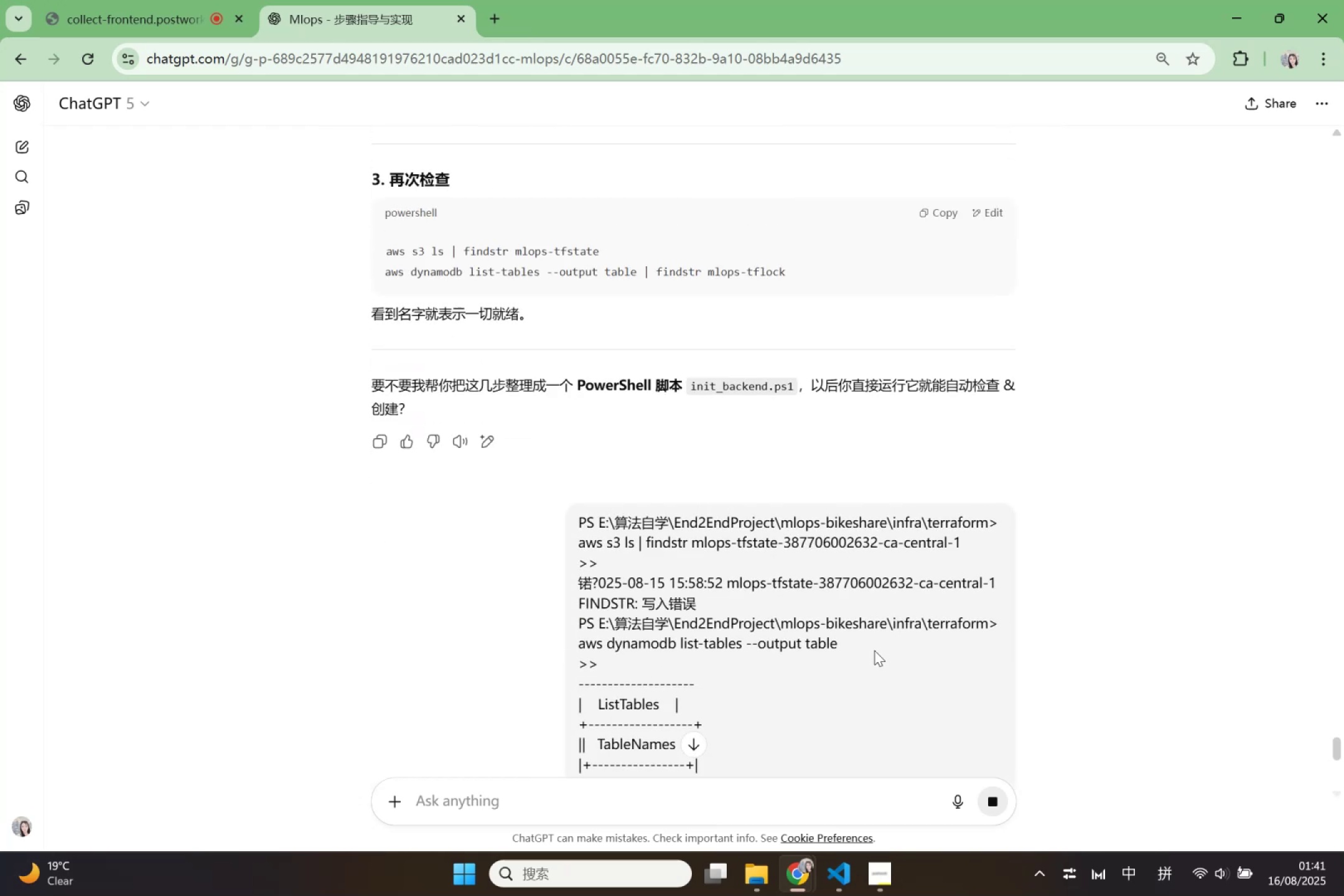 
scroll: coordinate [874, 650], scroll_direction: down, amount: 4.0
 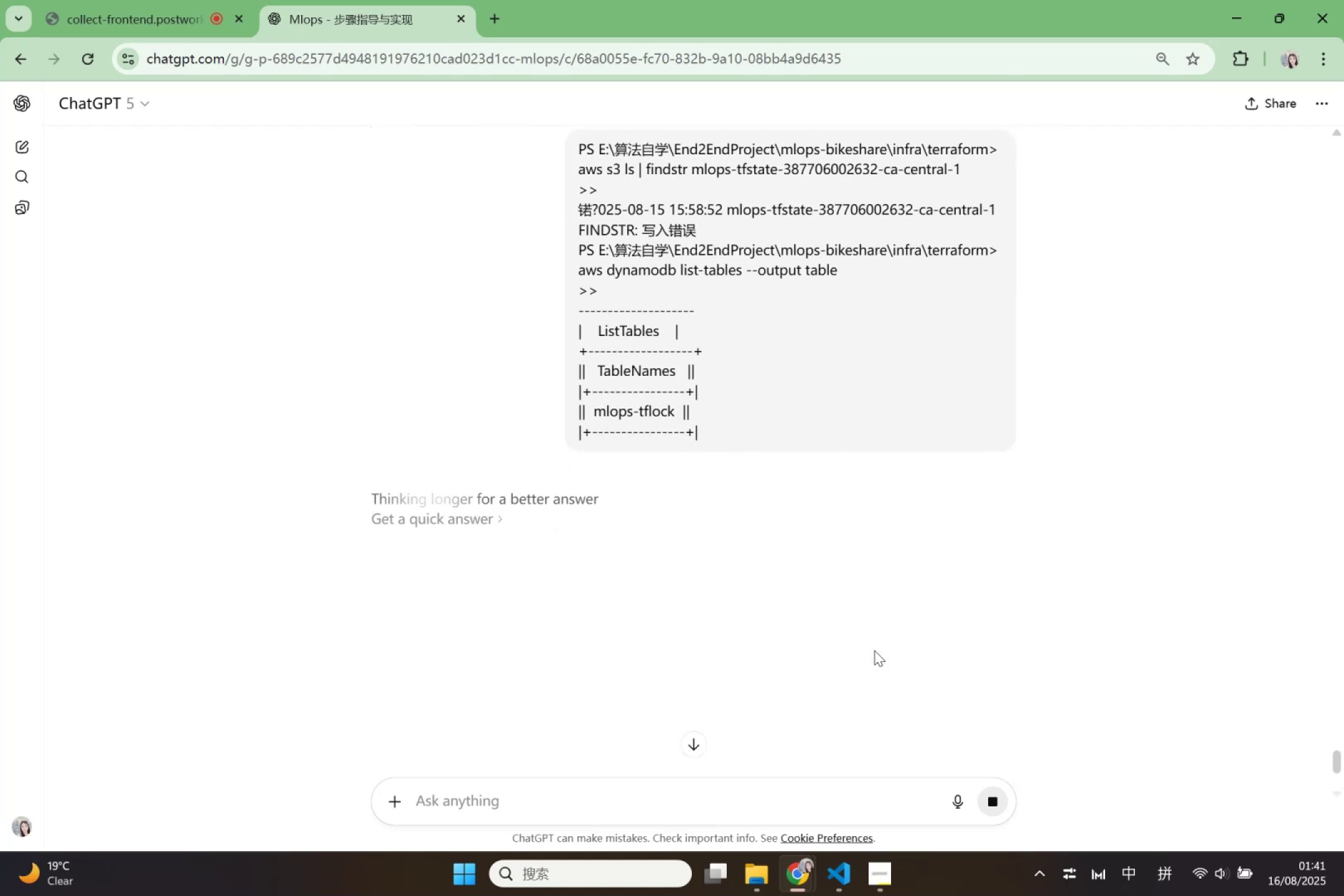 
scroll: coordinate [874, 650], scroll_direction: up, amount: 19.0
 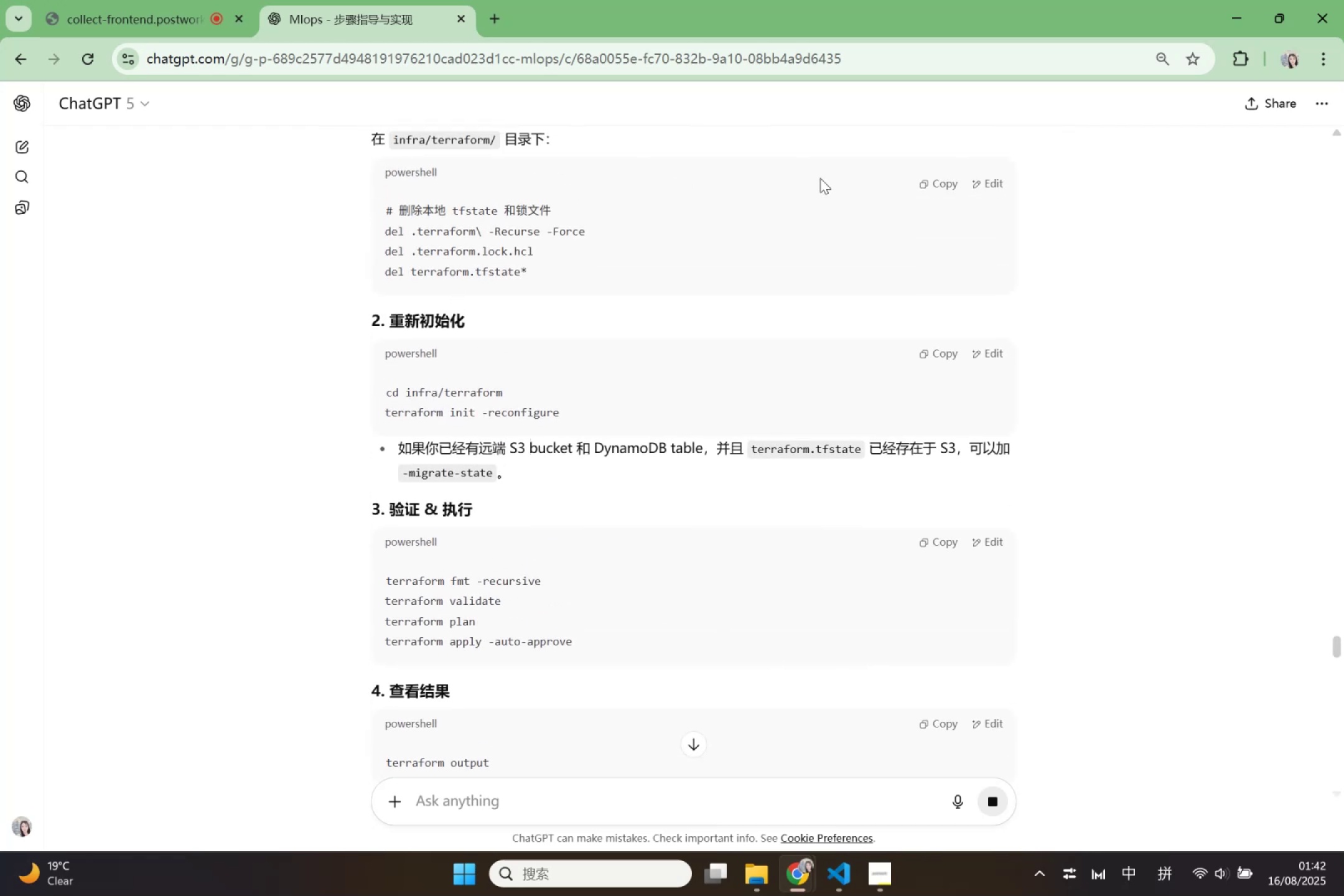 
left_click([933, 183])
 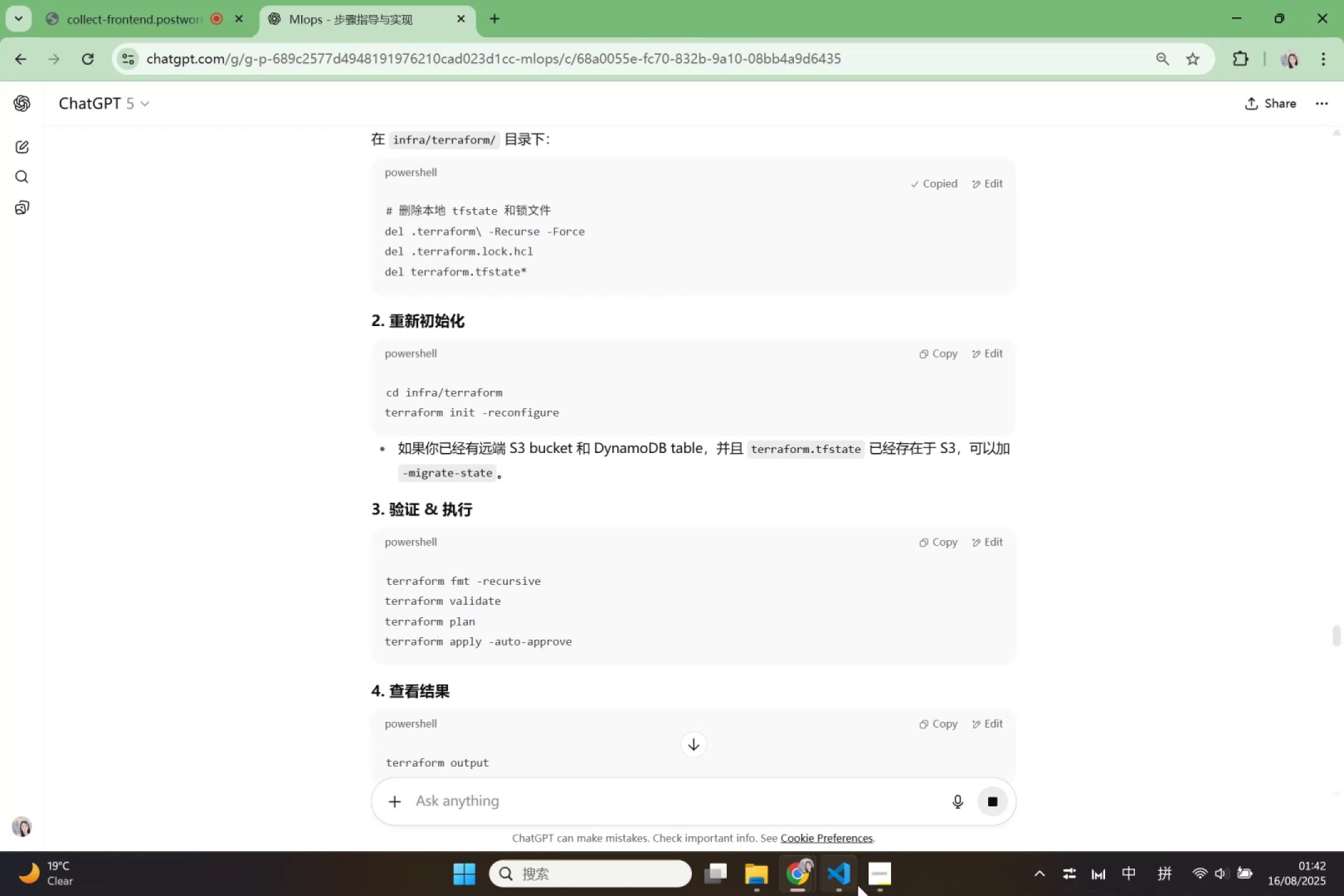 
left_click([857, 885])
 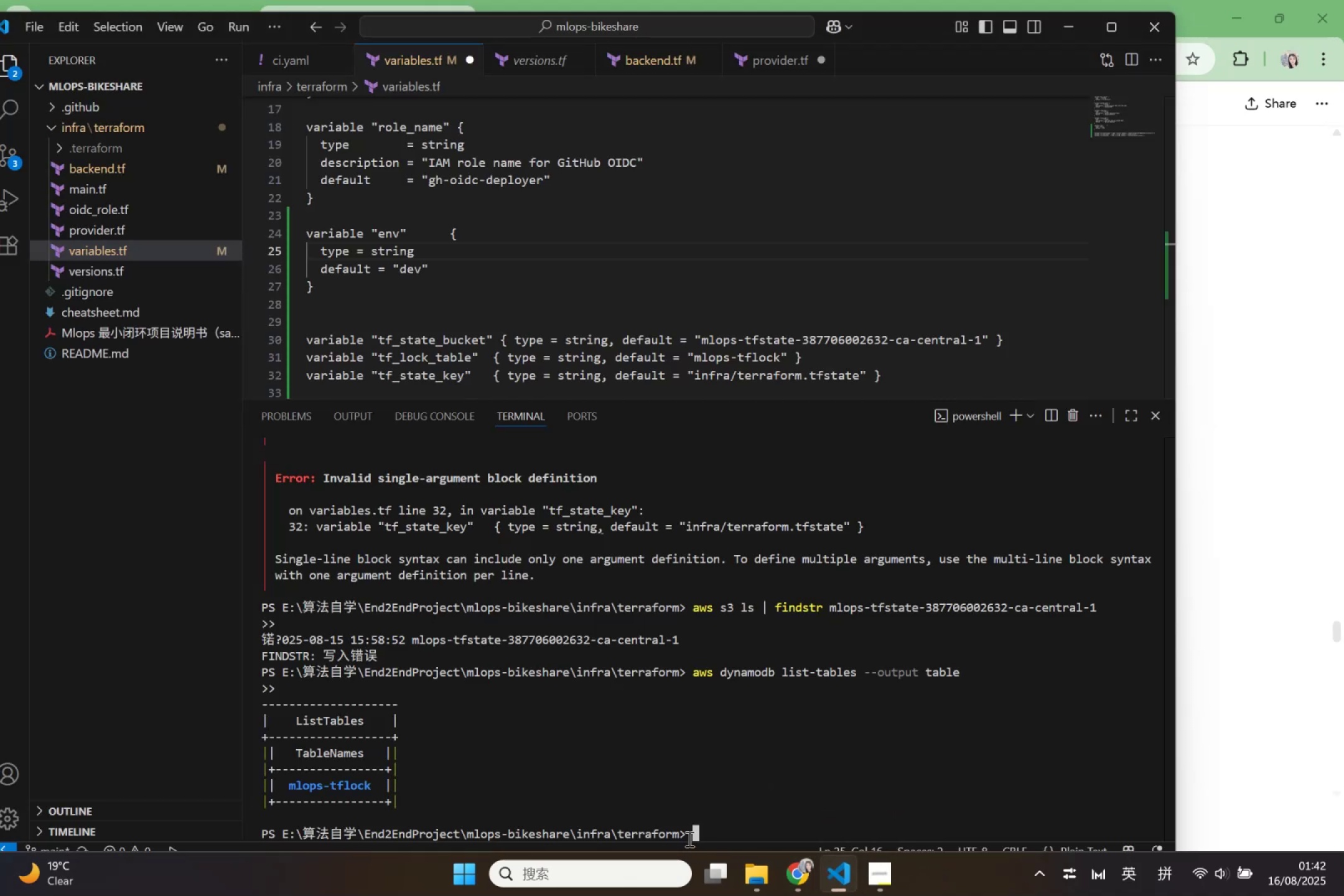 
left_click([702, 834])
 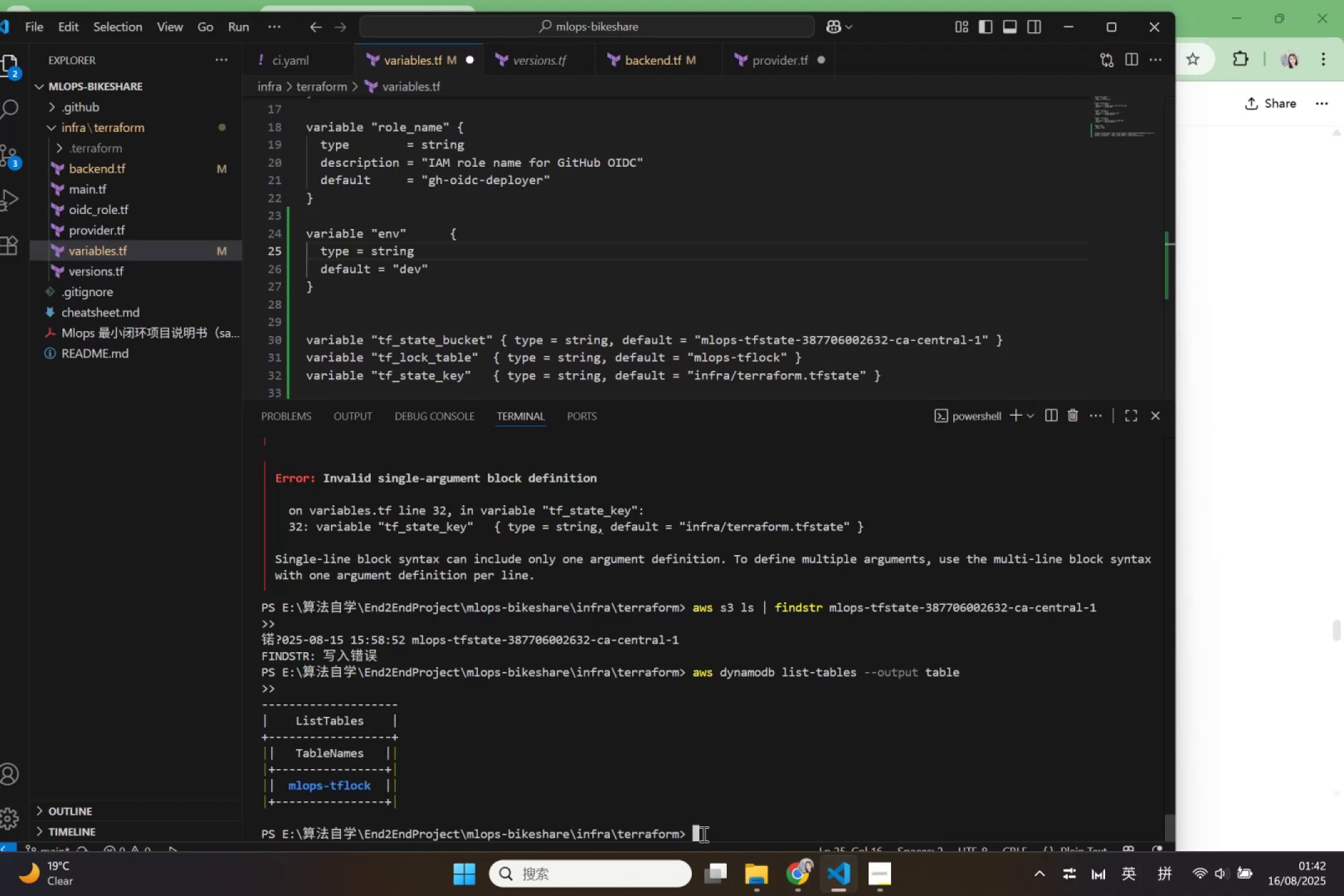 
key(Control+V)
 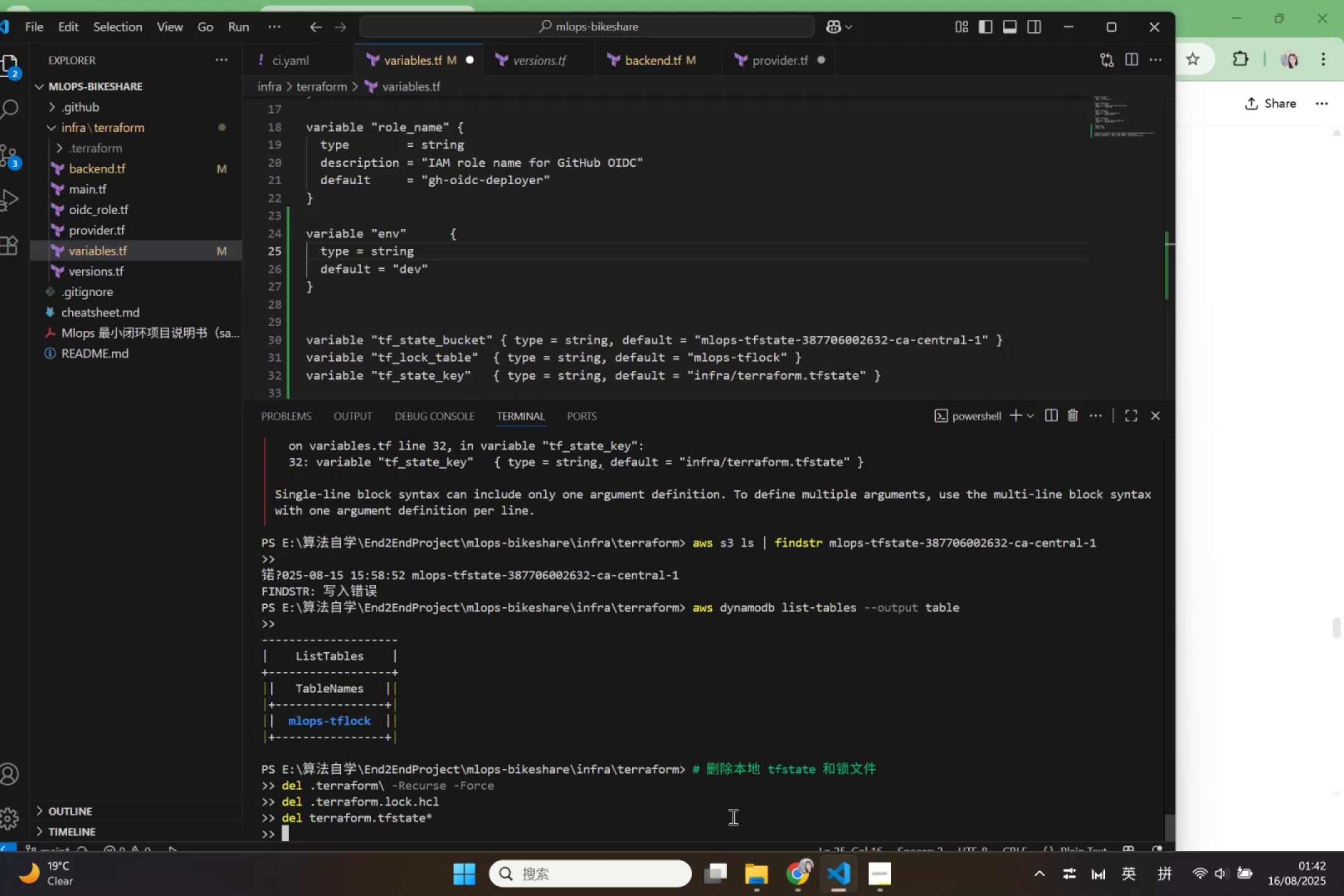 
key(Enter)
 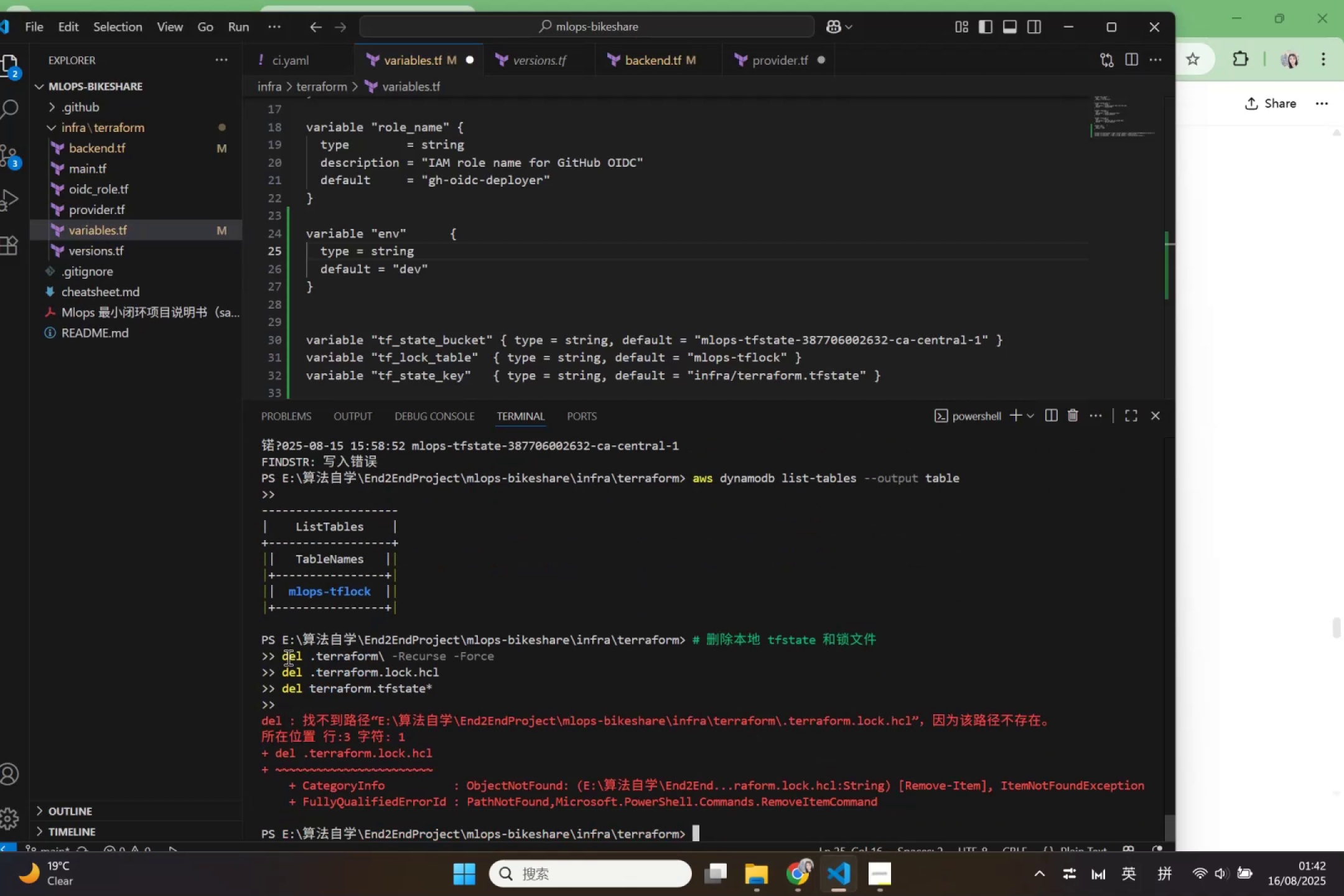 
wait(6.09)
 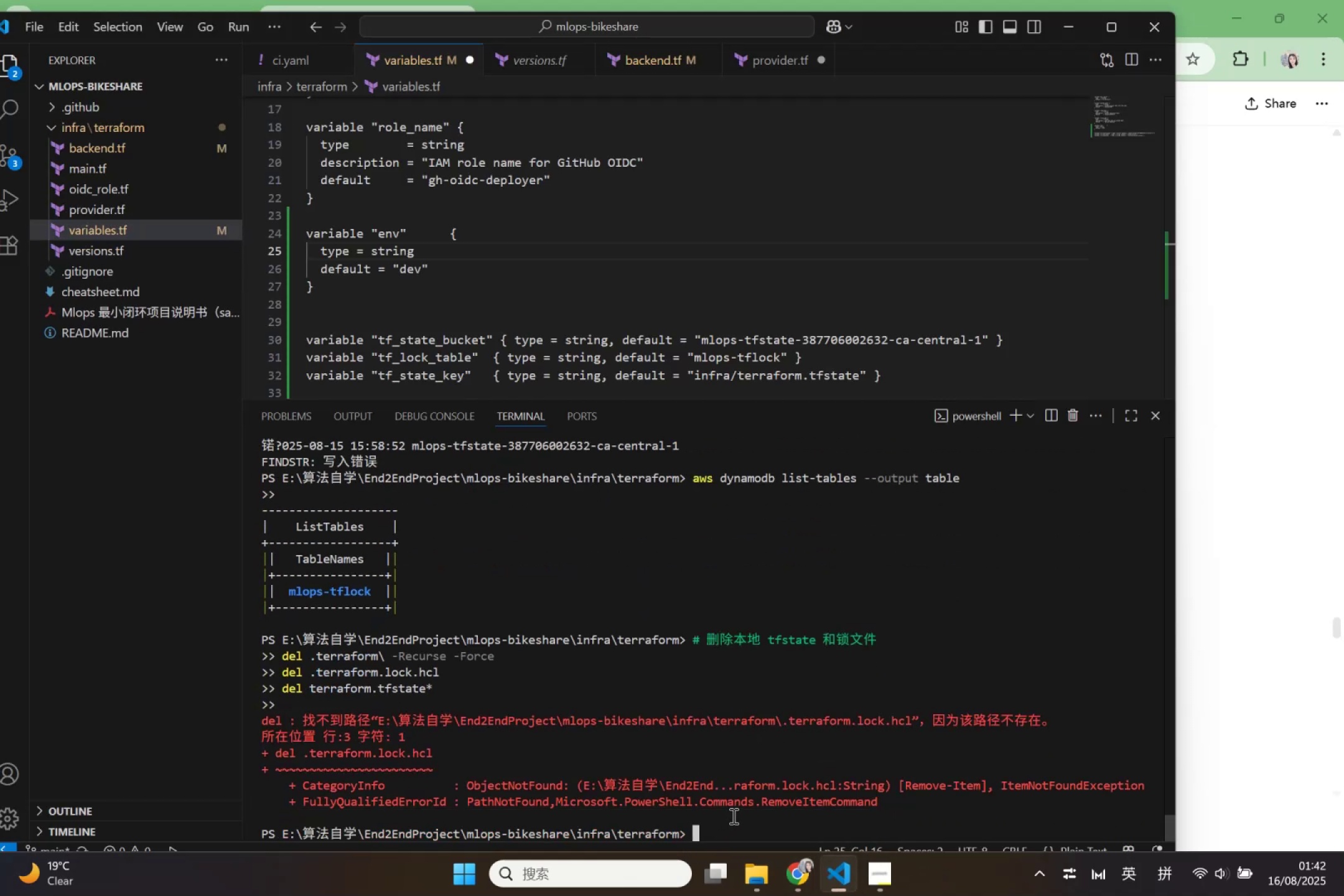 
left_click([810, 876])
 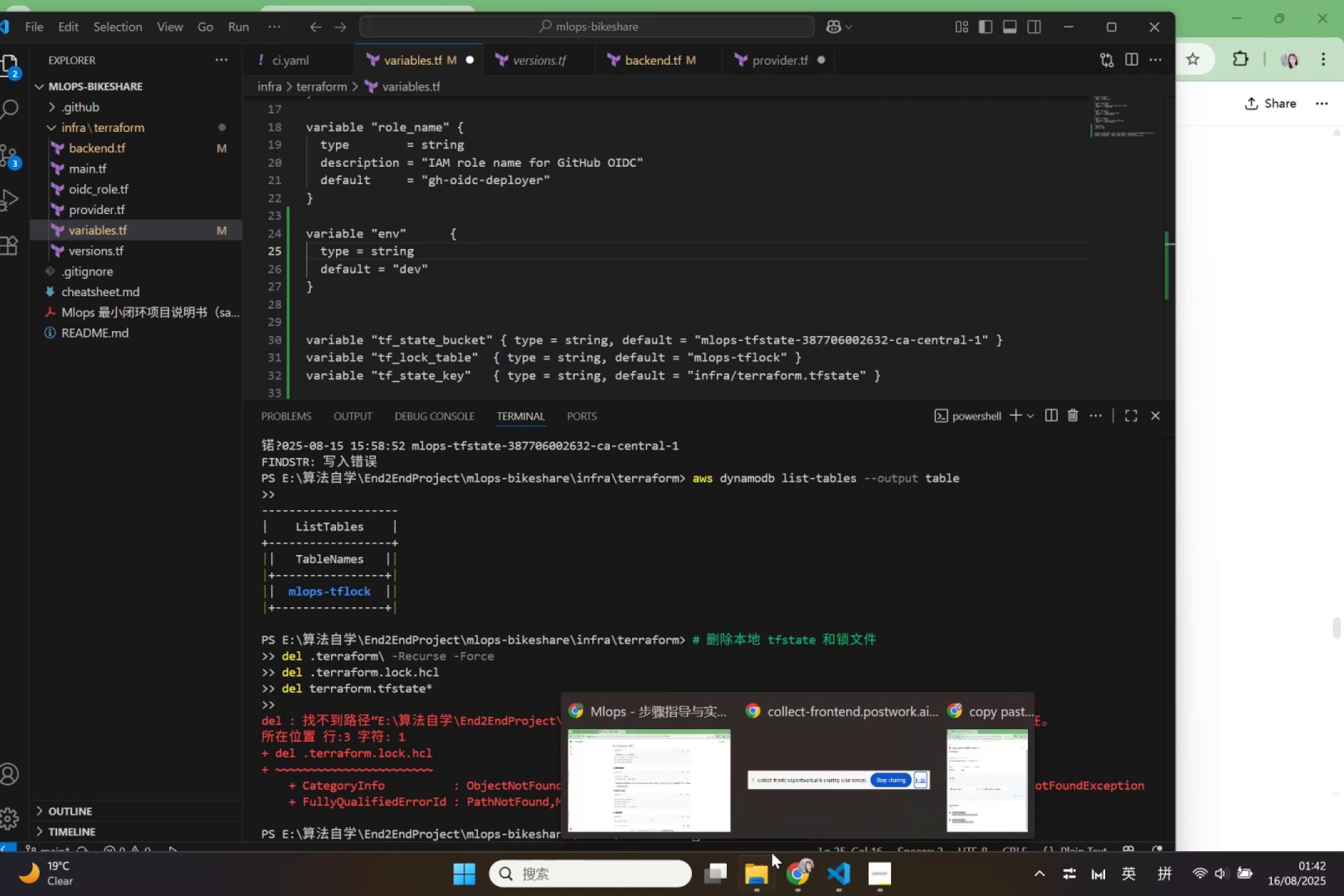 
left_click([684, 812])
 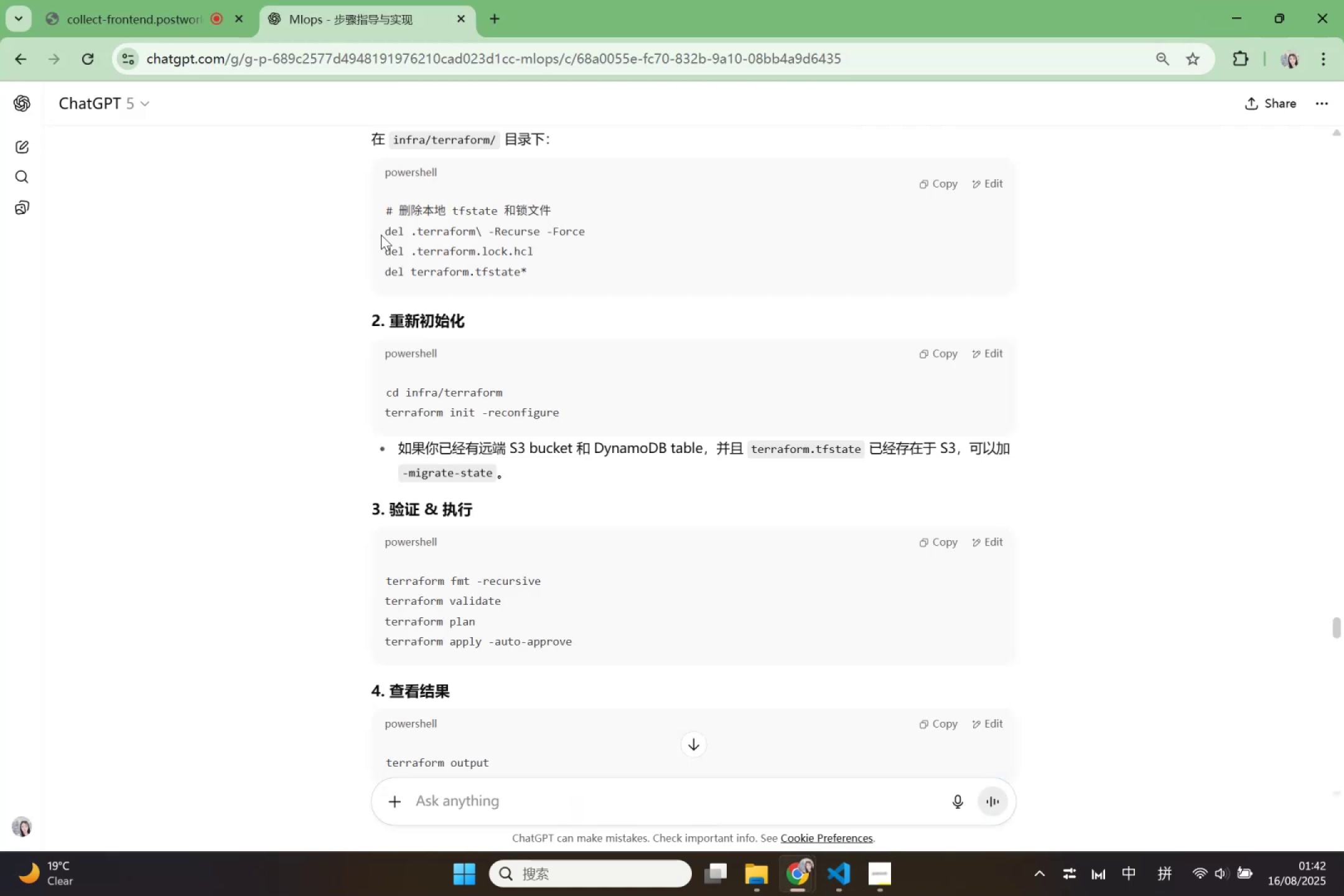 
left_click_drag(start_coordinate=[386, 231], to_coordinate=[520, 266])
 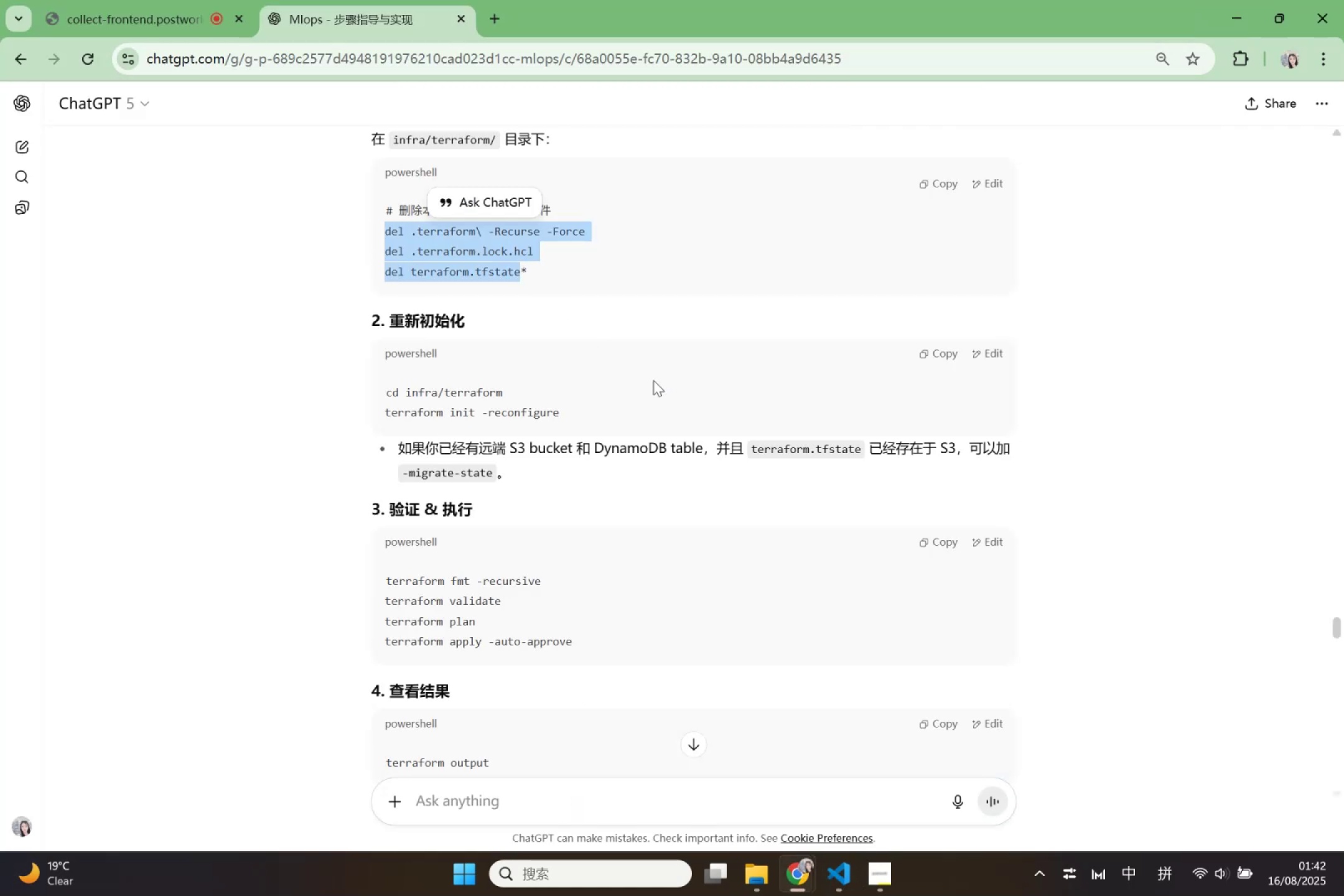 
key(Control+ControlLeft)
 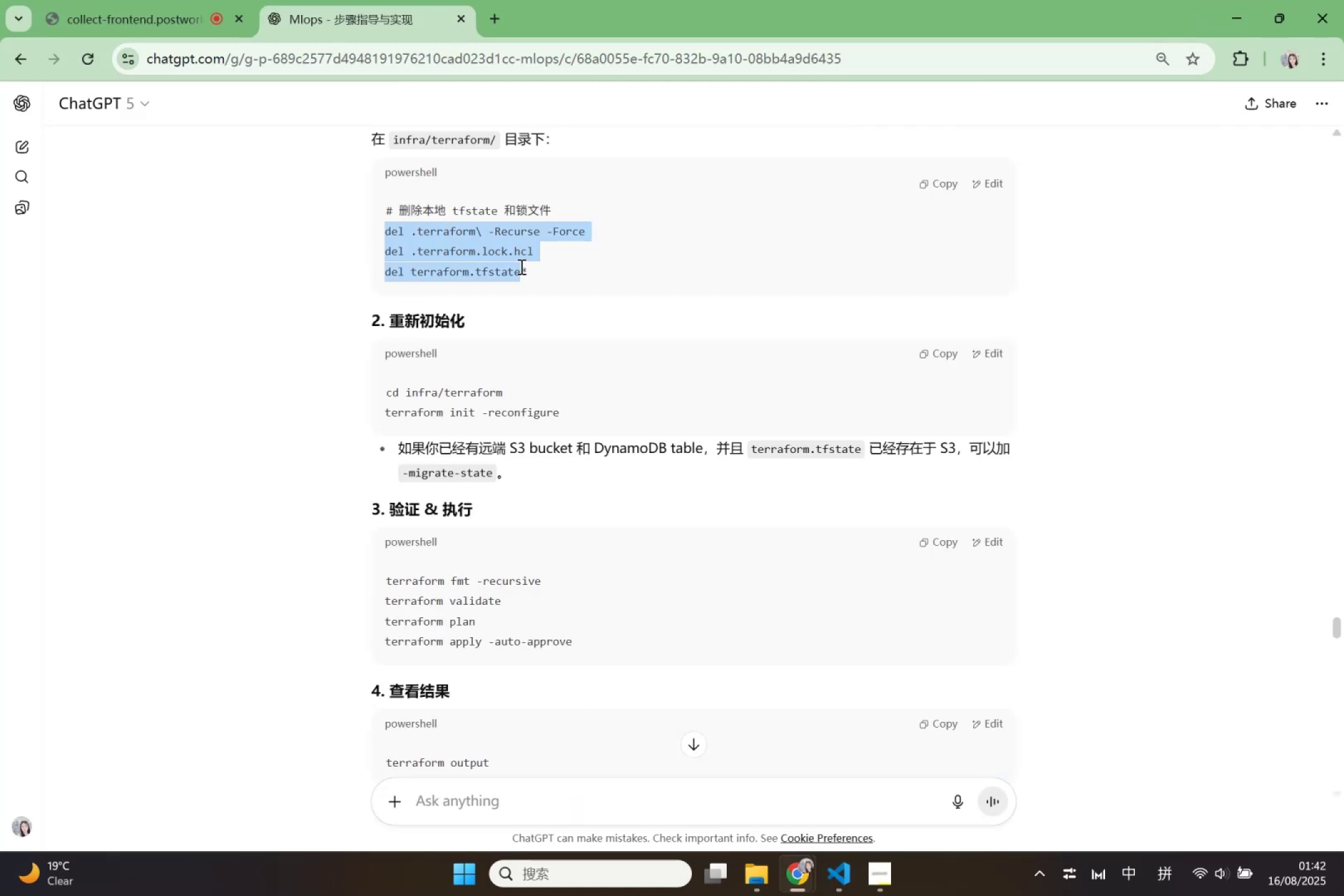 
key(Control+C)
 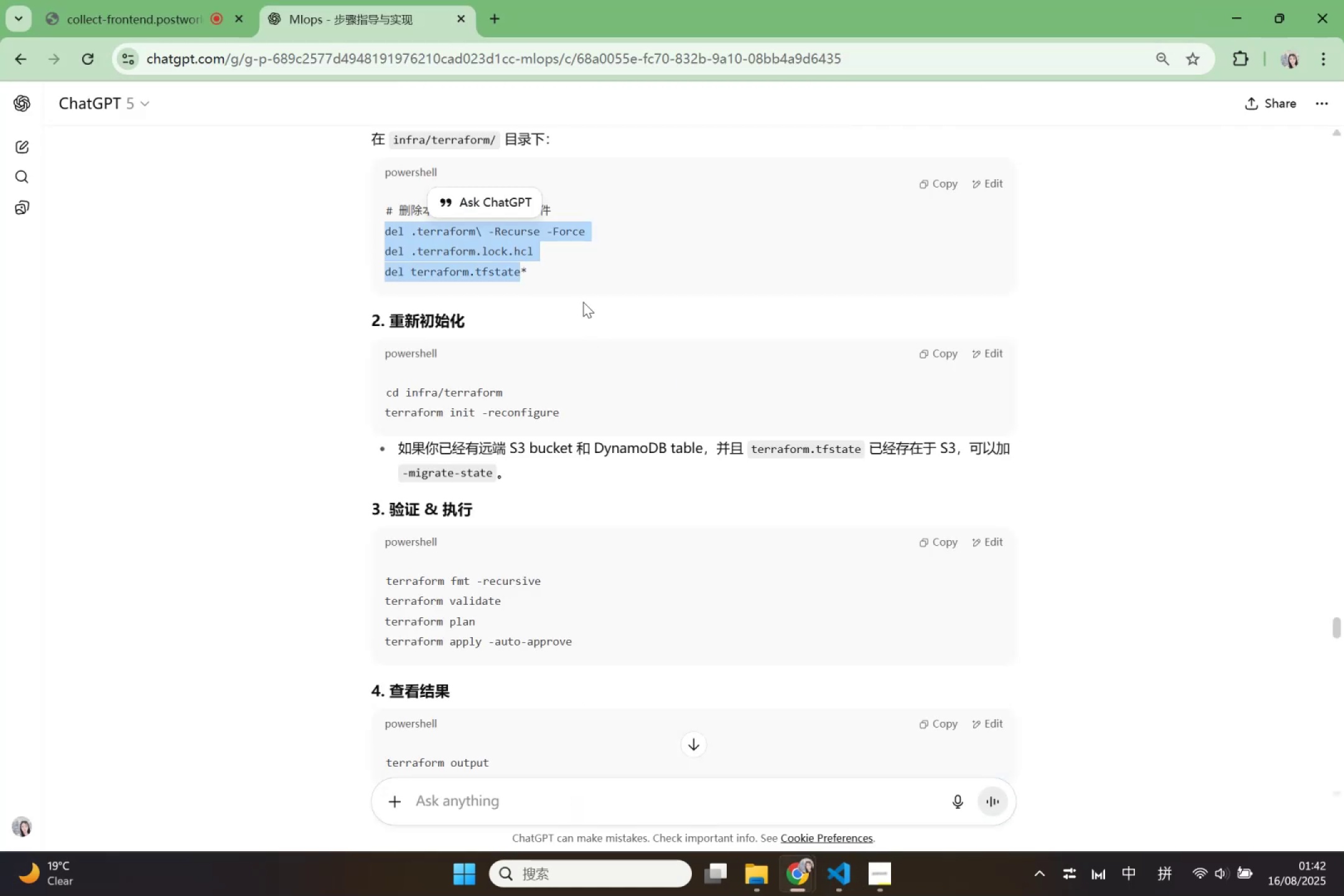 
left_click_drag(start_coordinate=[562, 276], to_coordinate=[360, 231])
 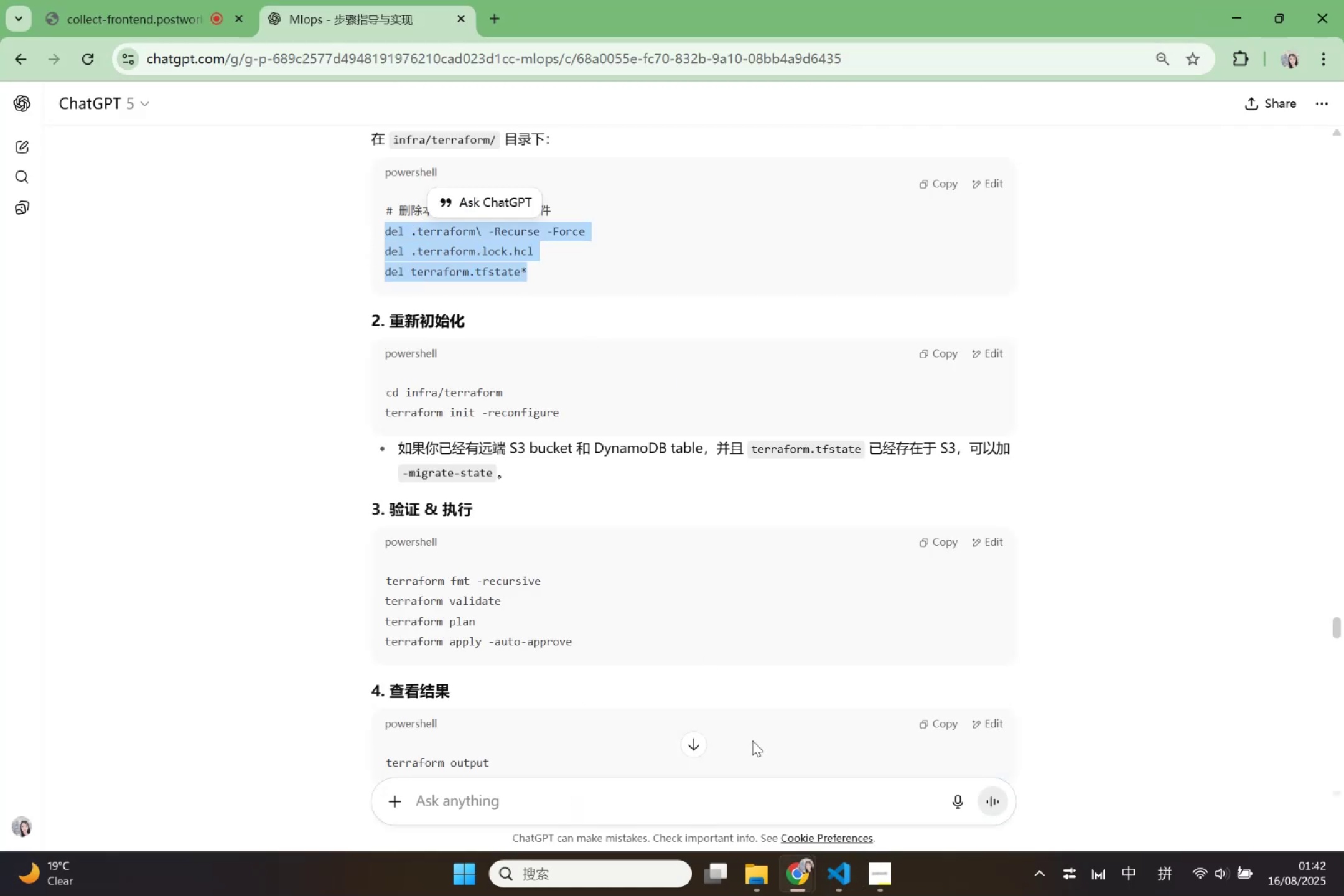 
key(Control+ControlLeft)
 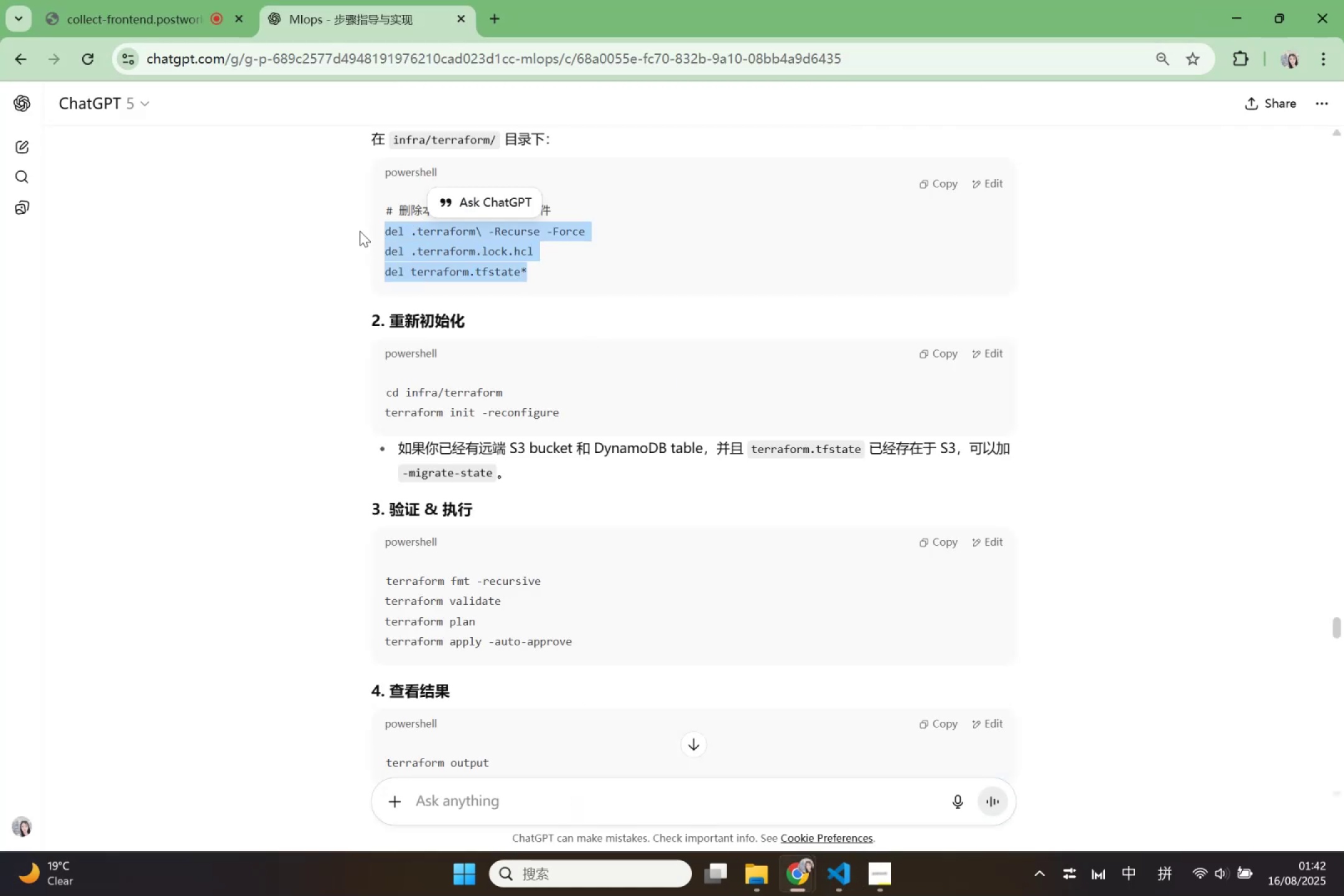 
key(Control+C)
 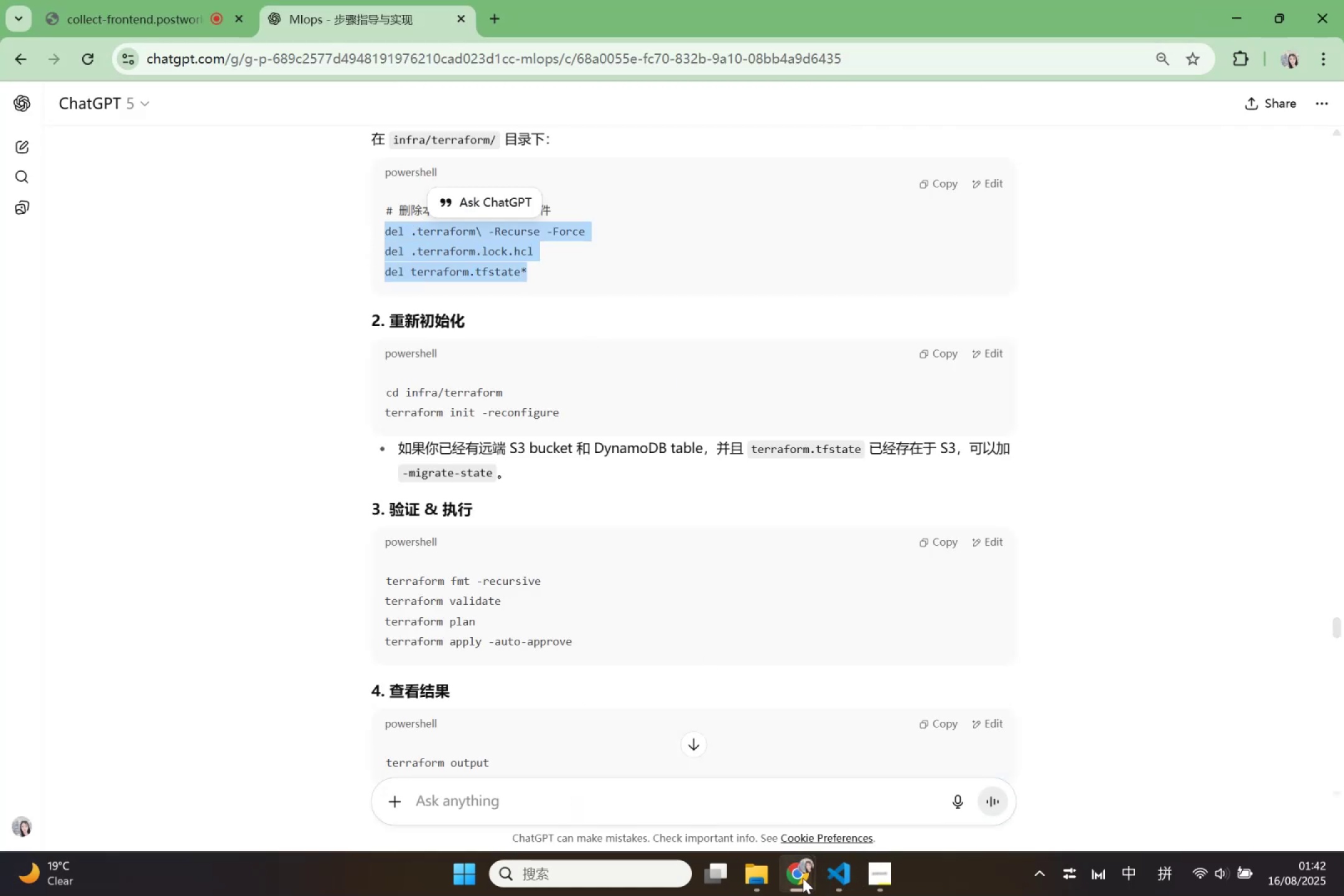 
left_click([840, 878])
 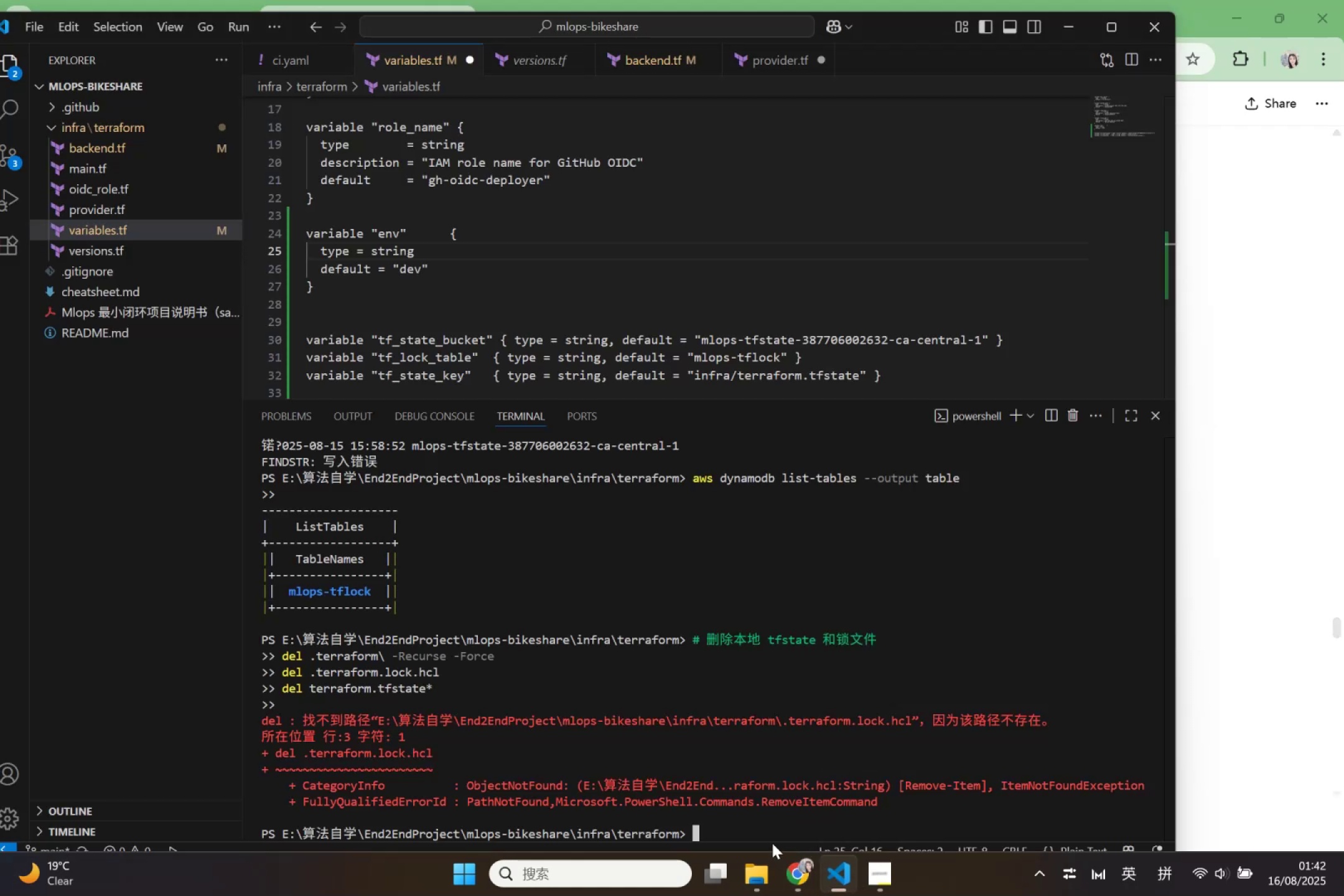 
key(Control+V)
 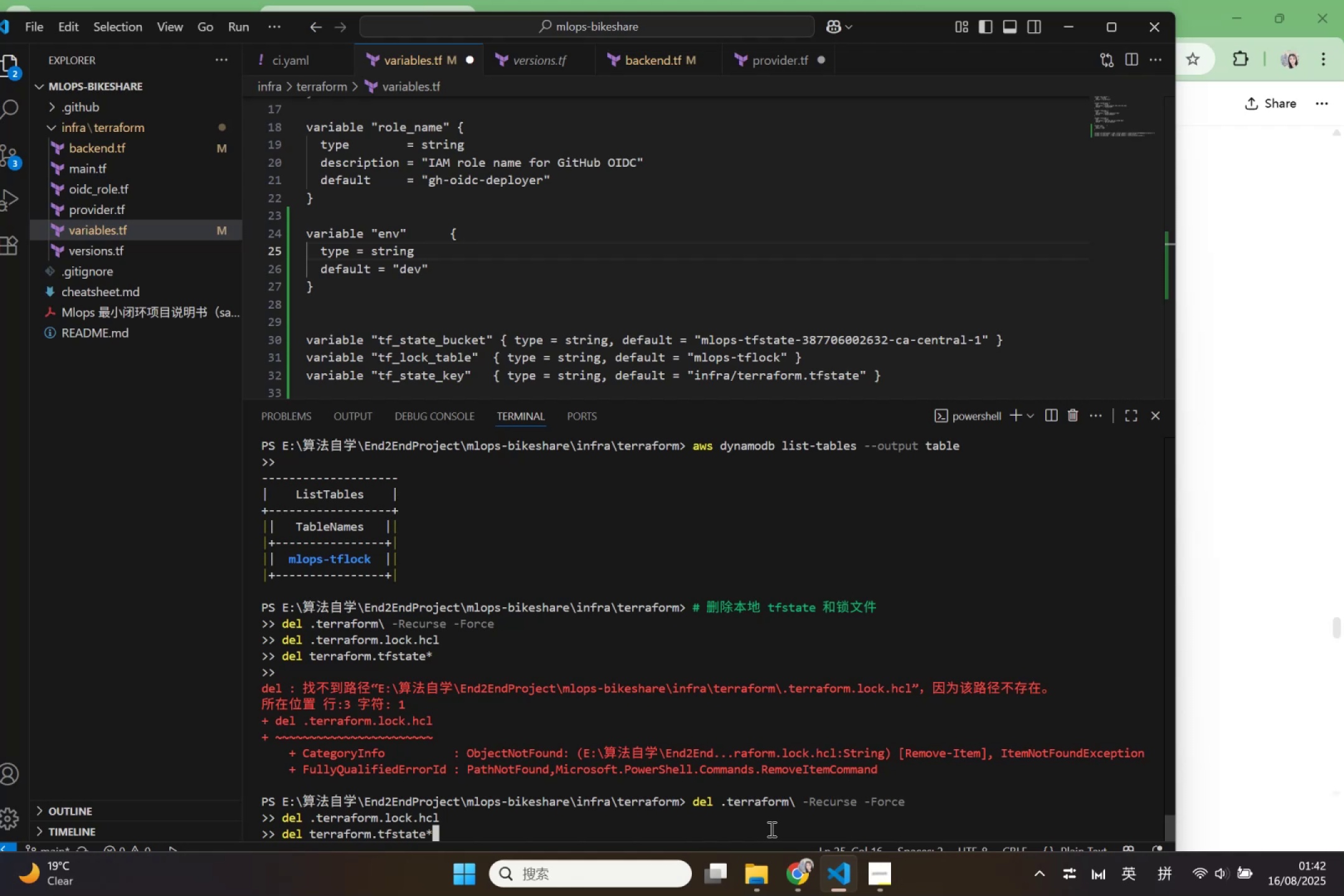 
key(Enter)
 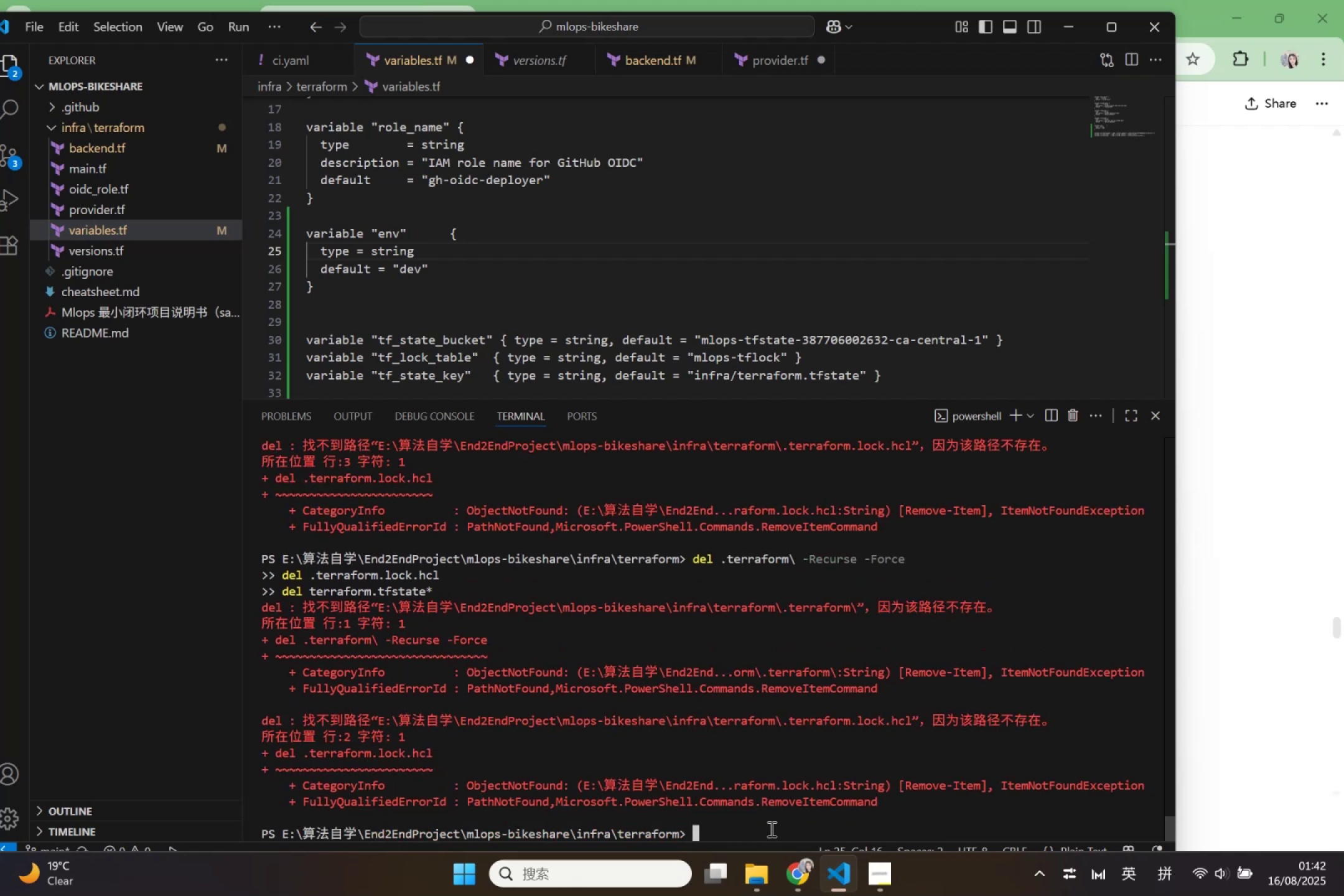 
key(Control+V)
 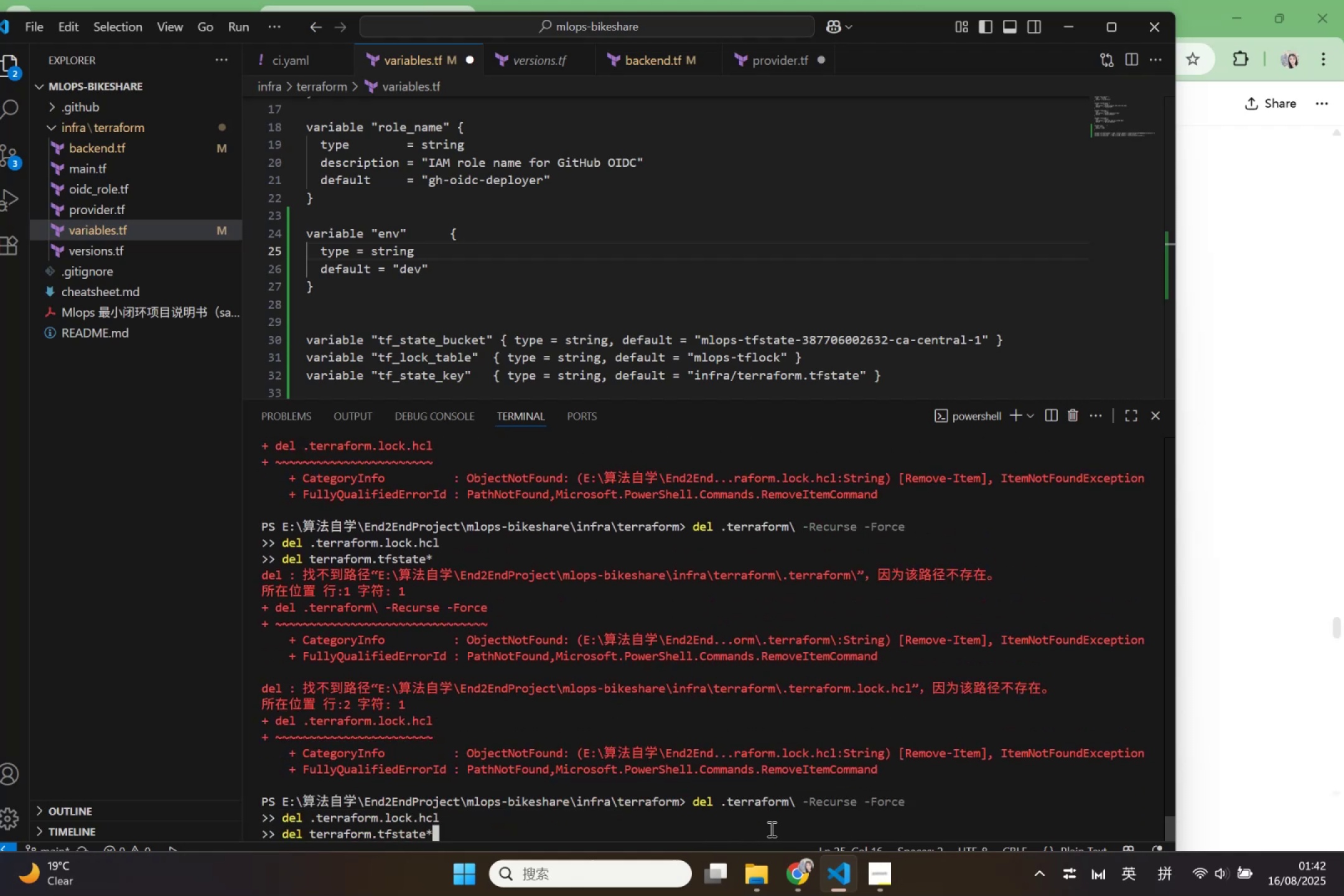 
key(Control+ControlLeft)
 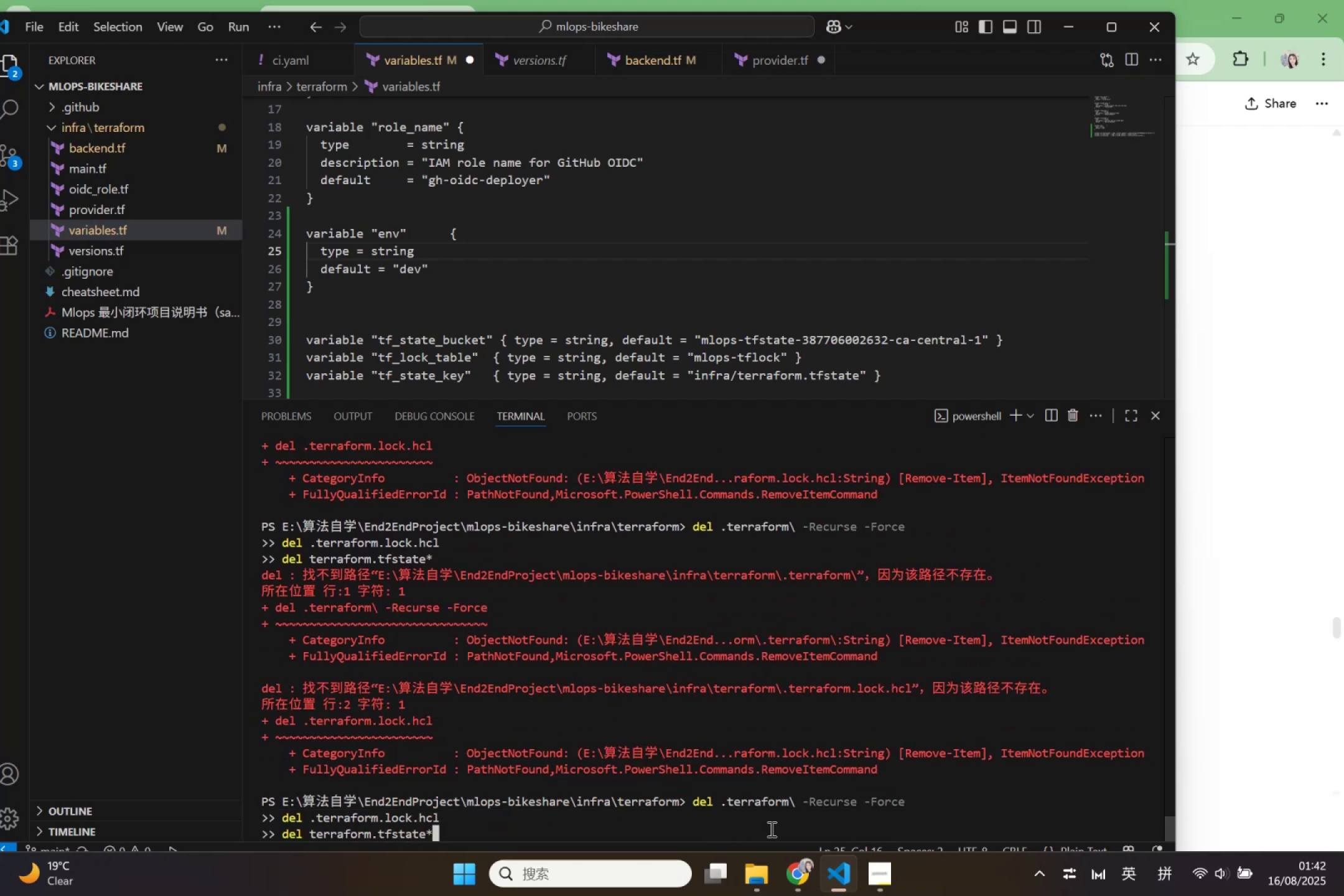 
hold_key(key=ControlLeft, duration=0.98)
 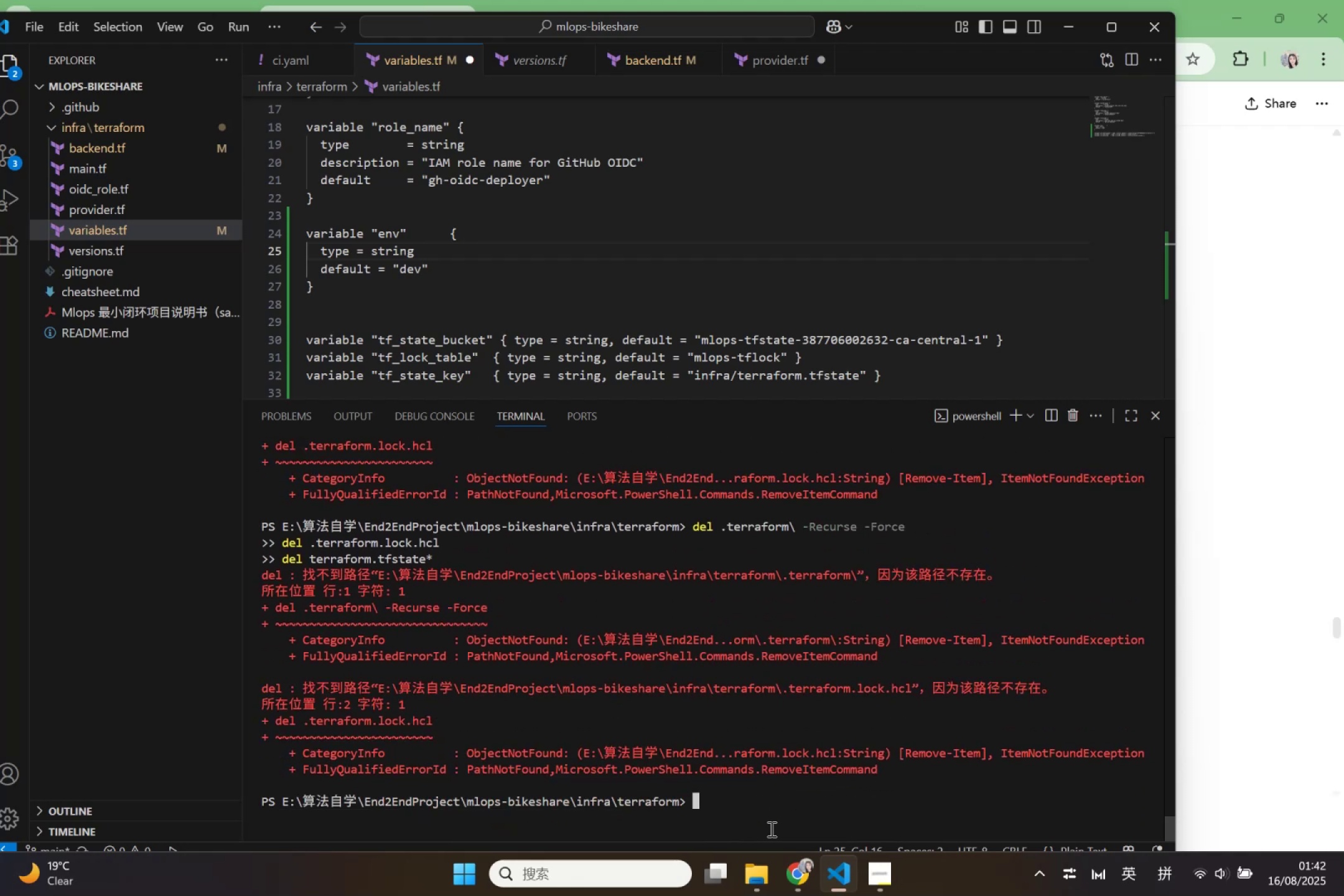 
hold_key(key=Z, duration=0.4)
 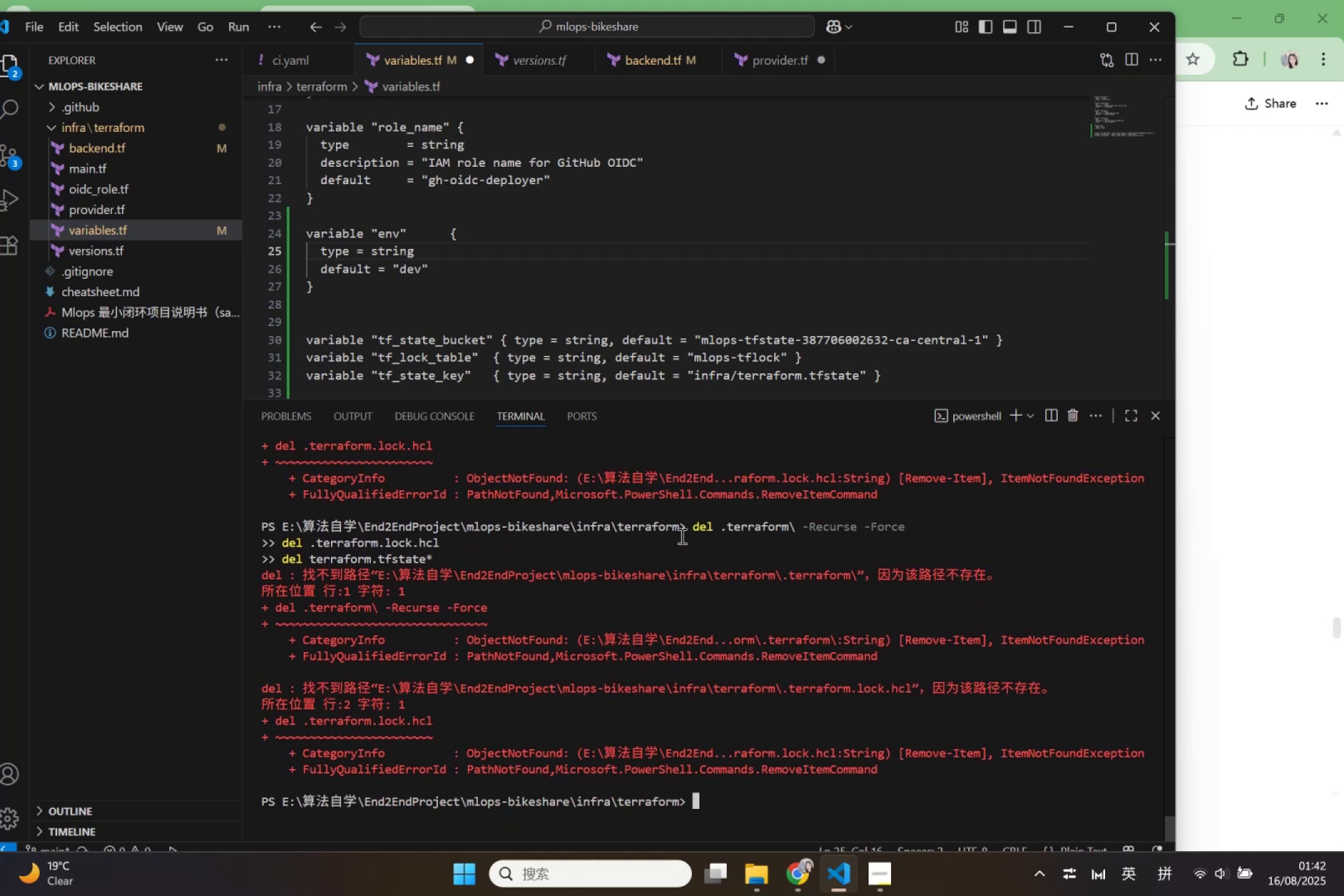 
left_click_drag(start_coordinate=[689, 527], to_coordinate=[917, 530])
 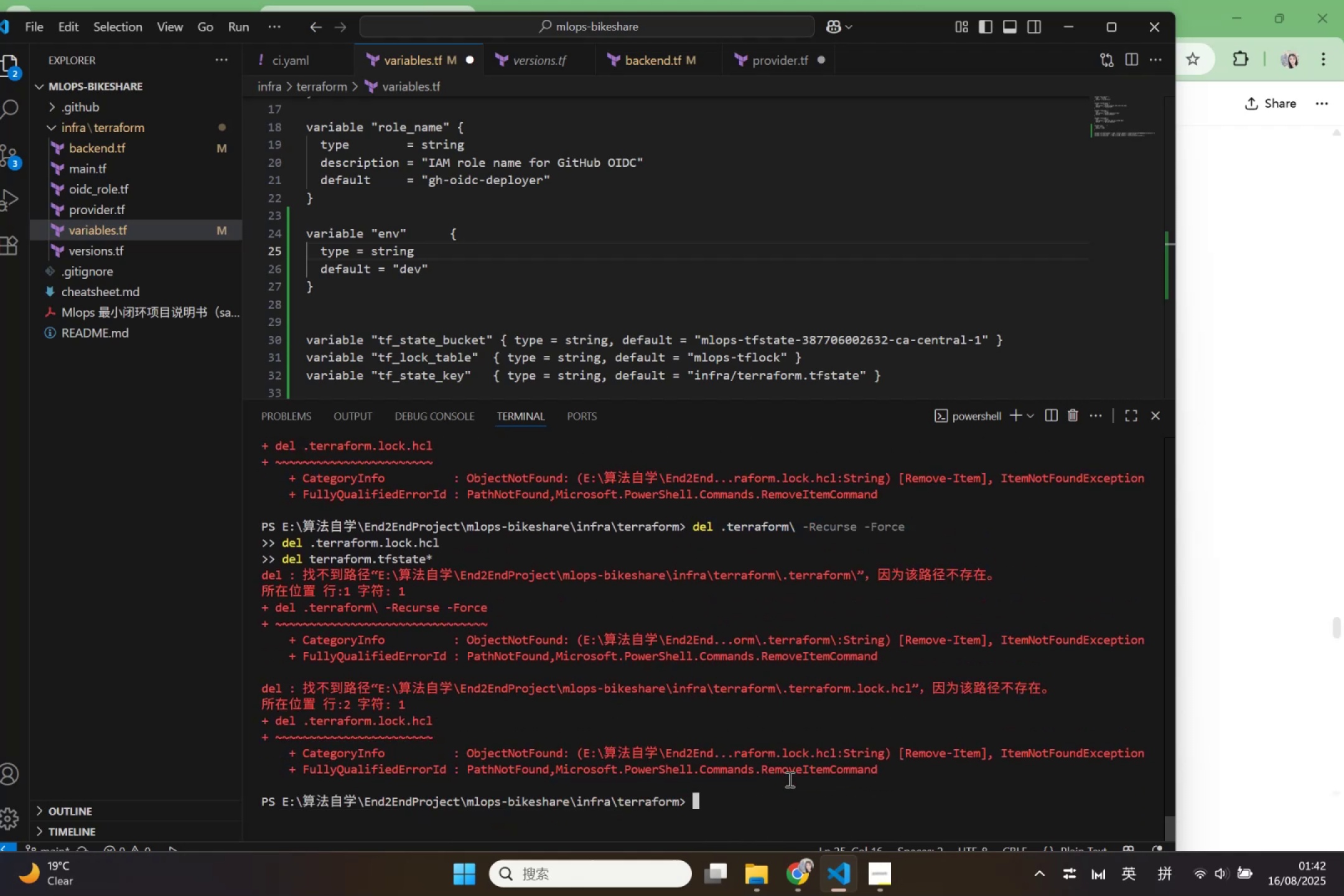 
key(Control+C)
 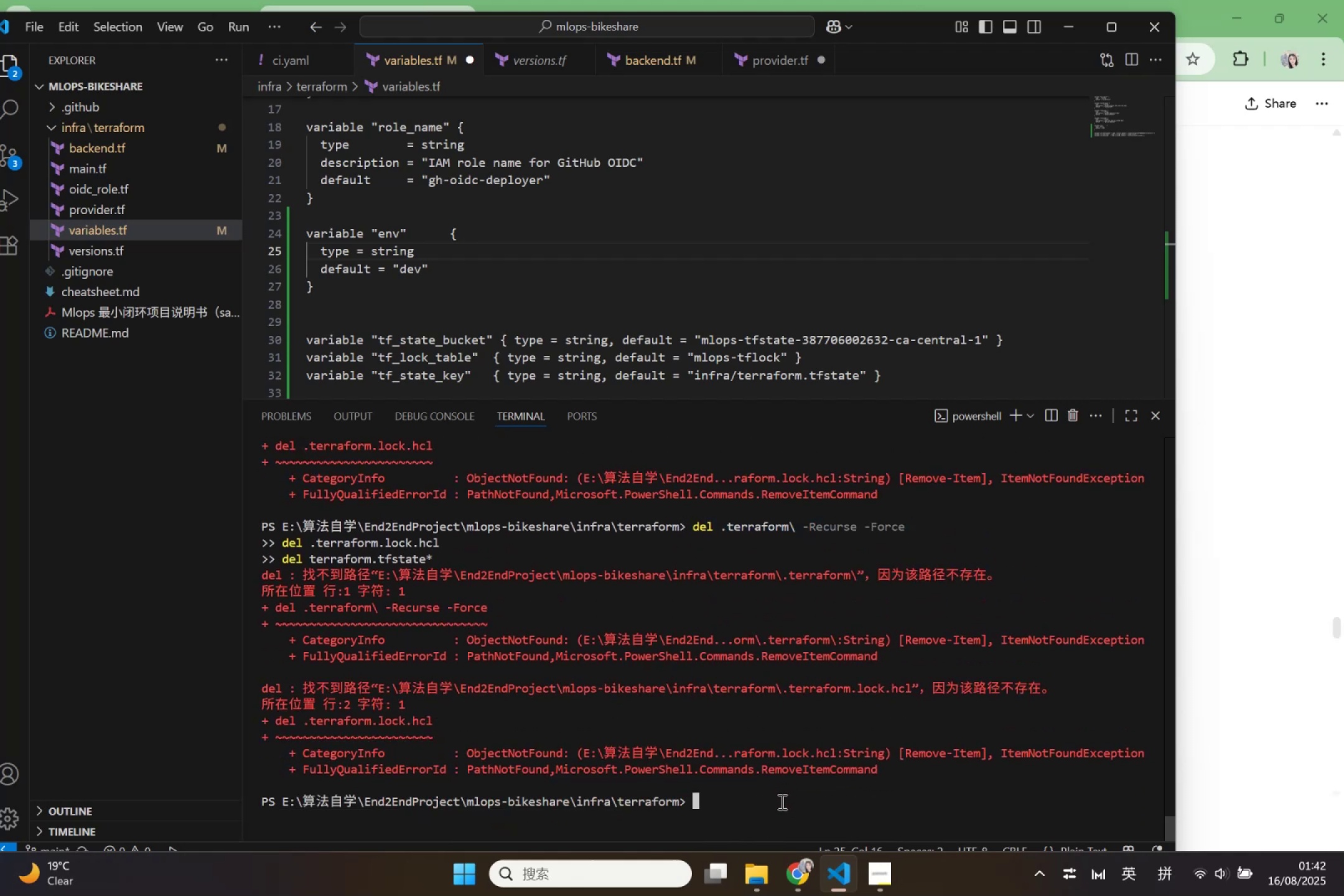 
left_click([781, 801])
 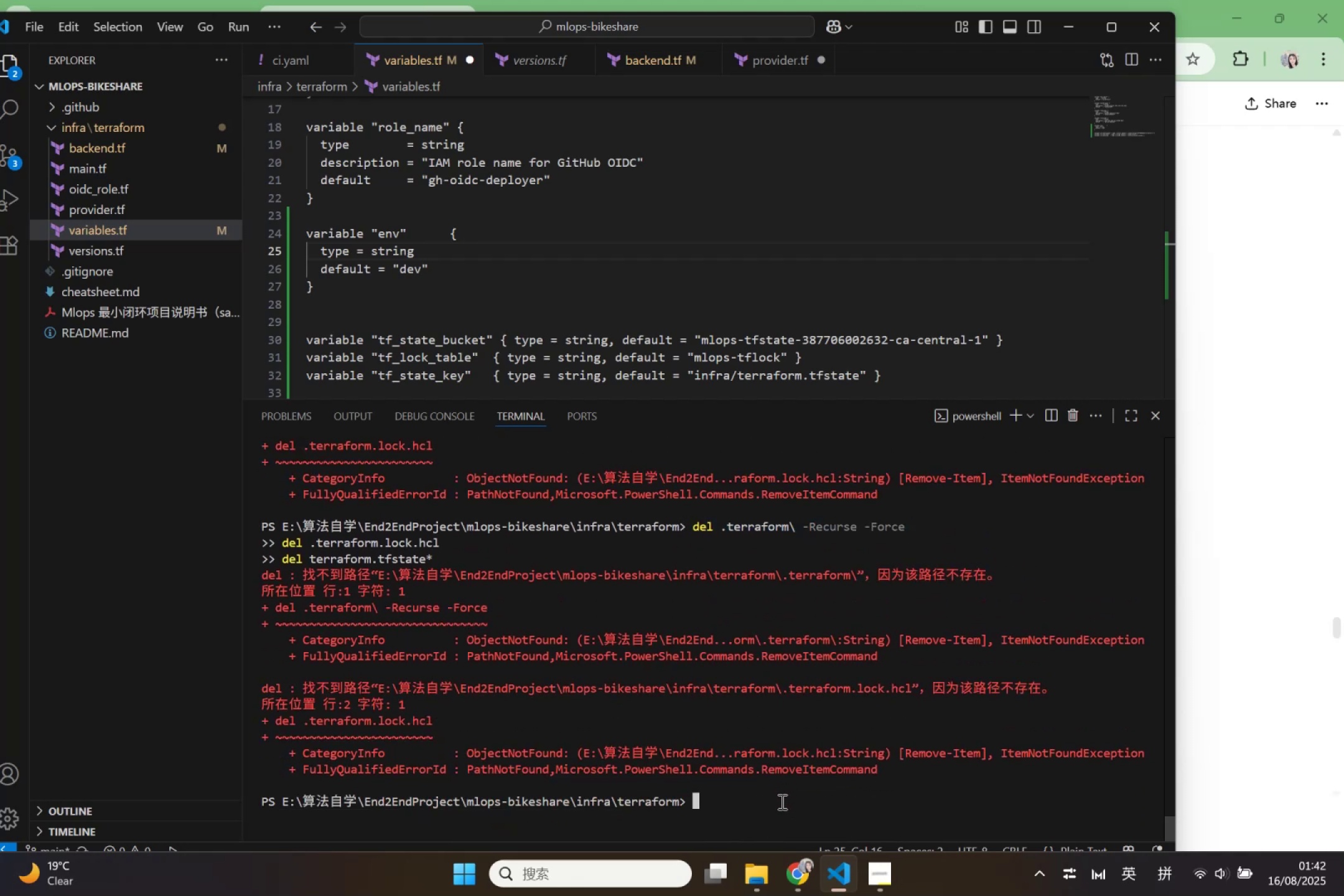 
key(Control+V)
 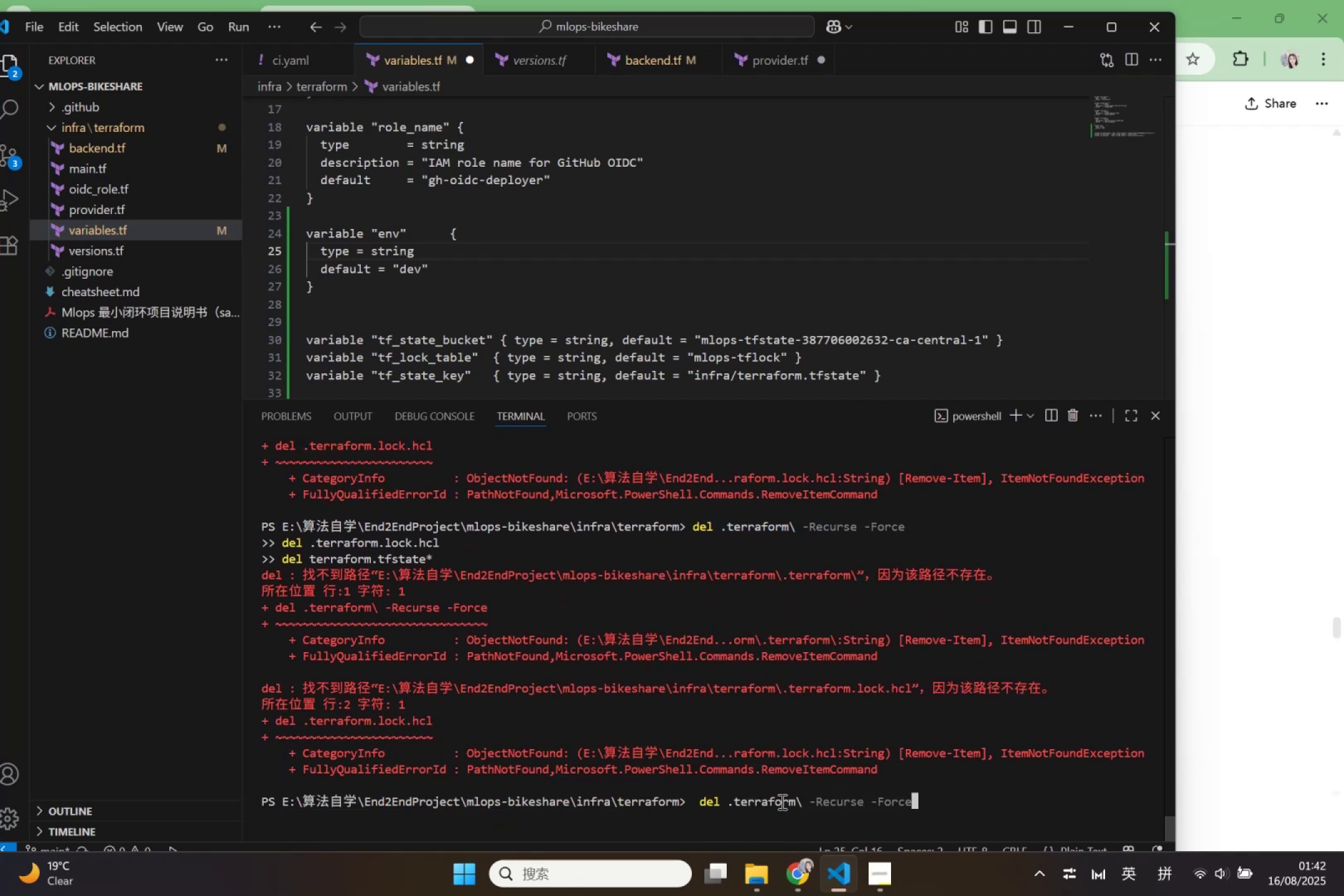 
key(Enter)
 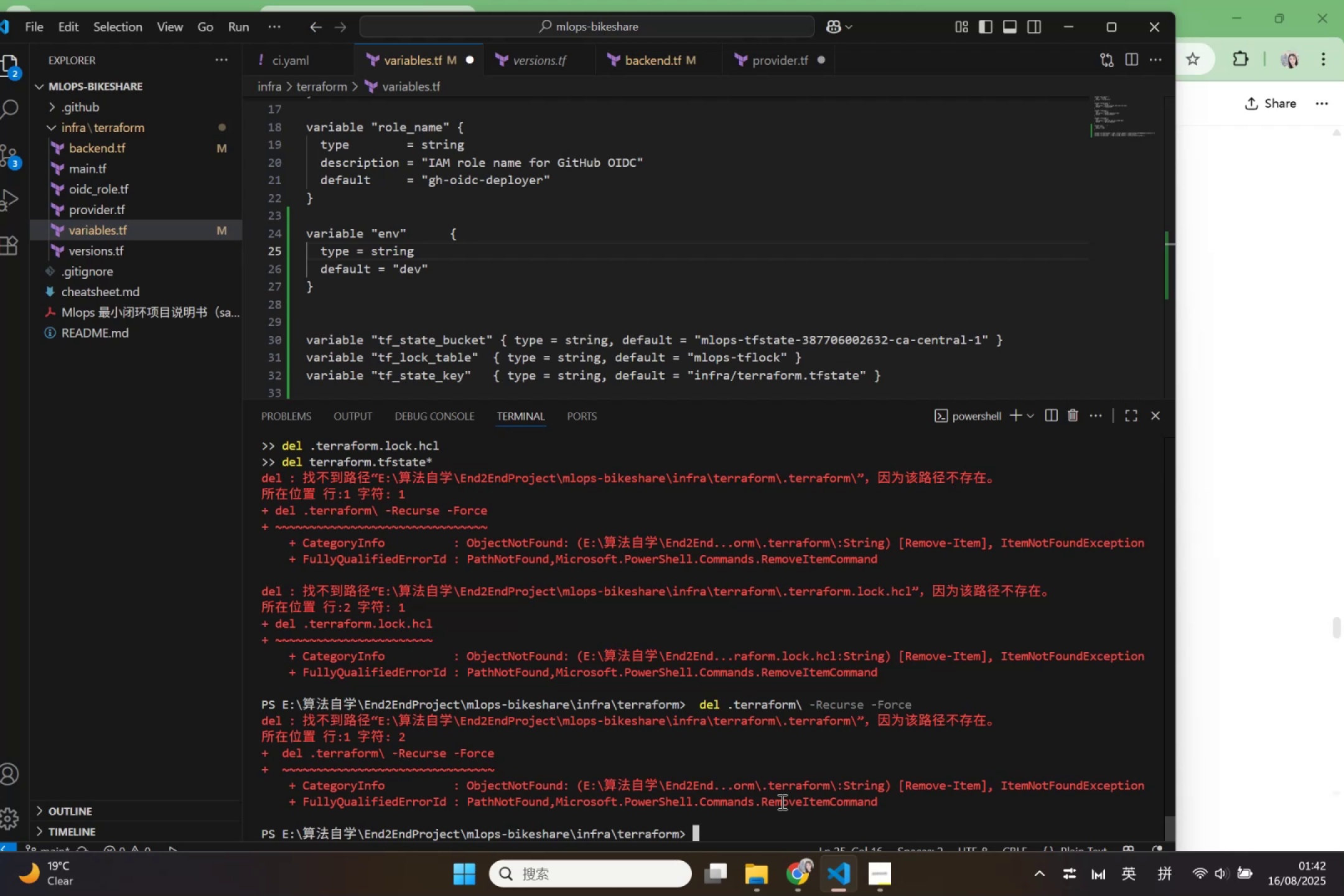 
wait(8.55)
 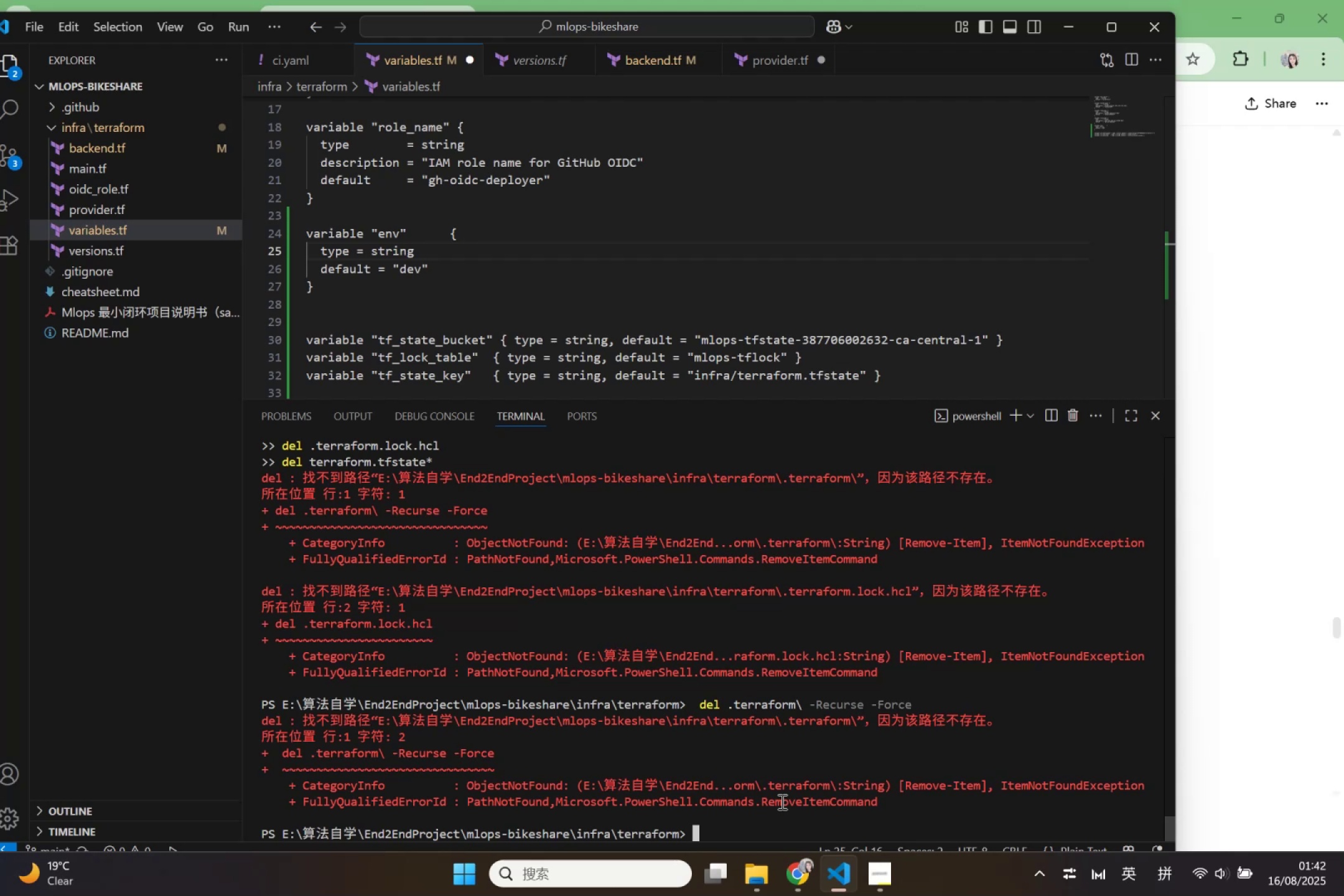 
left_click([1068, 38])
 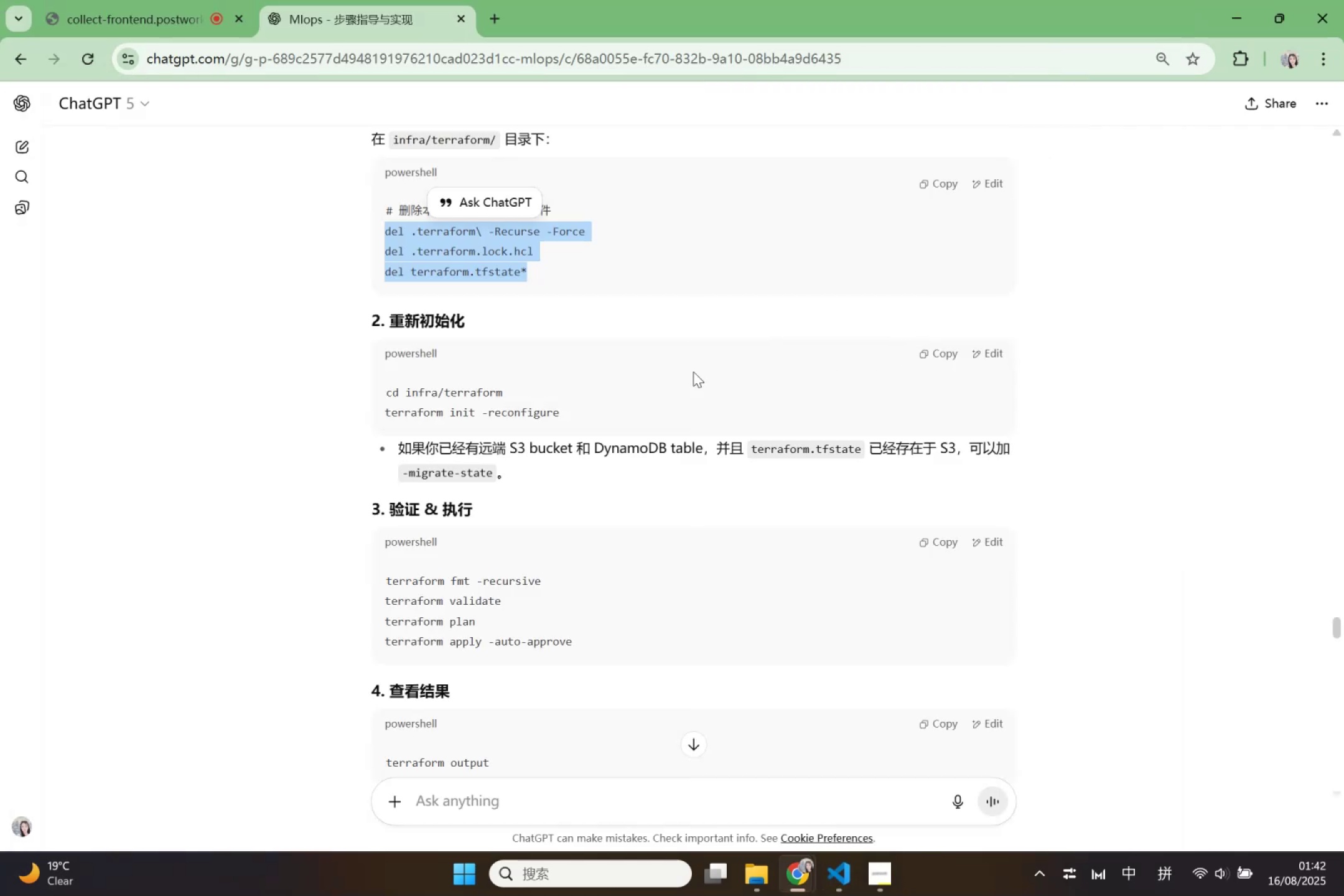 
left_click([605, 485])
 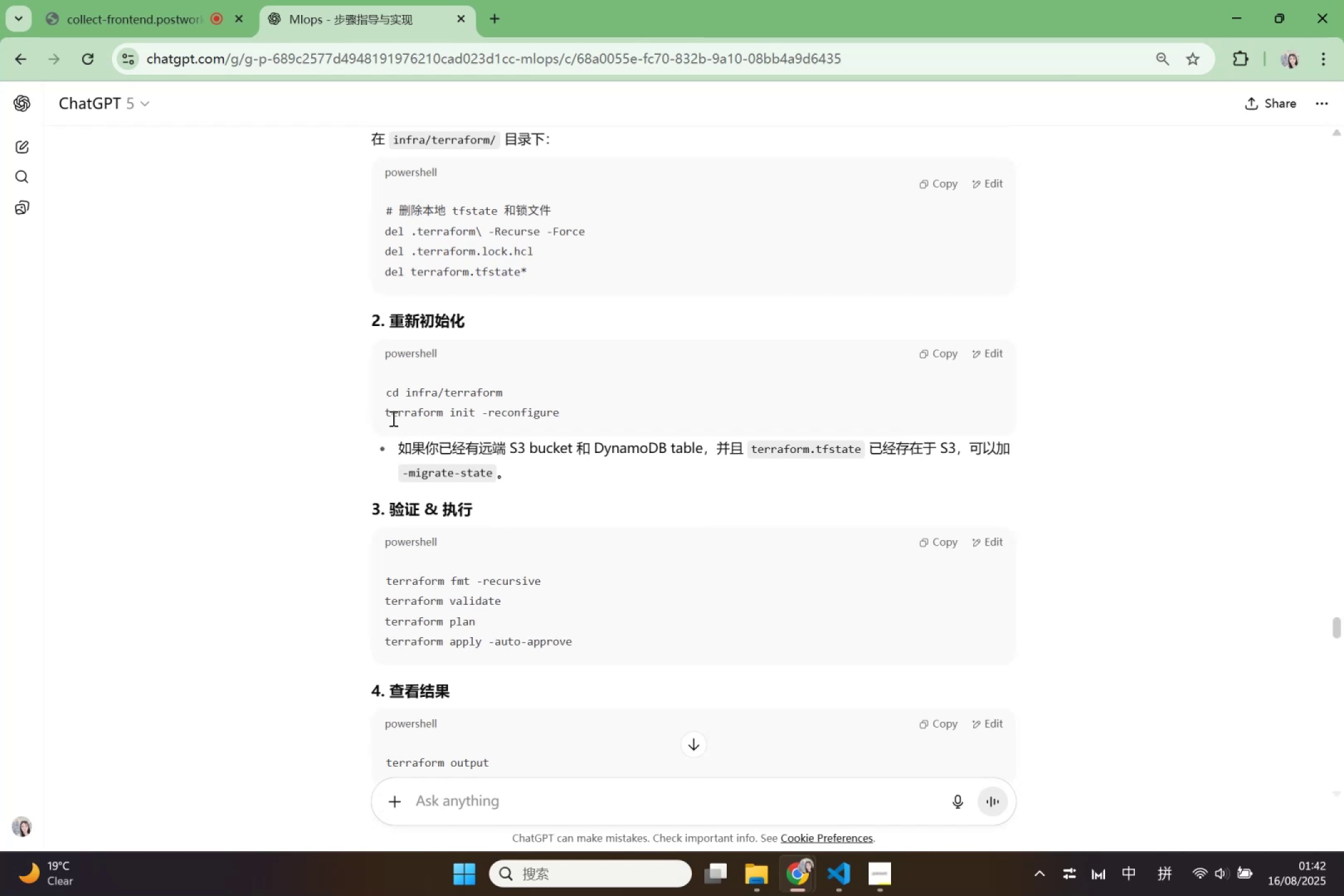 
left_click_drag(start_coordinate=[383, 413], to_coordinate=[559, 408])
 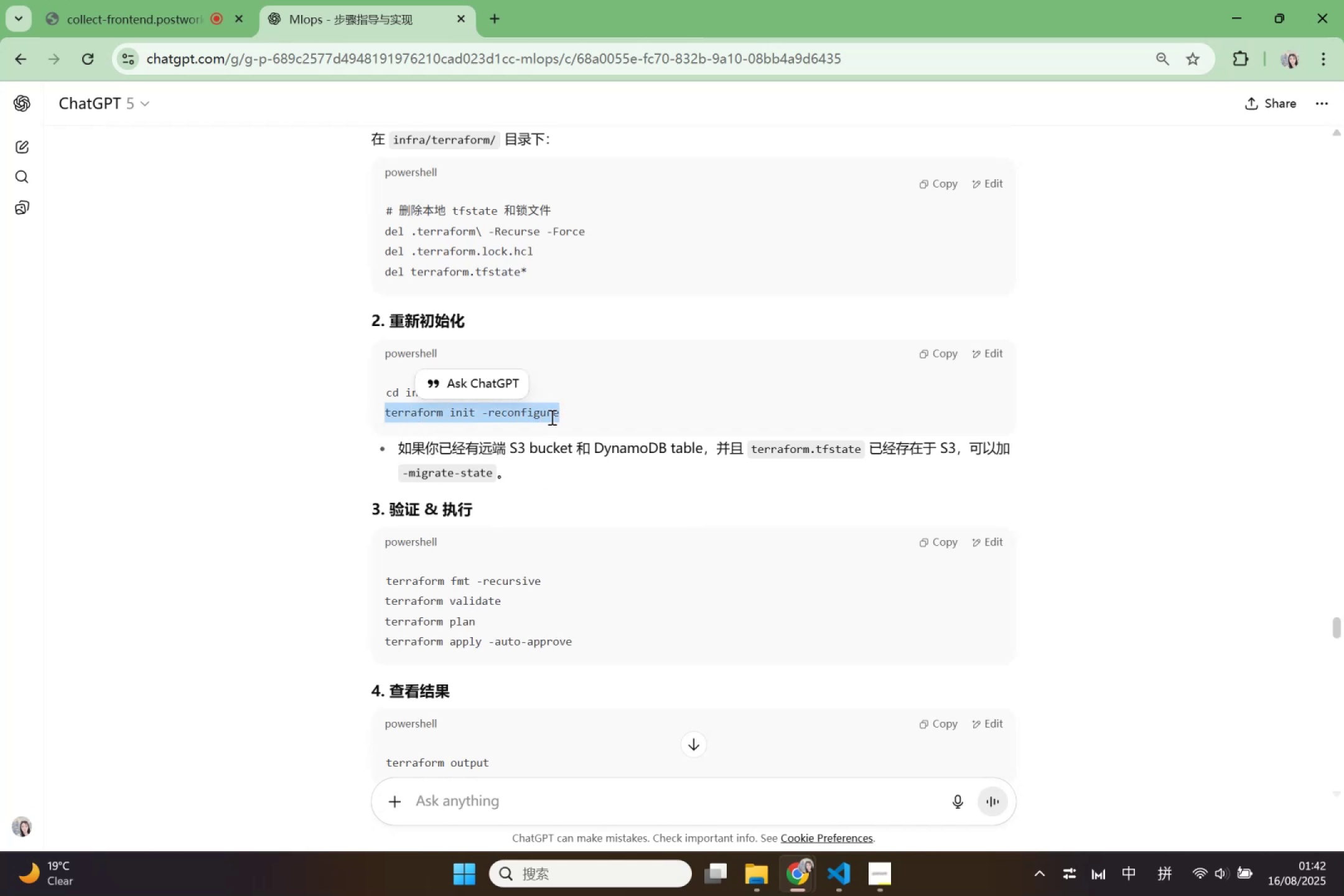 
key(Control+C)
 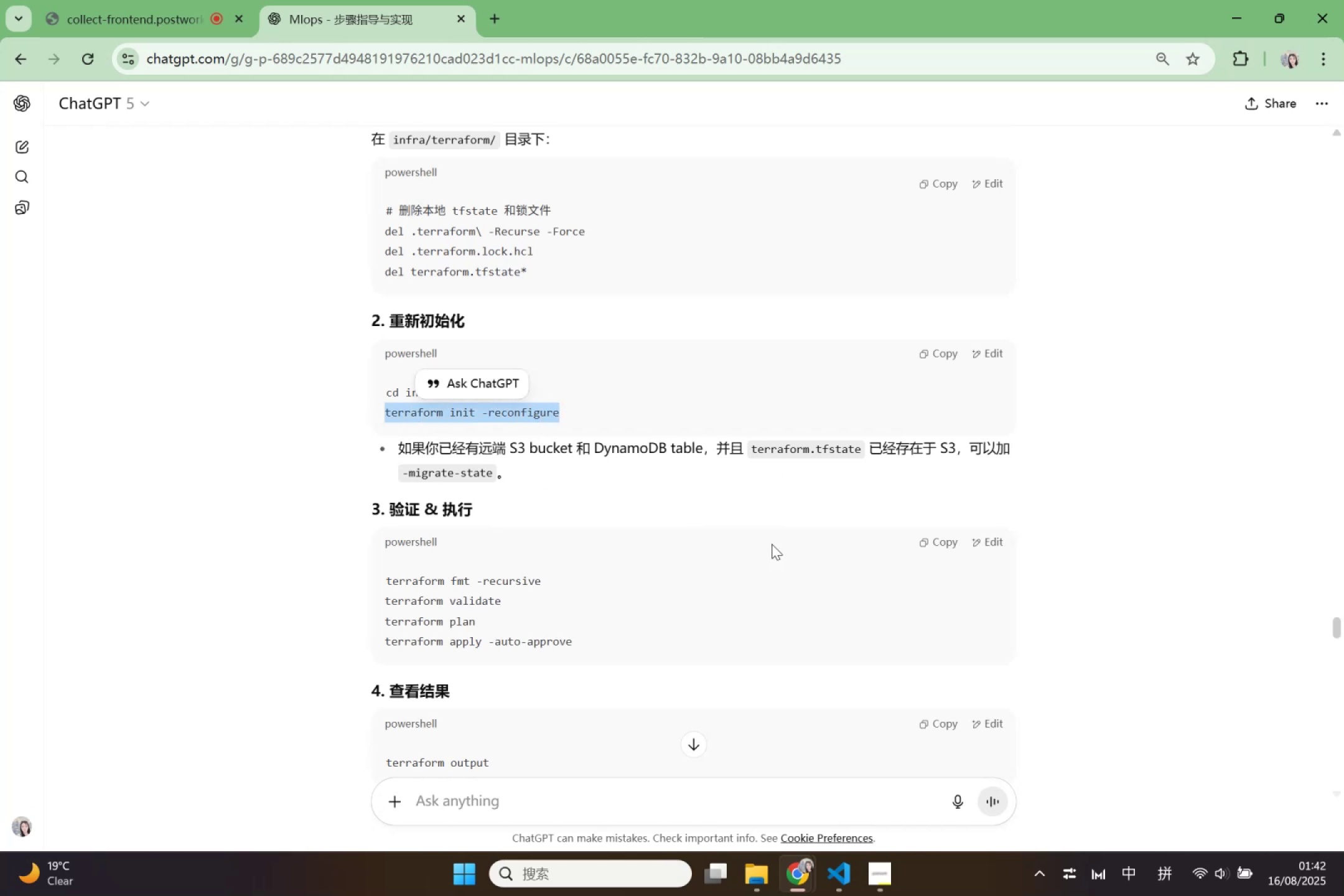 
scroll: coordinate [785, 728], scroll_direction: down, amount: 28.0
 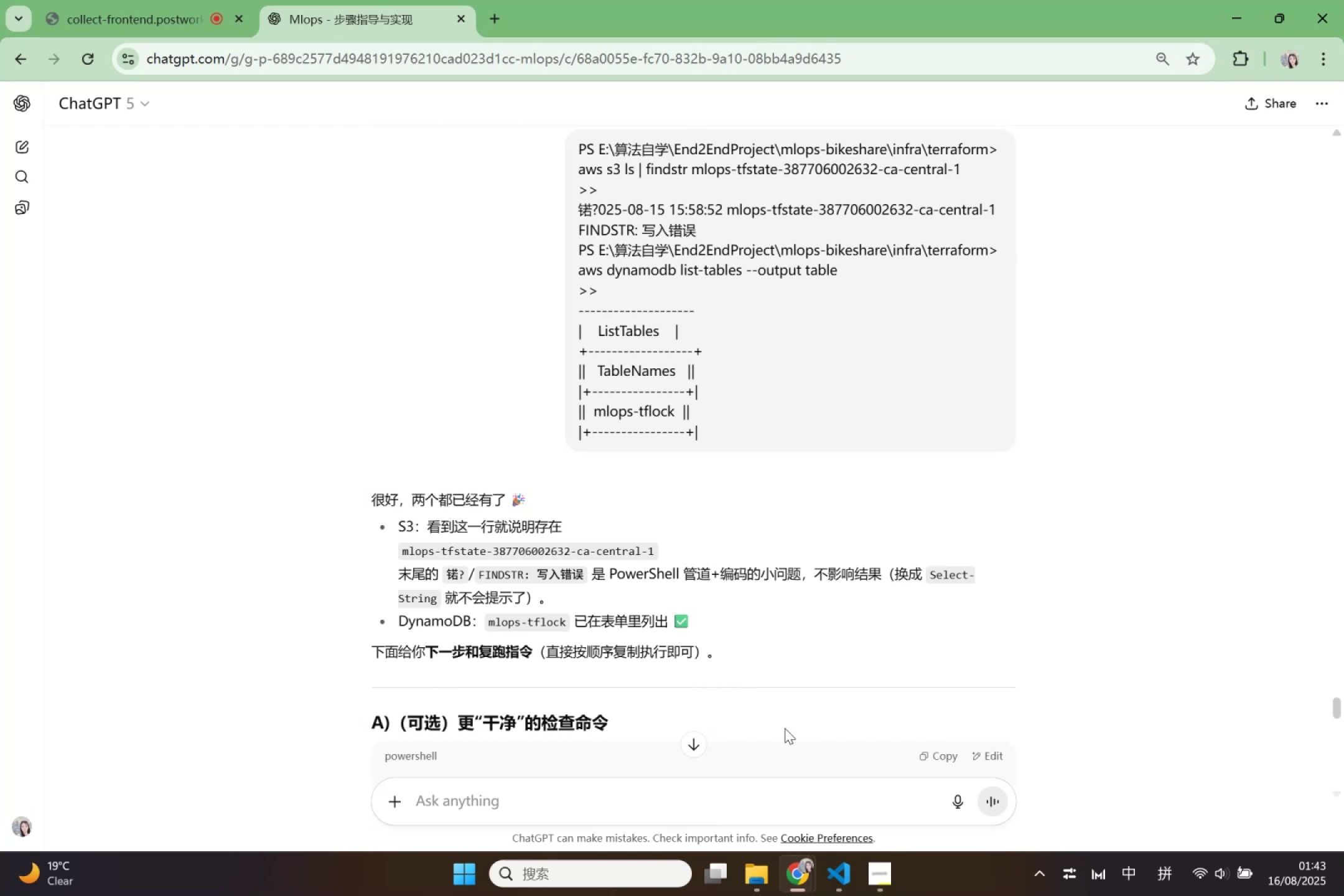 
wait(5.47)
 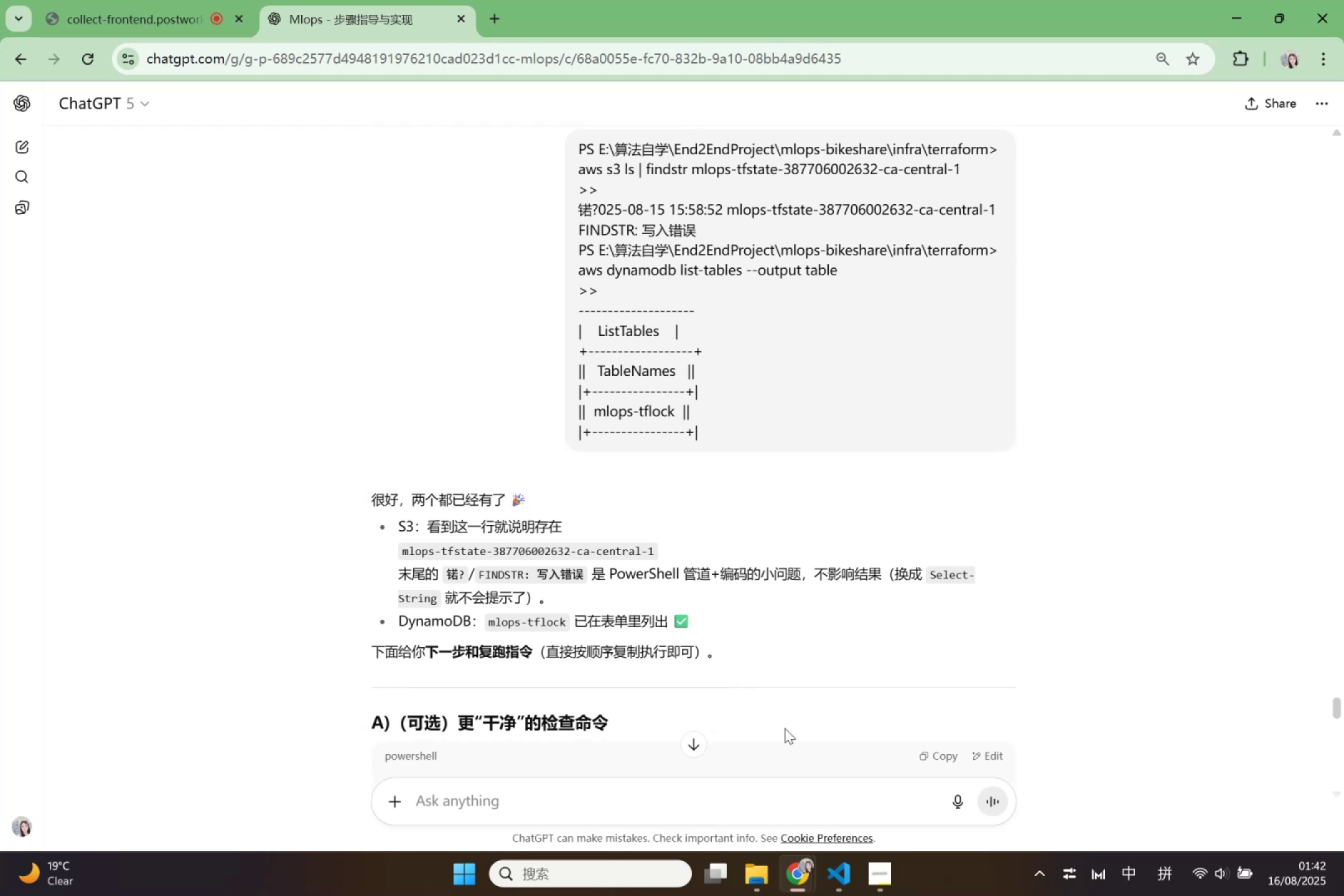 
scroll: coordinate [785, 728], scroll_direction: down, amount: 6.0
 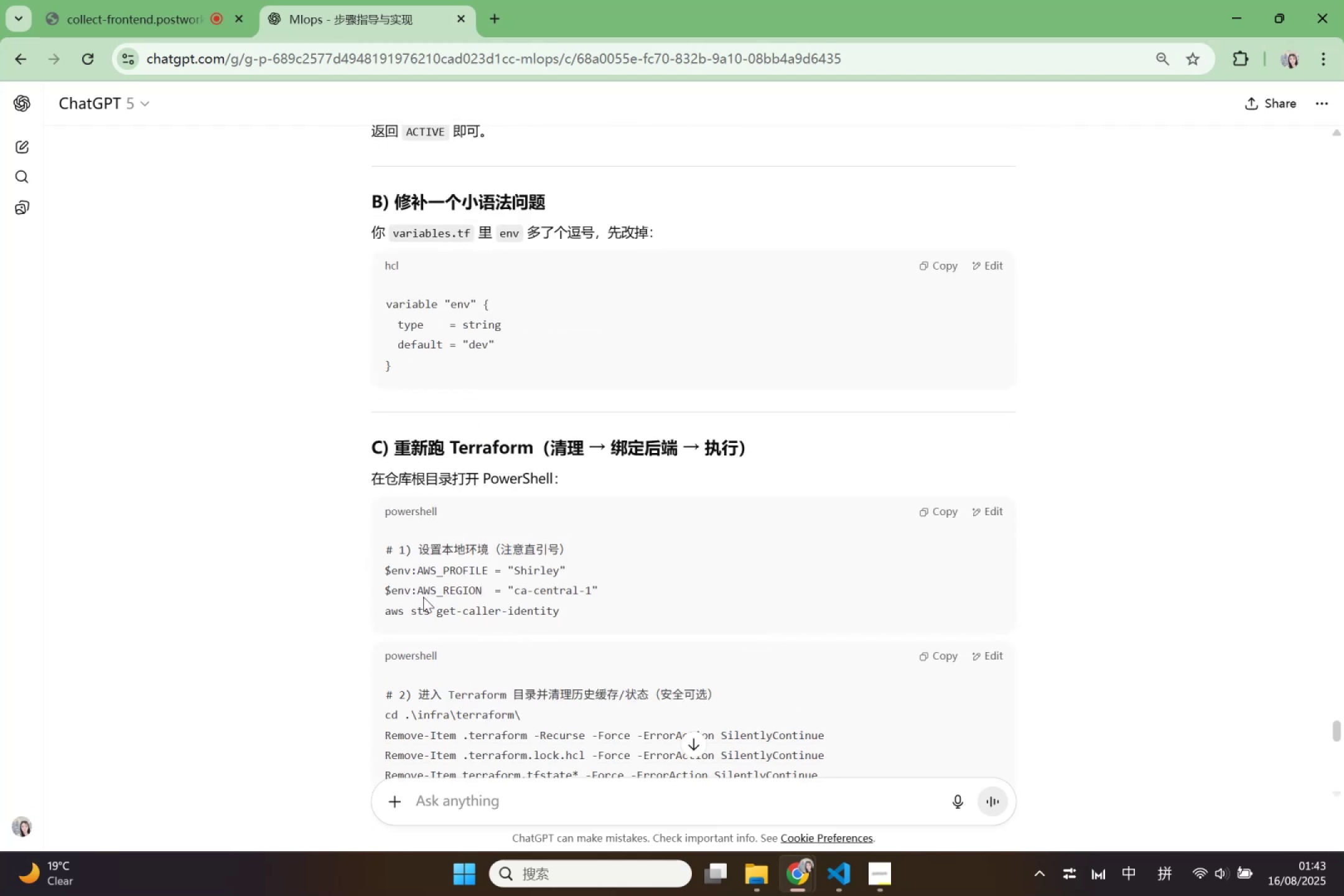 
left_click_drag(start_coordinate=[385, 575], to_coordinate=[563, 602])
 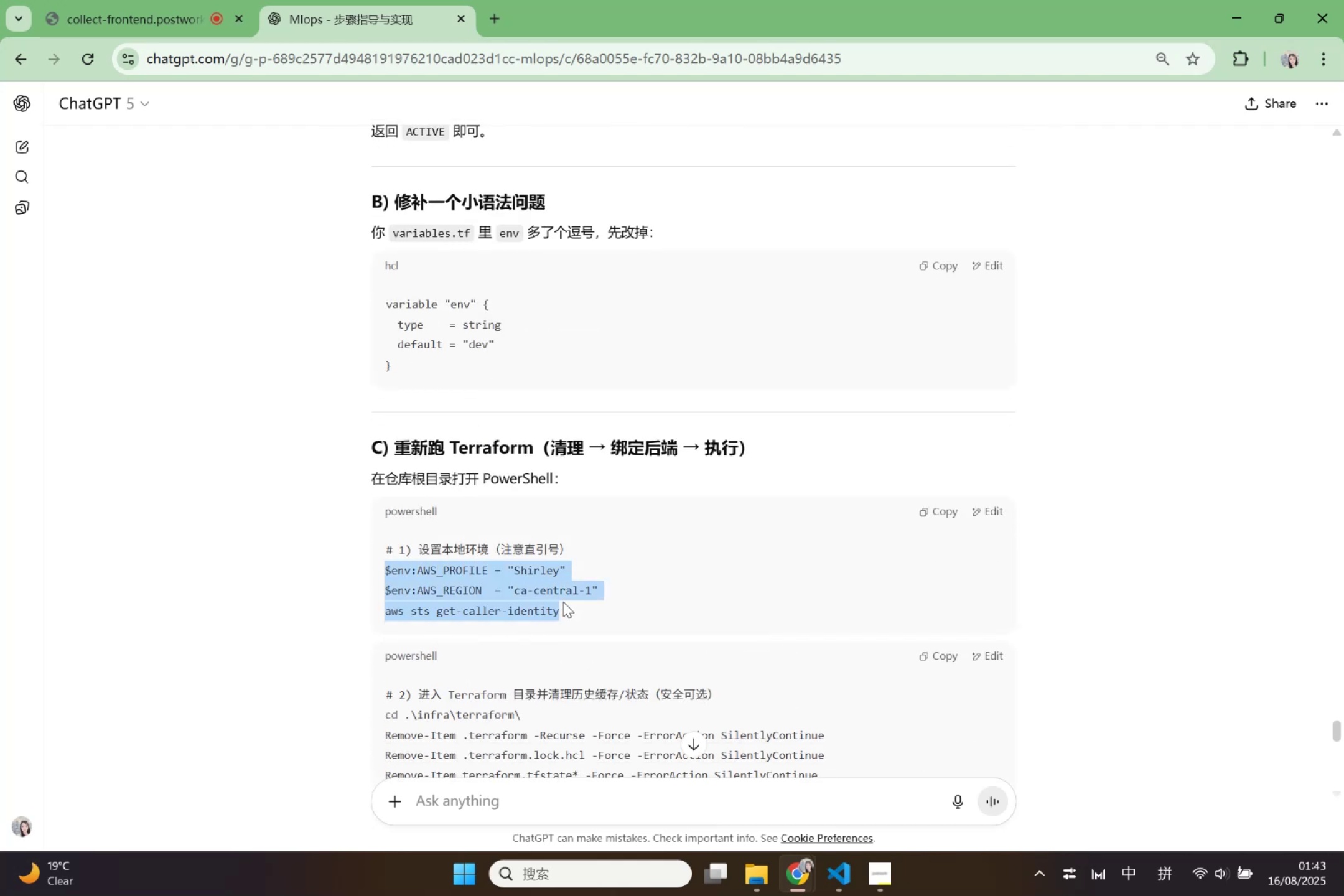 
key(Control+C)
 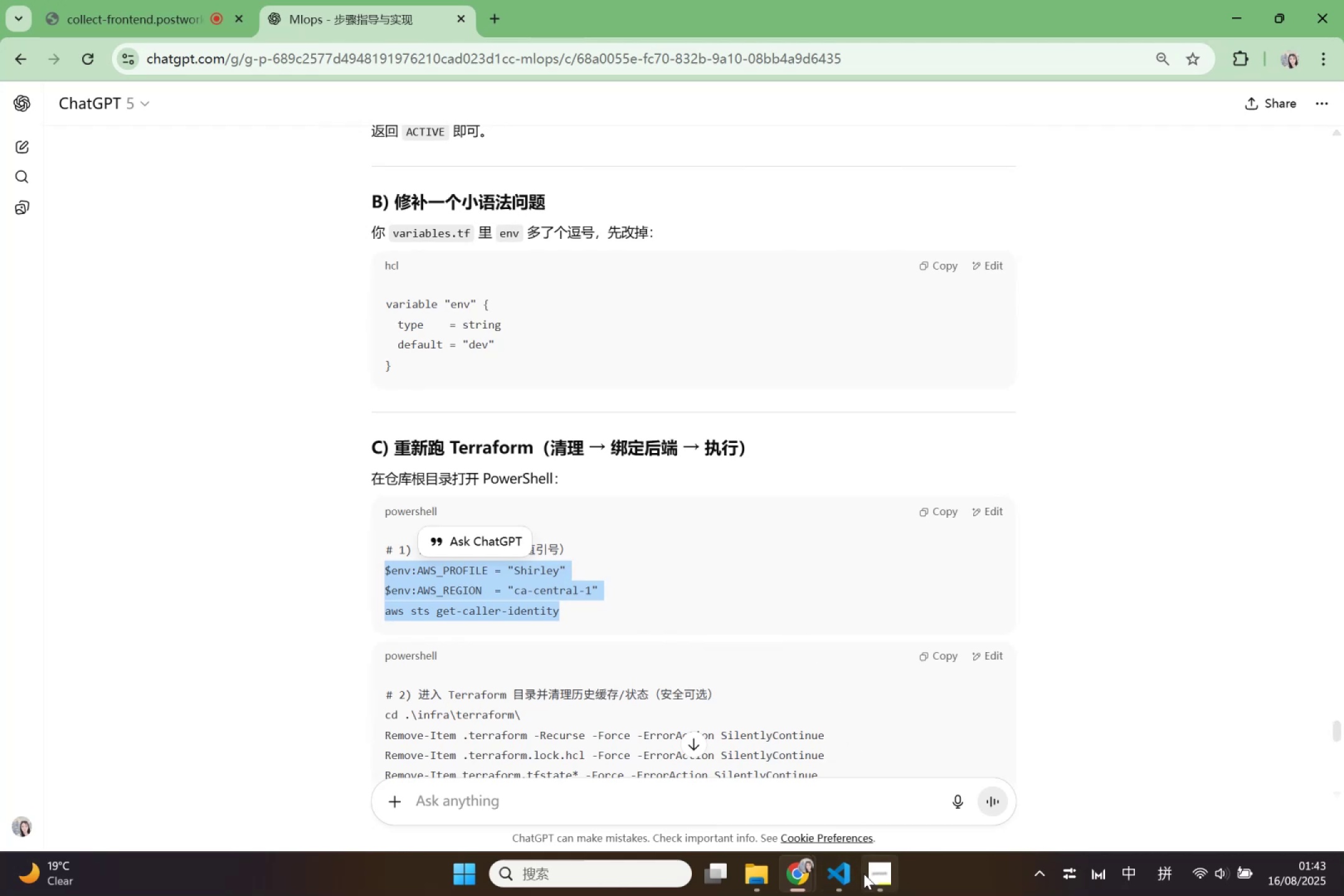 
left_click([841, 875])
 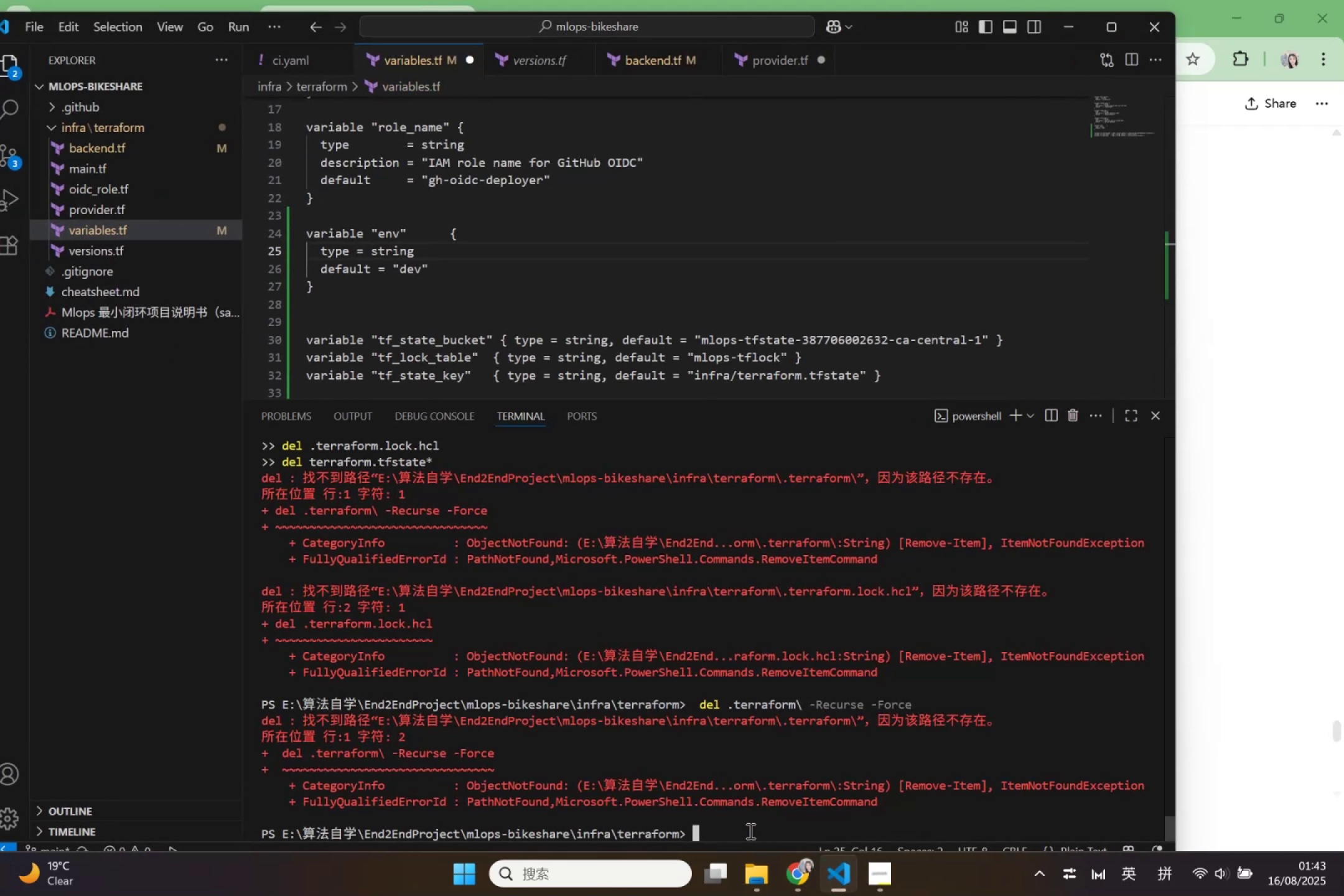 
left_click([749, 834])
 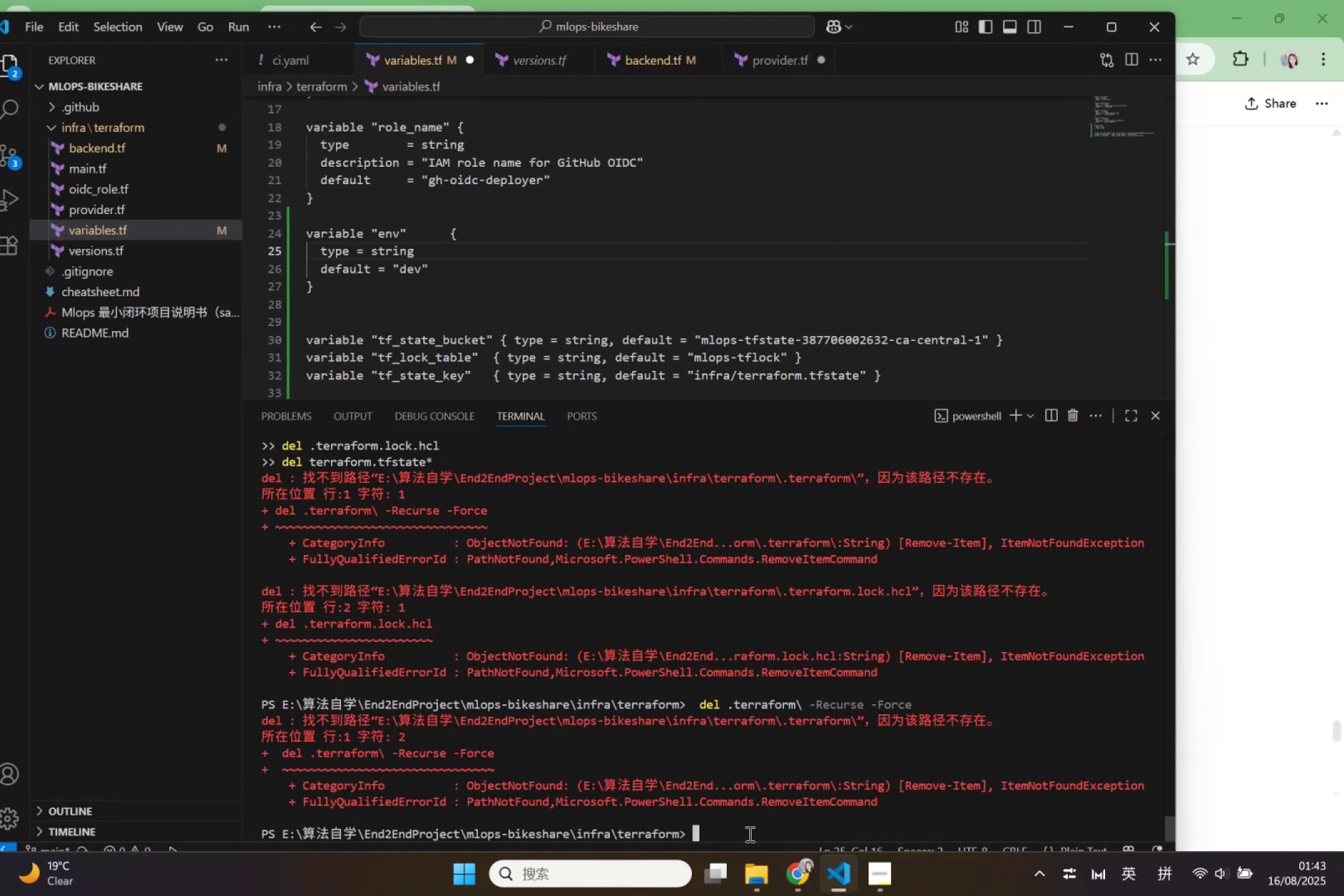 
key(Control+ControlLeft)
 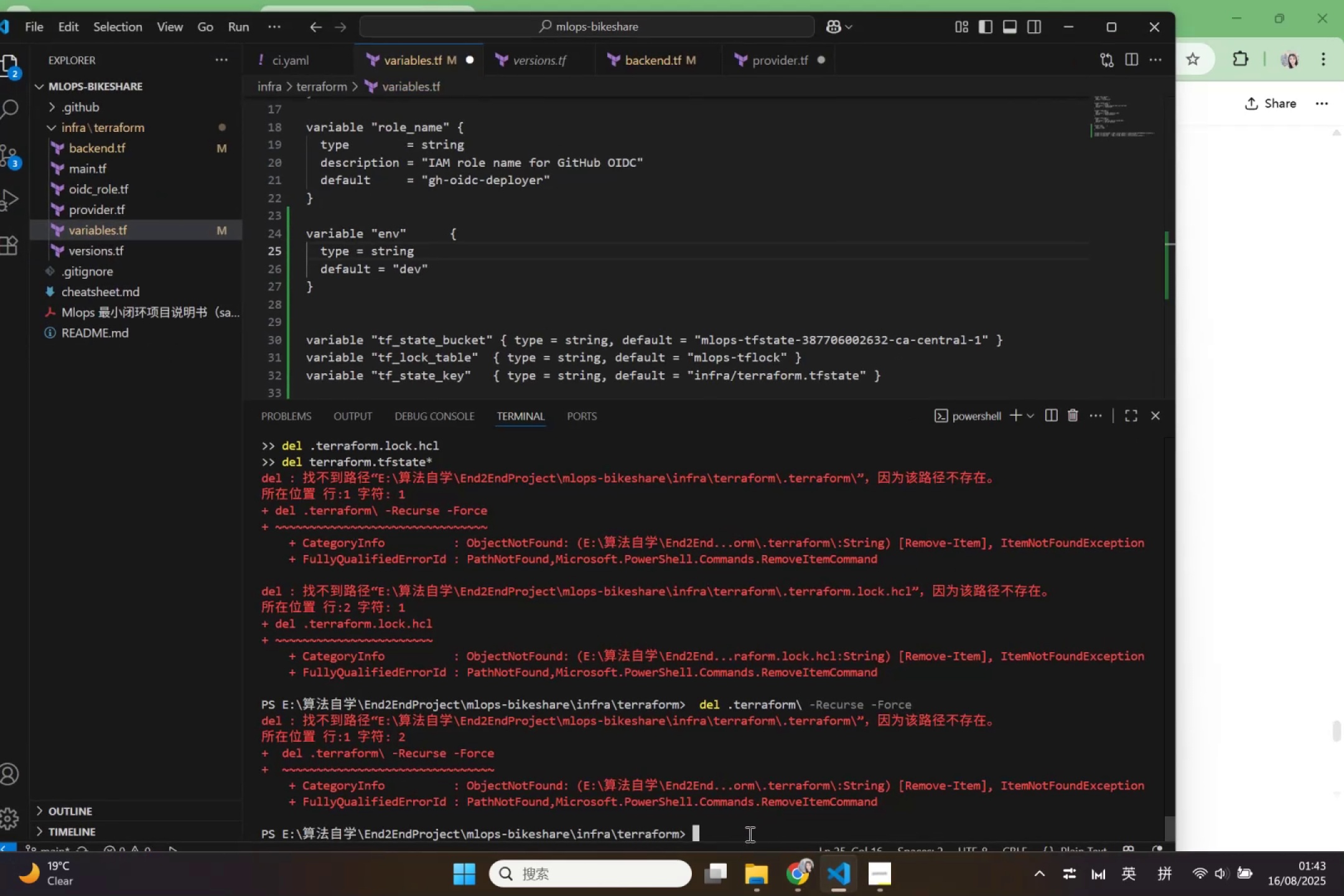 
key(Control+V)
 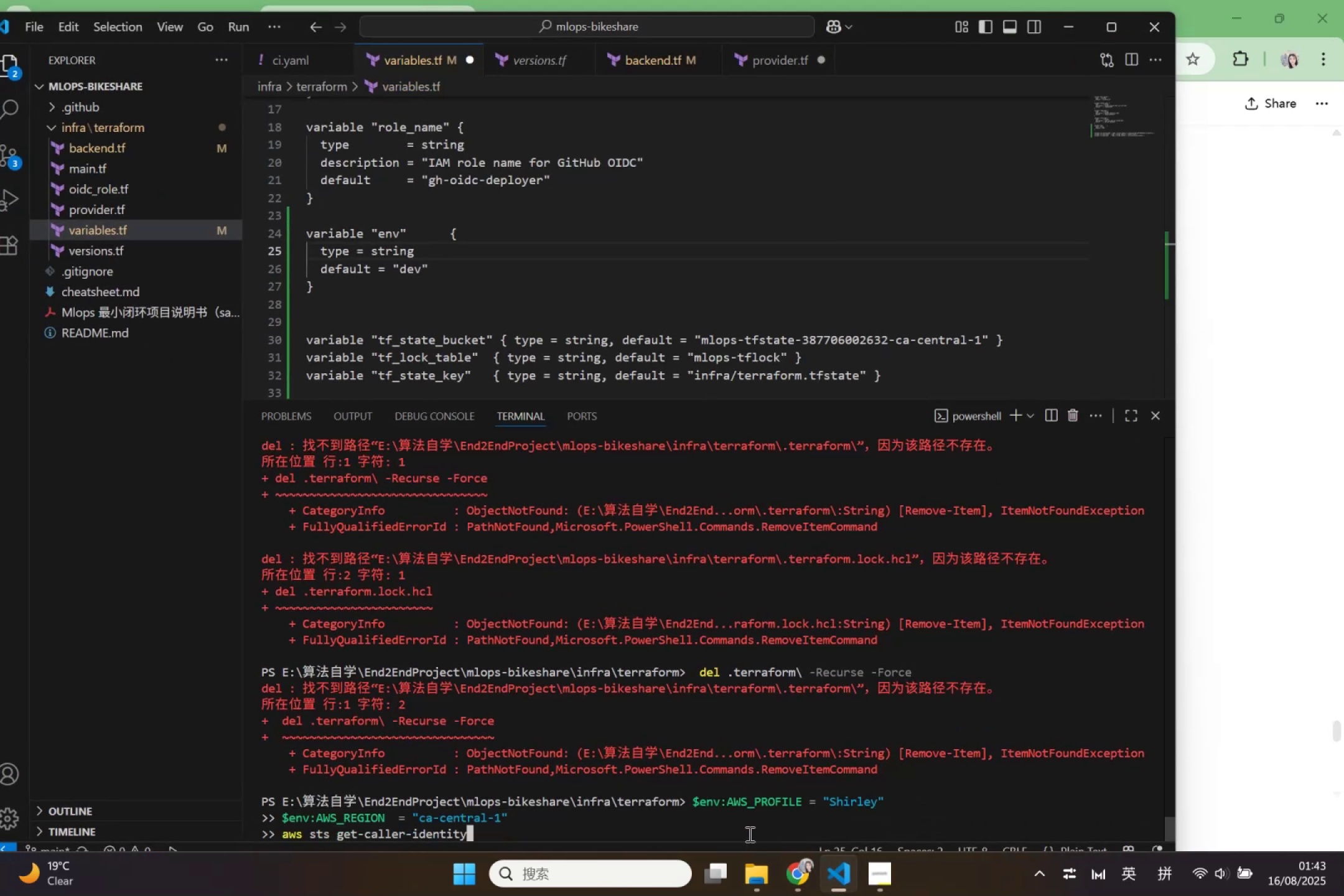 
key(Enter)
 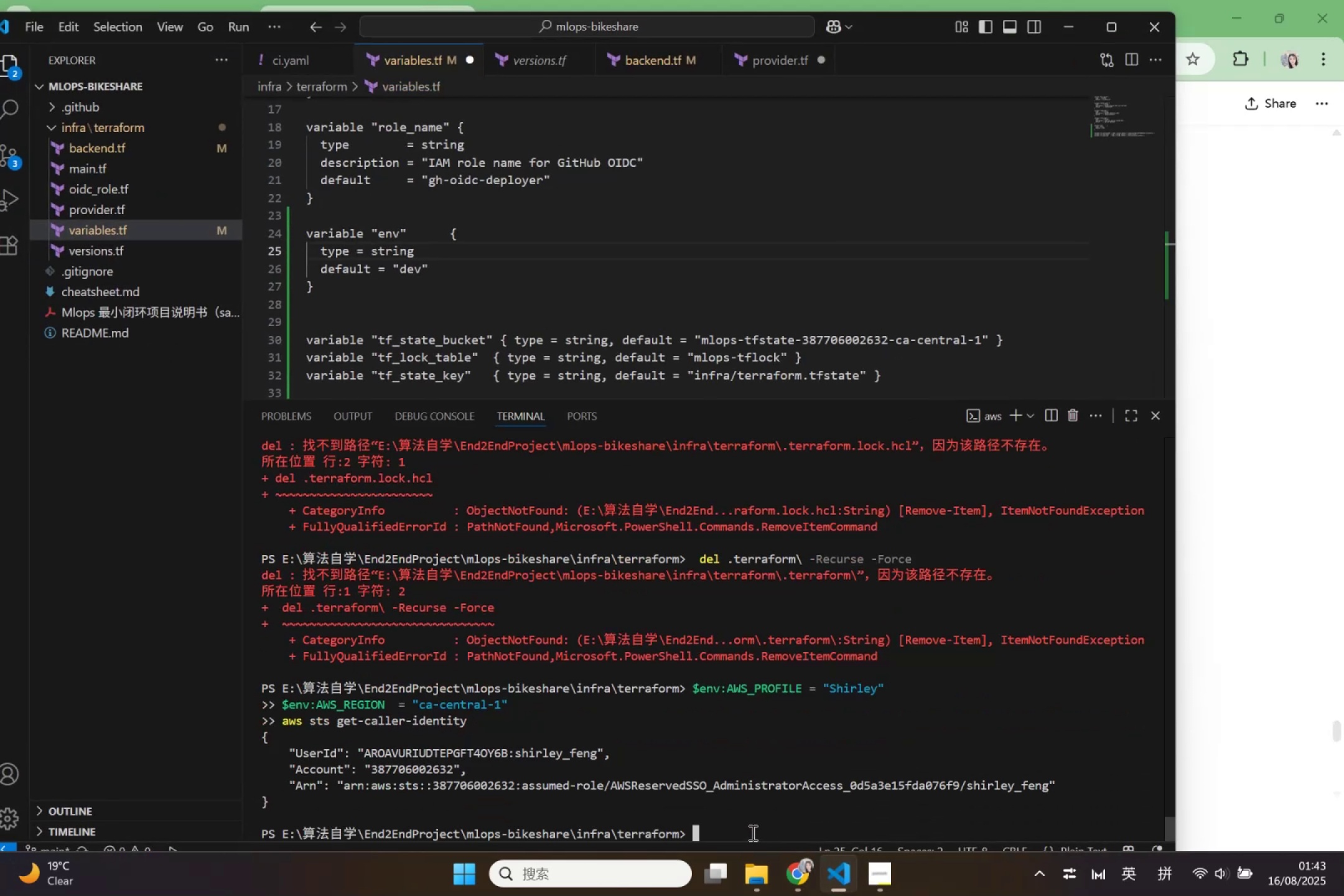 
left_click([1202, 632])
 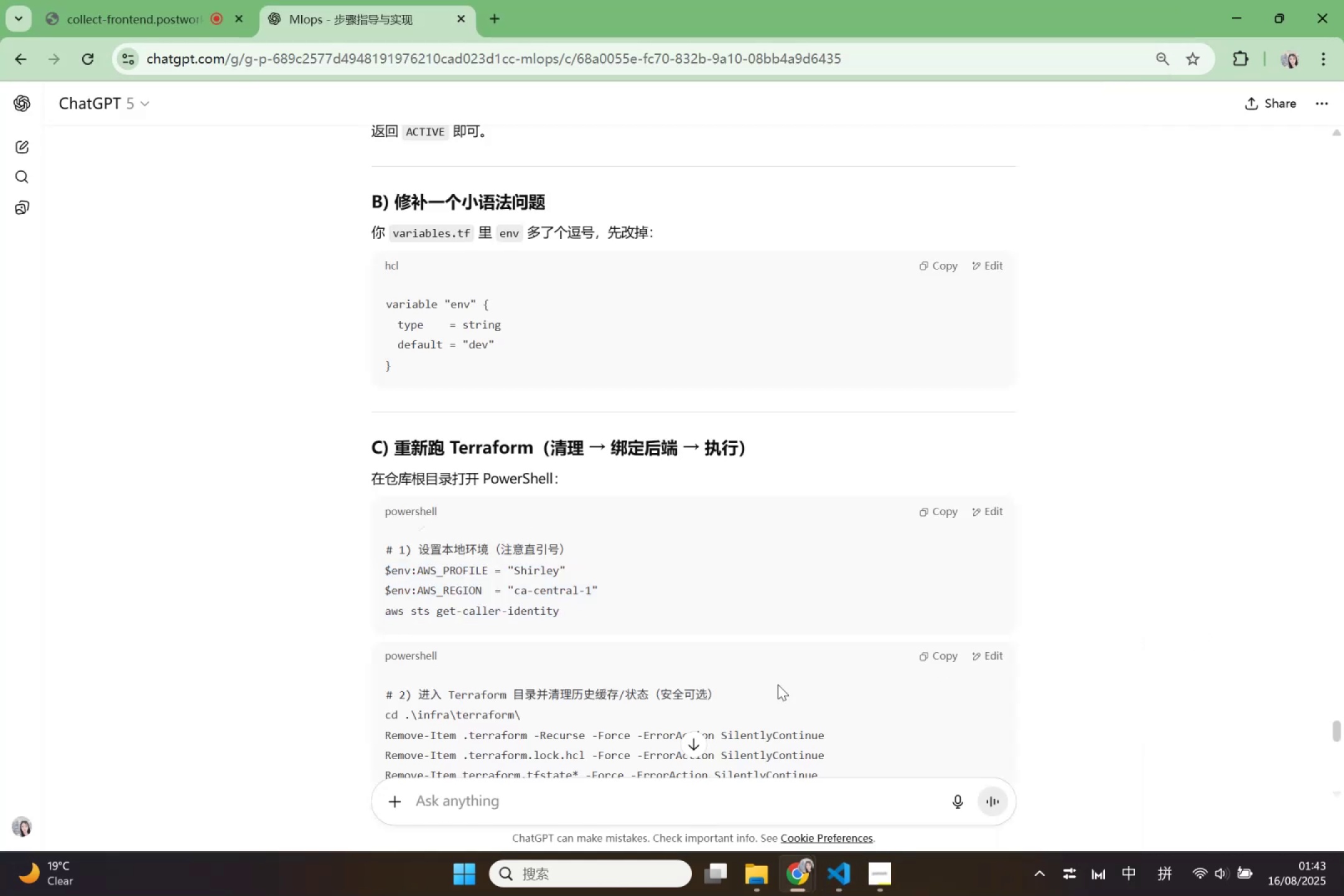 
scroll: coordinate [715, 699], scroll_direction: down, amount: 2.0
 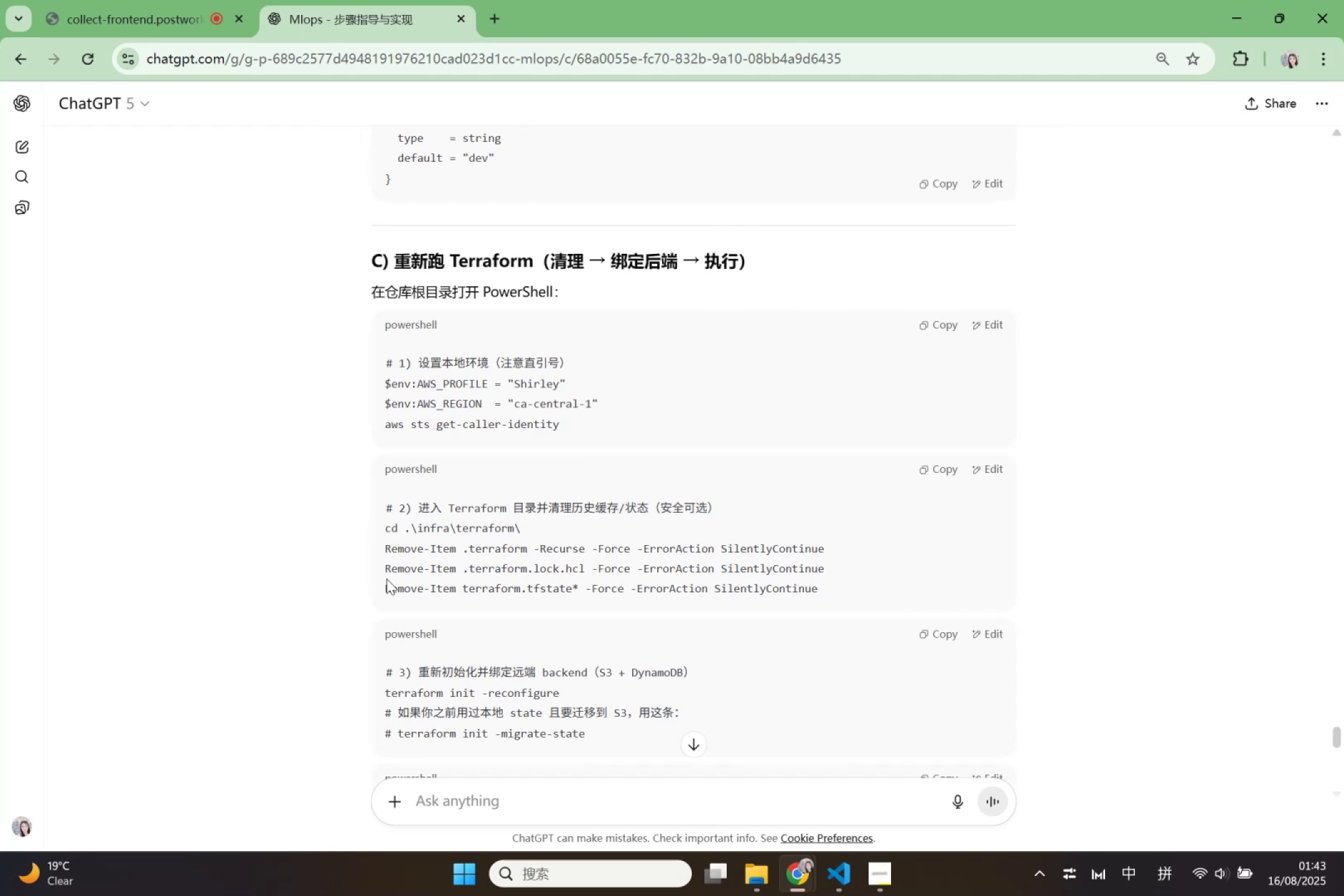 
wait(5.59)
 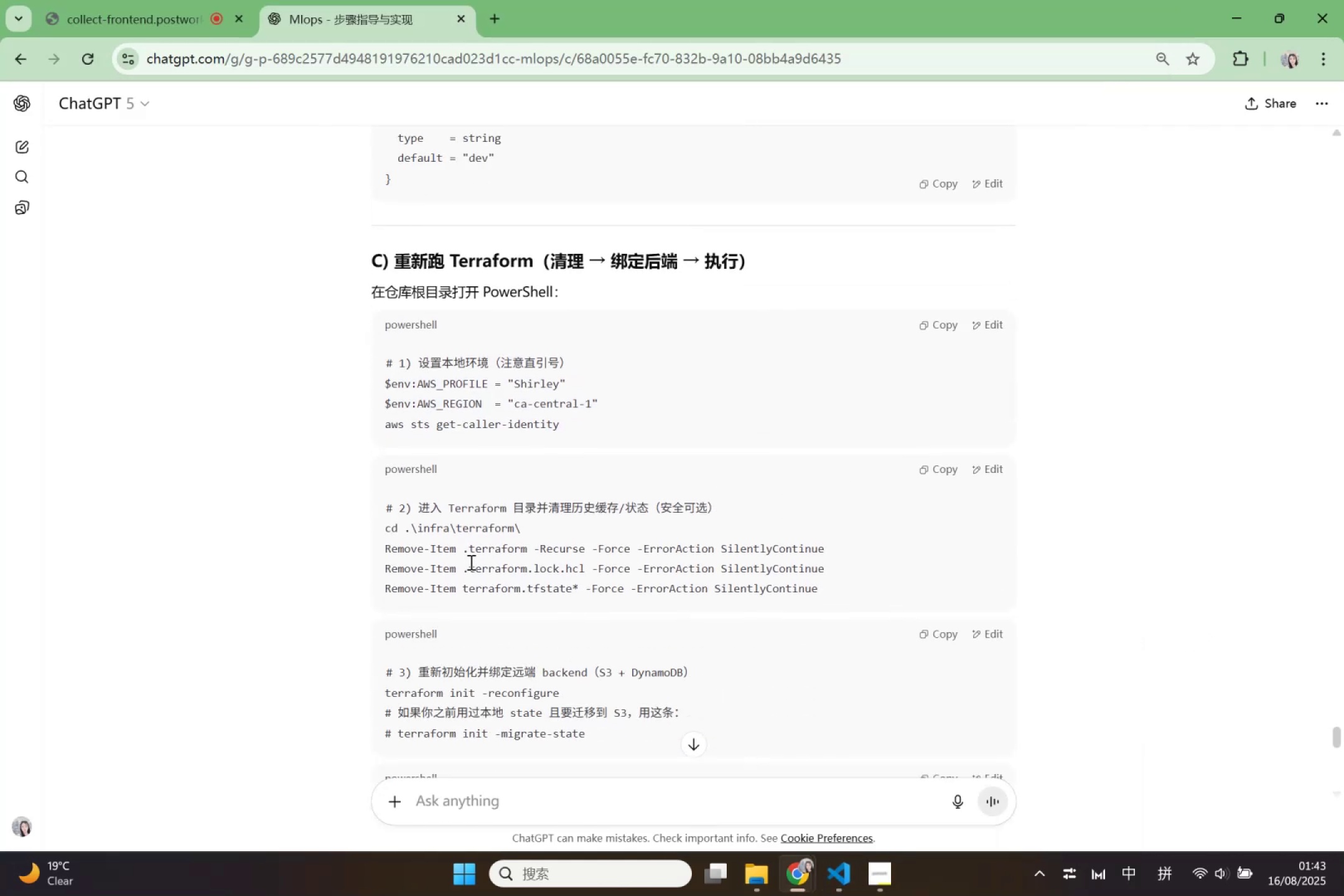 
scroll: coordinate [822, 644], scroll_direction: down, amount: 2.0
 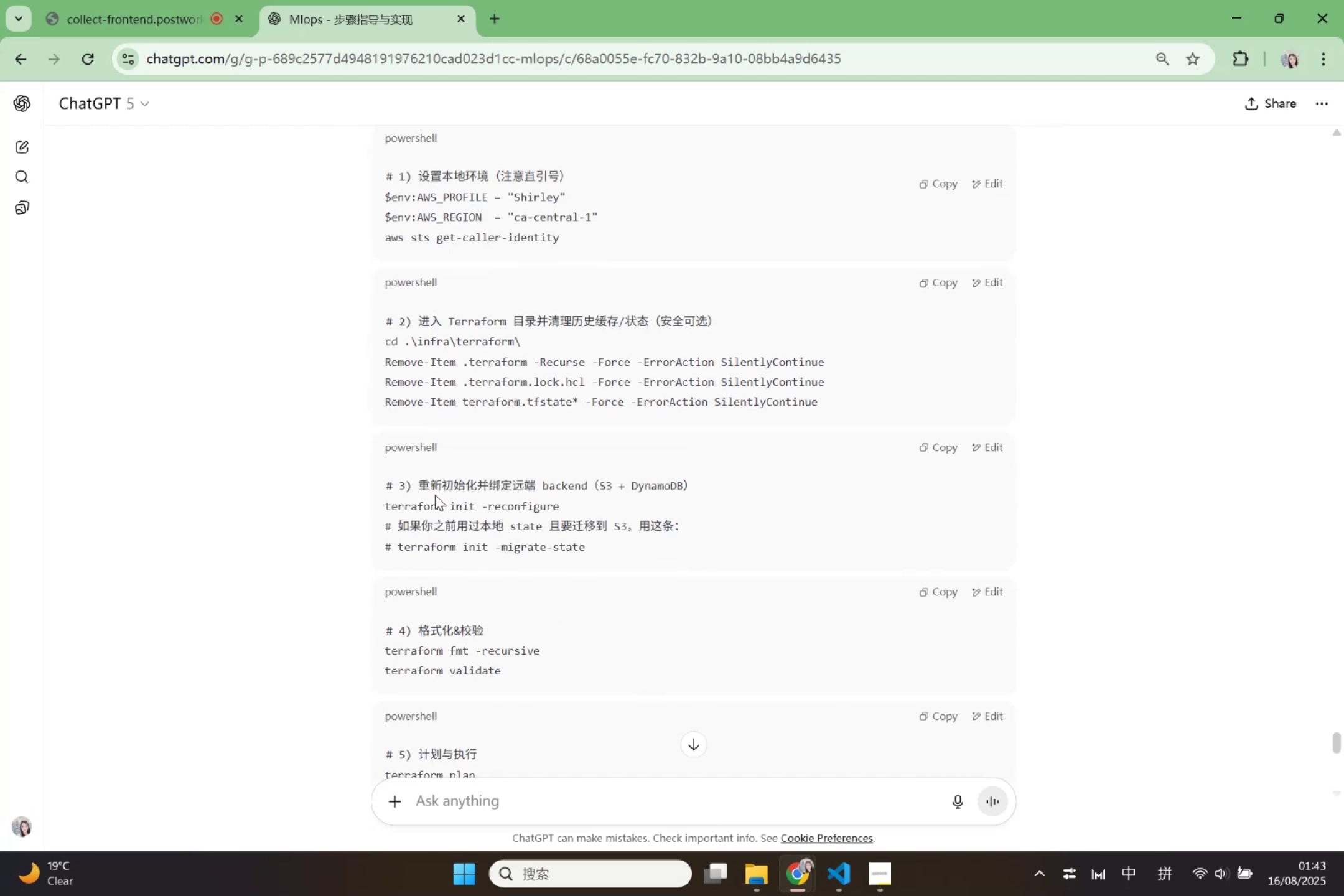 
left_click_drag(start_coordinate=[385, 508], to_coordinate=[582, 512])
 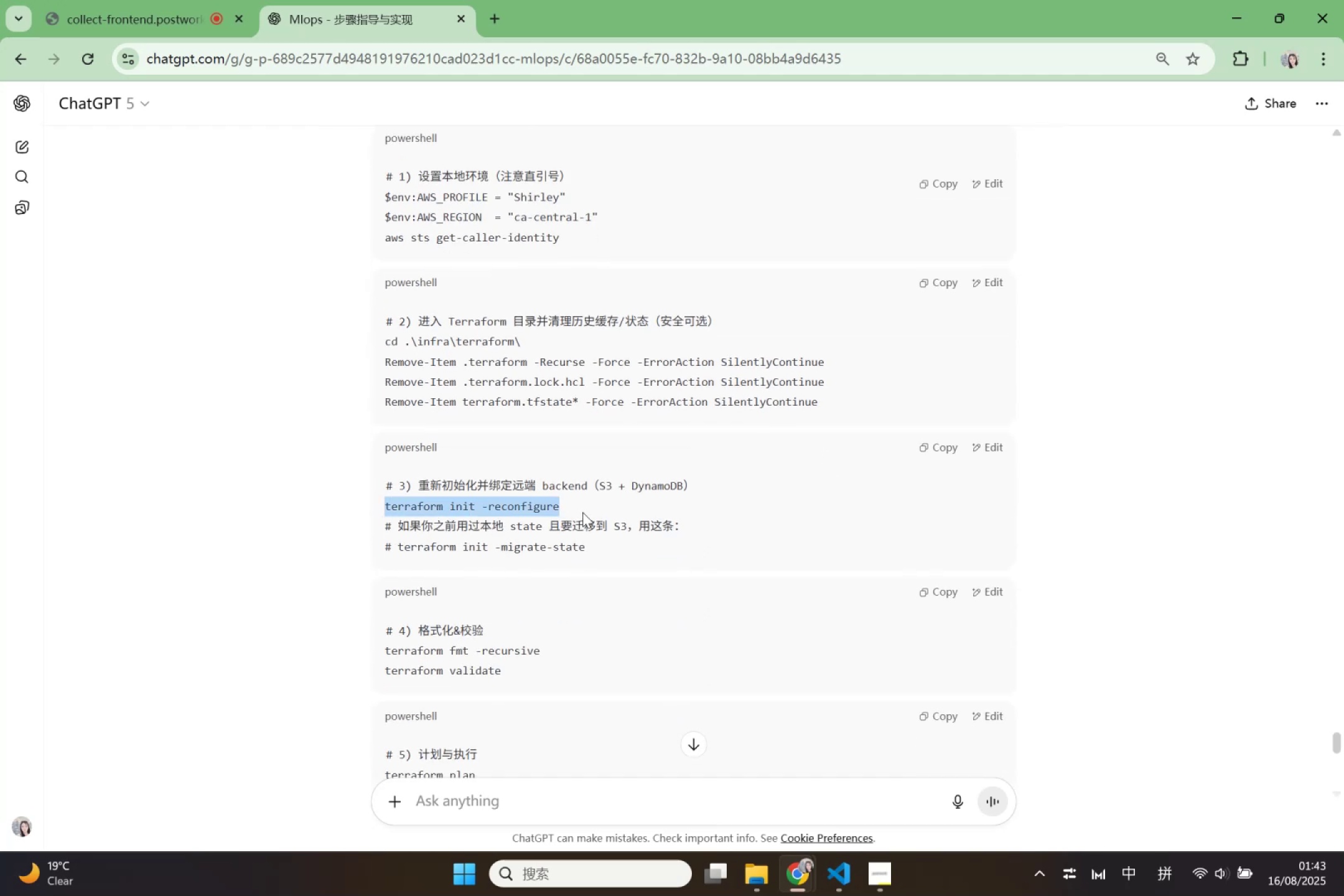 
key(Control+ControlLeft)
 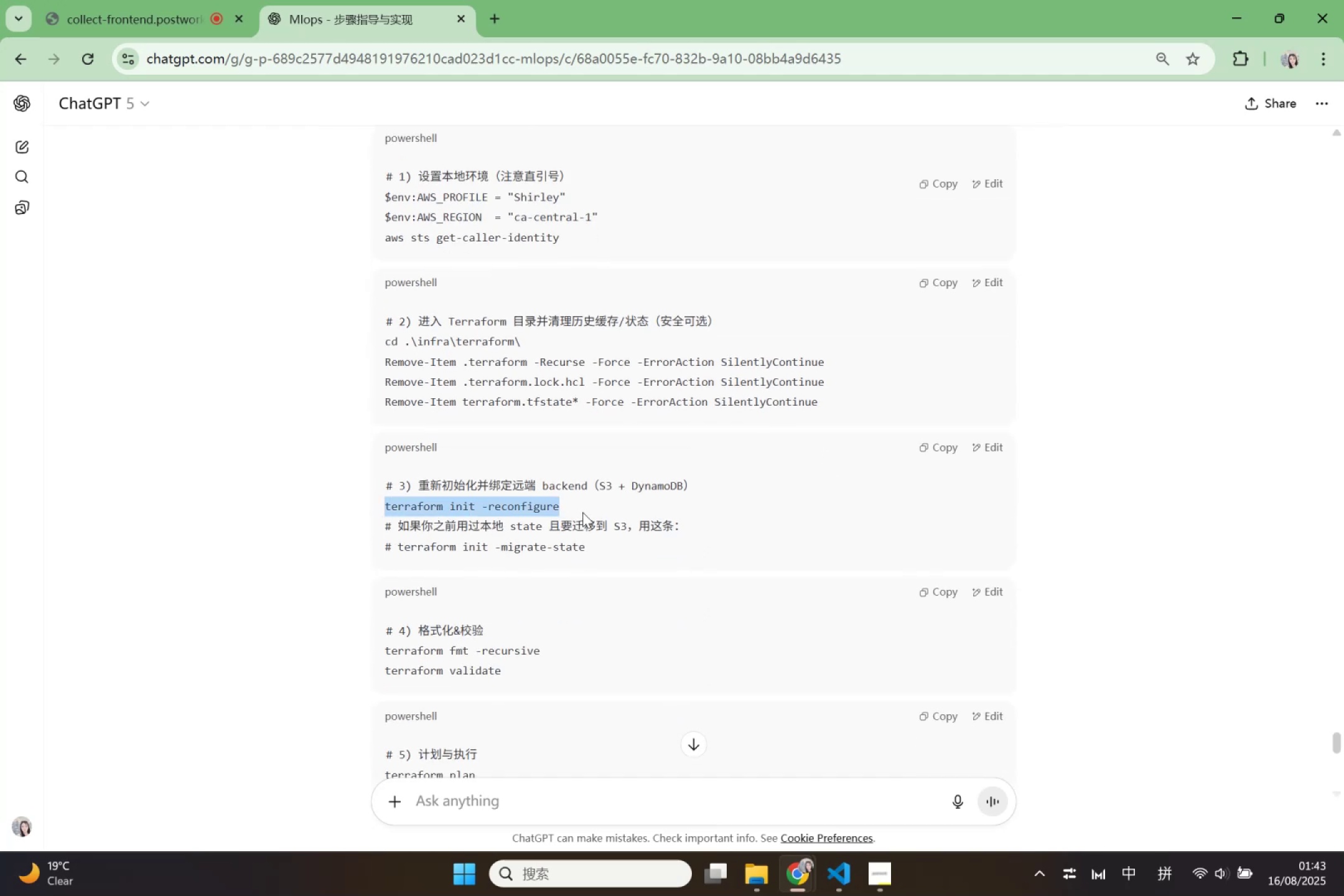 
key(Control+C)
 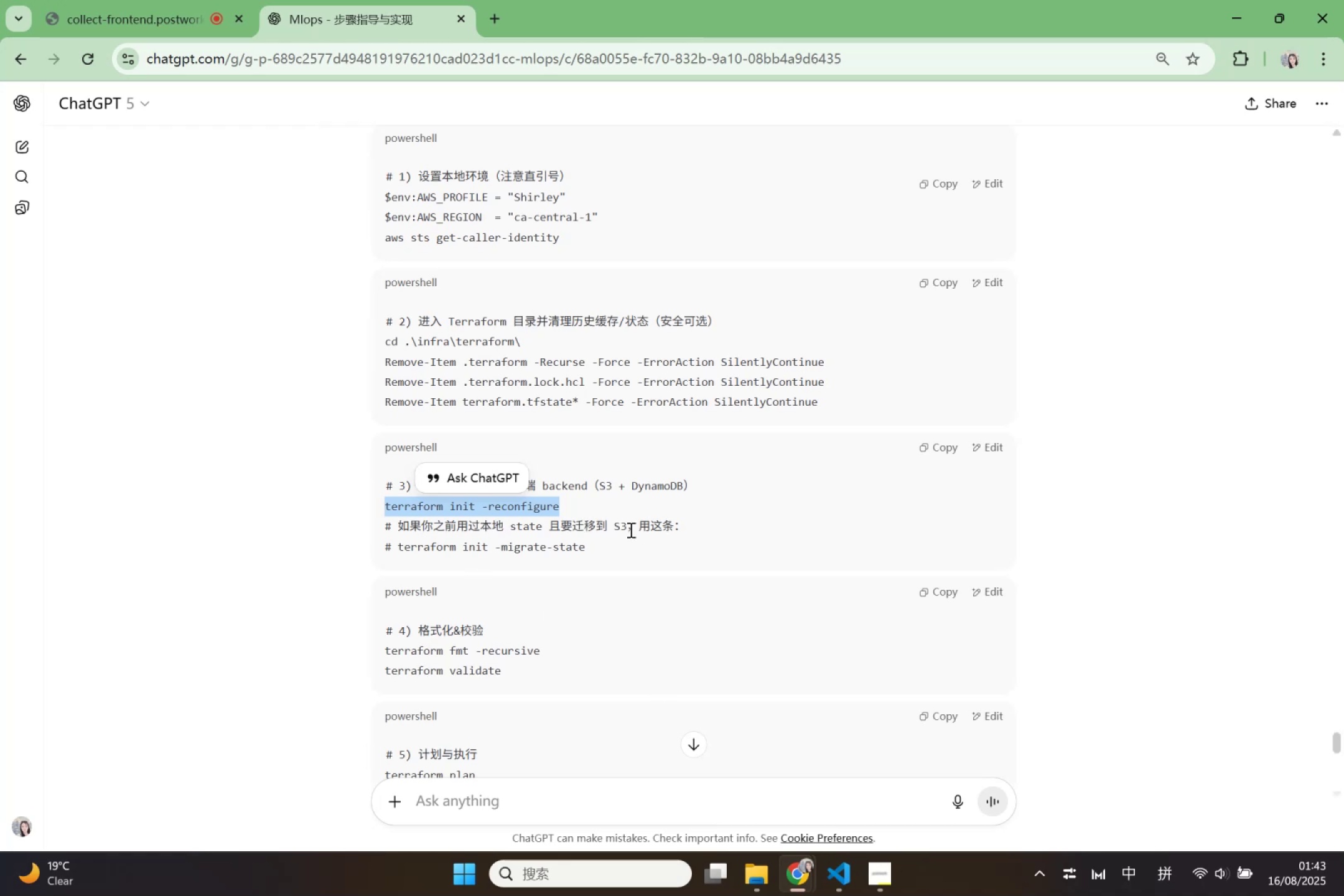 
wait(6.56)
 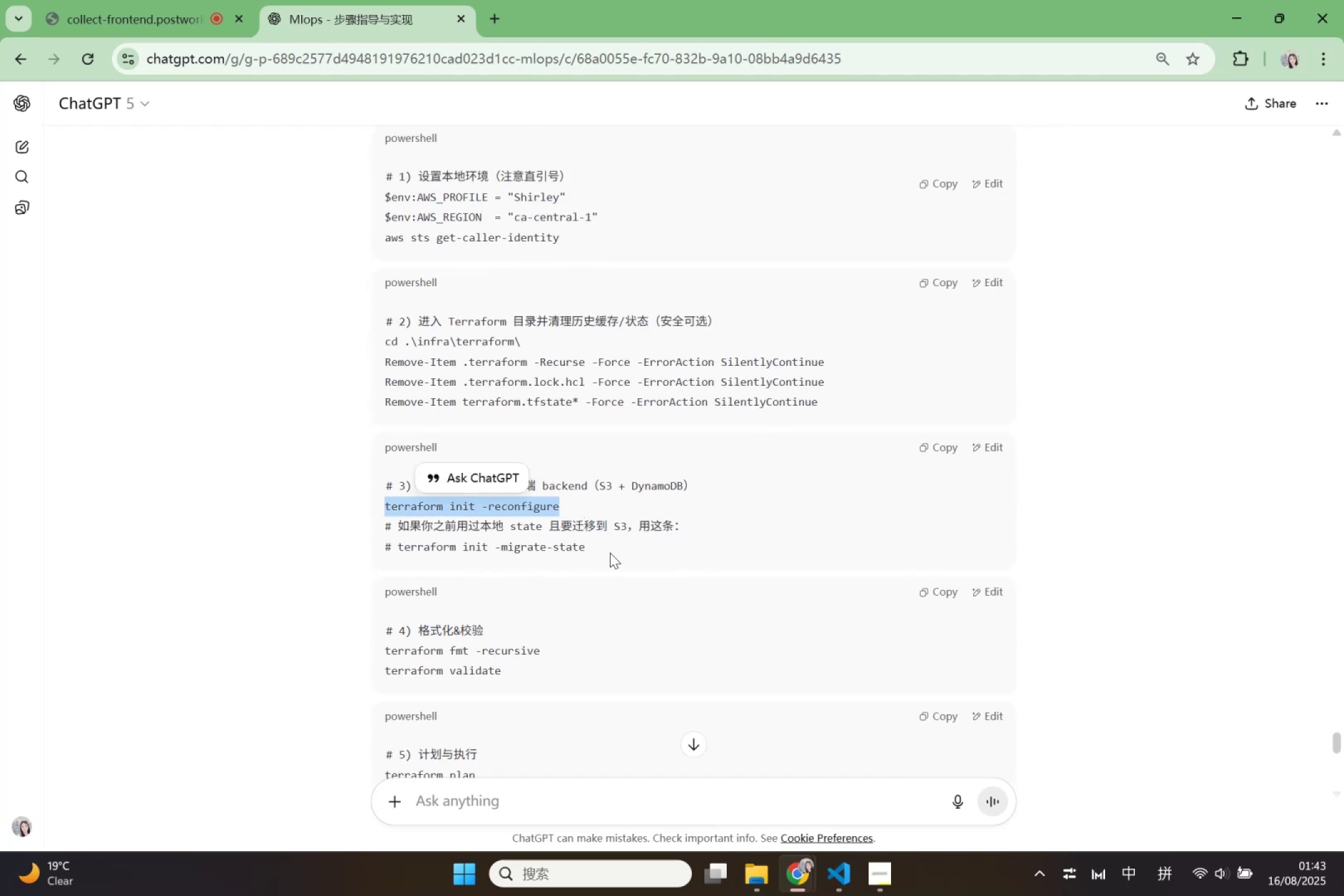 
left_click([836, 882])
 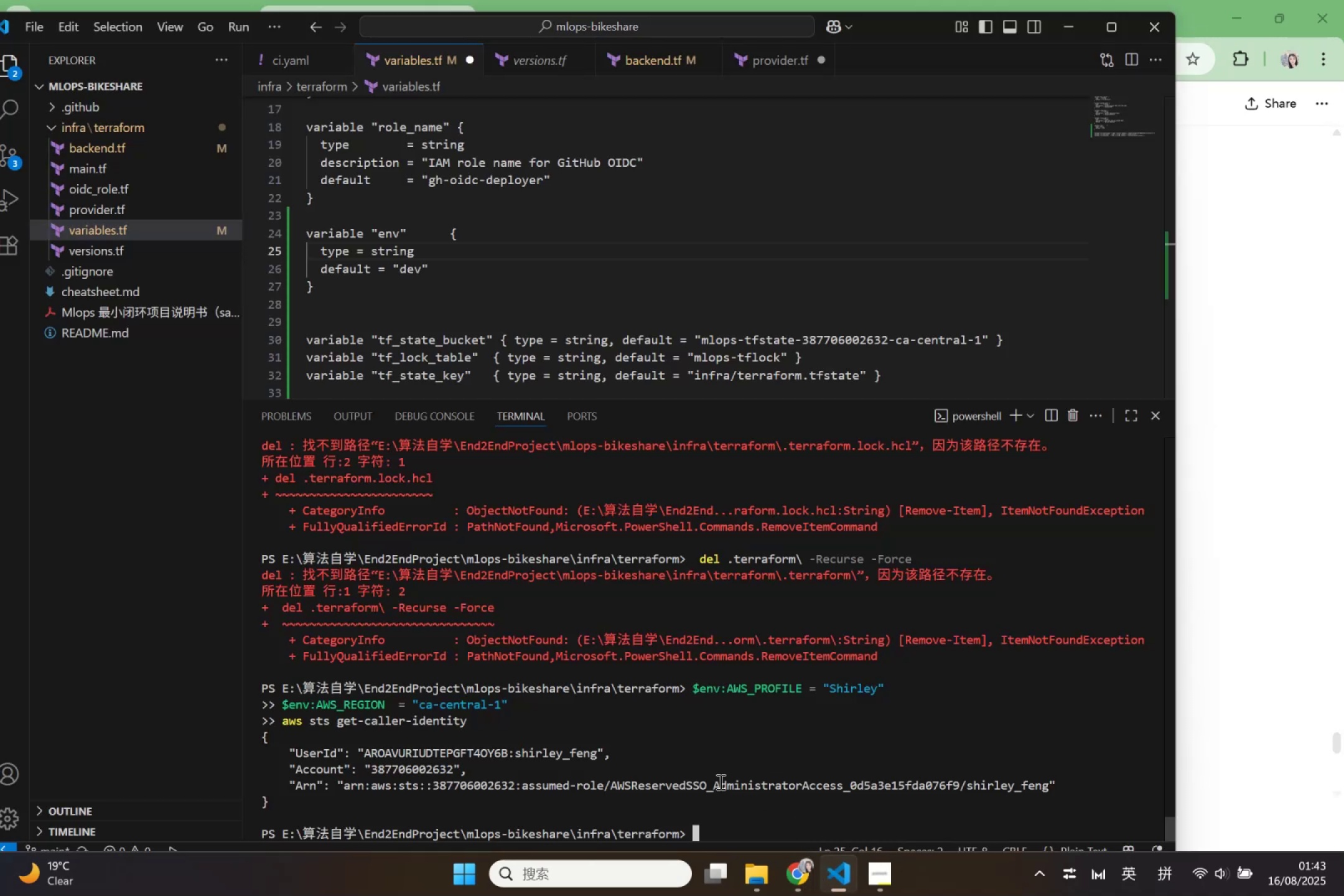 
key(Control+V)
 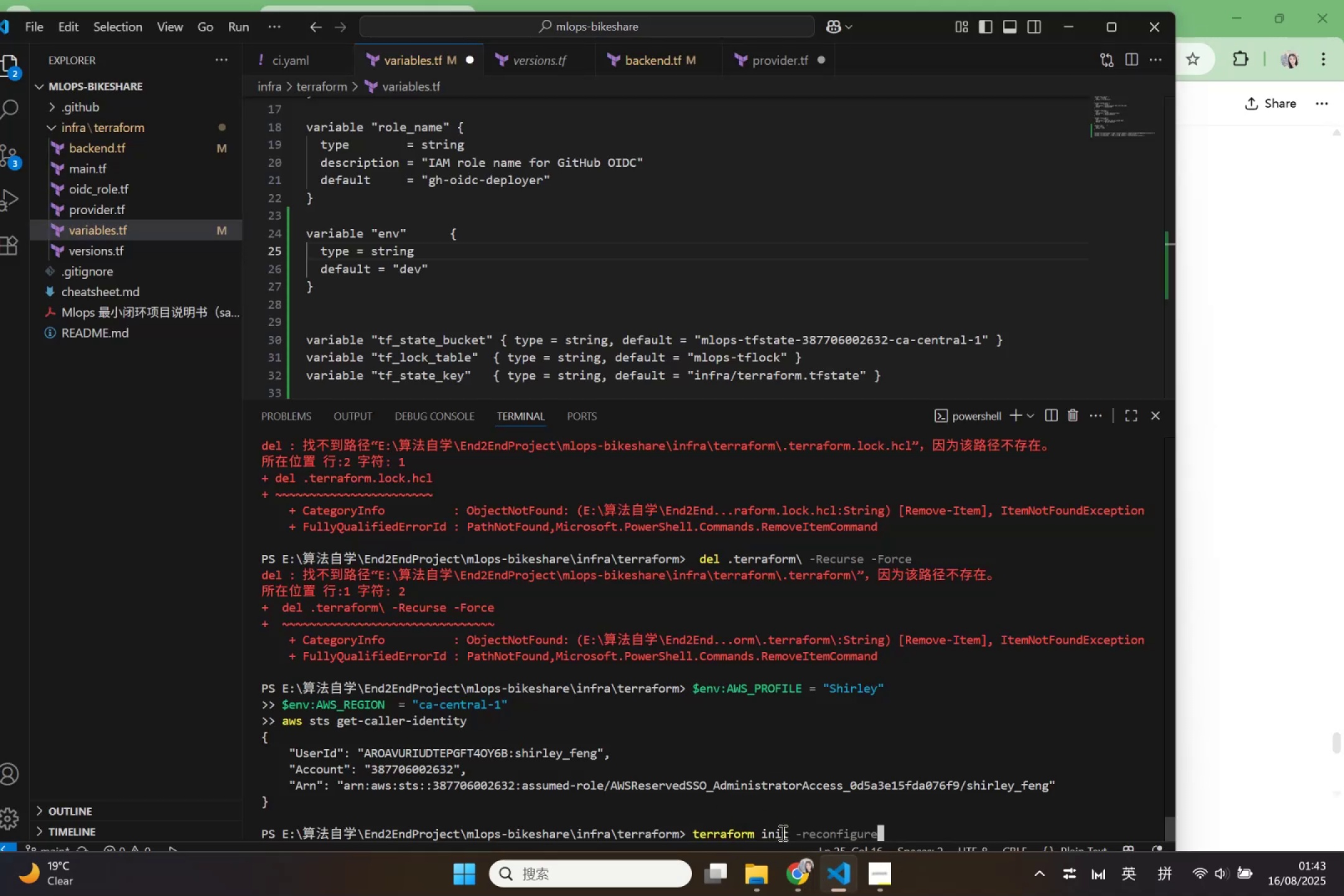 
key(Enter)
 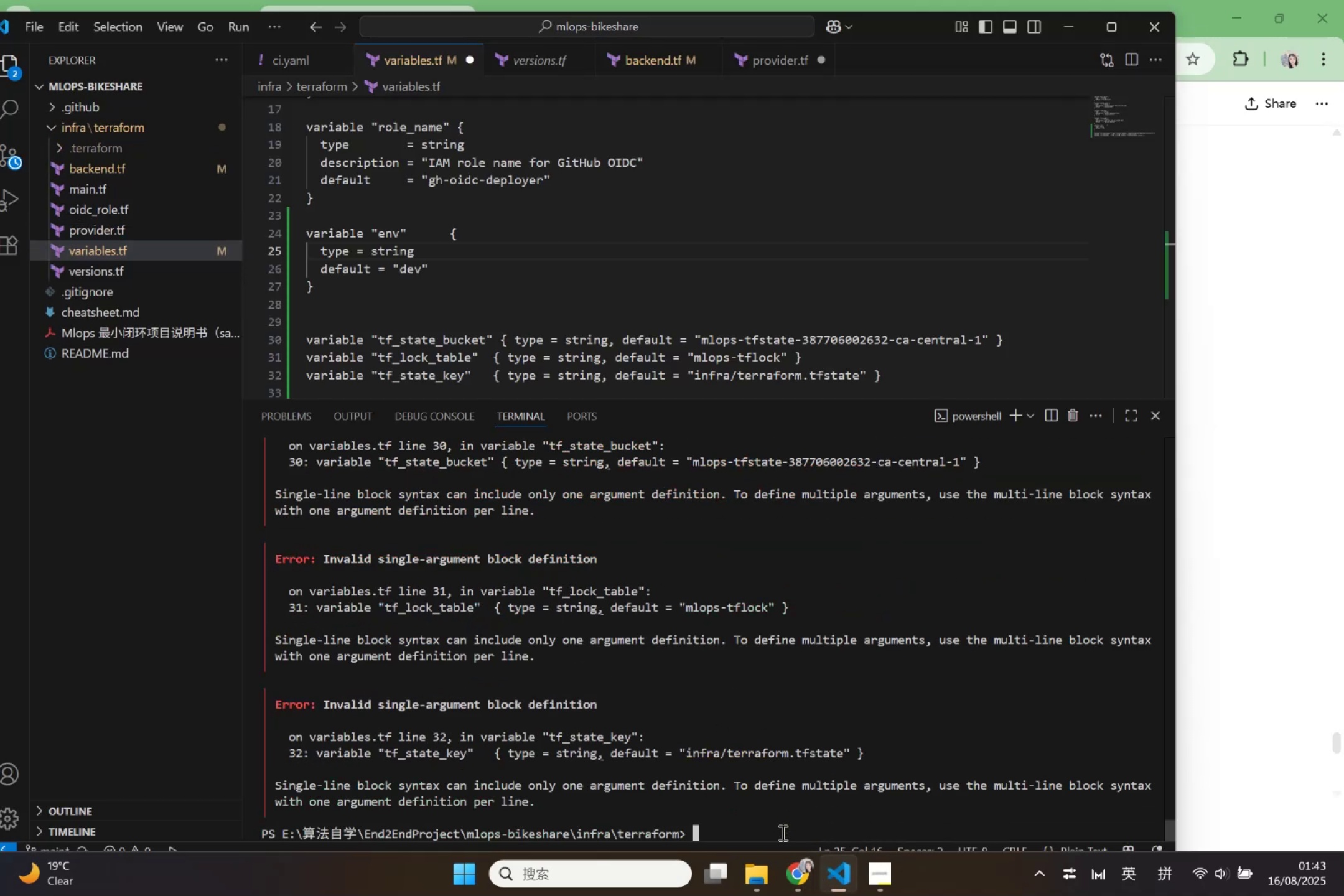 
left_click_drag(start_coordinate=[721, 831], to_coordinate=[261, 516])
 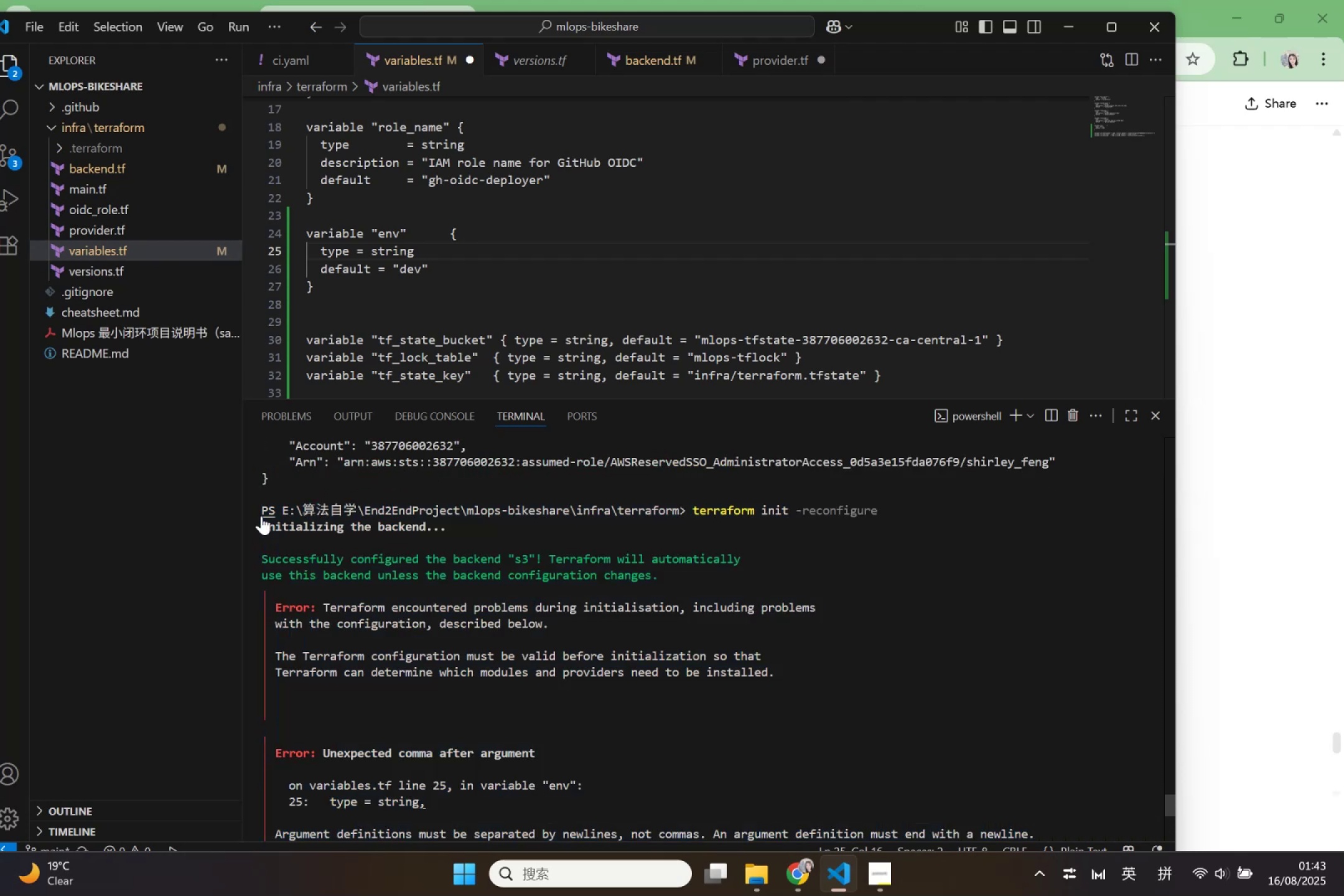 
scroll: coordinate [419, 714], scroll_direction: up, amount: 10.0
 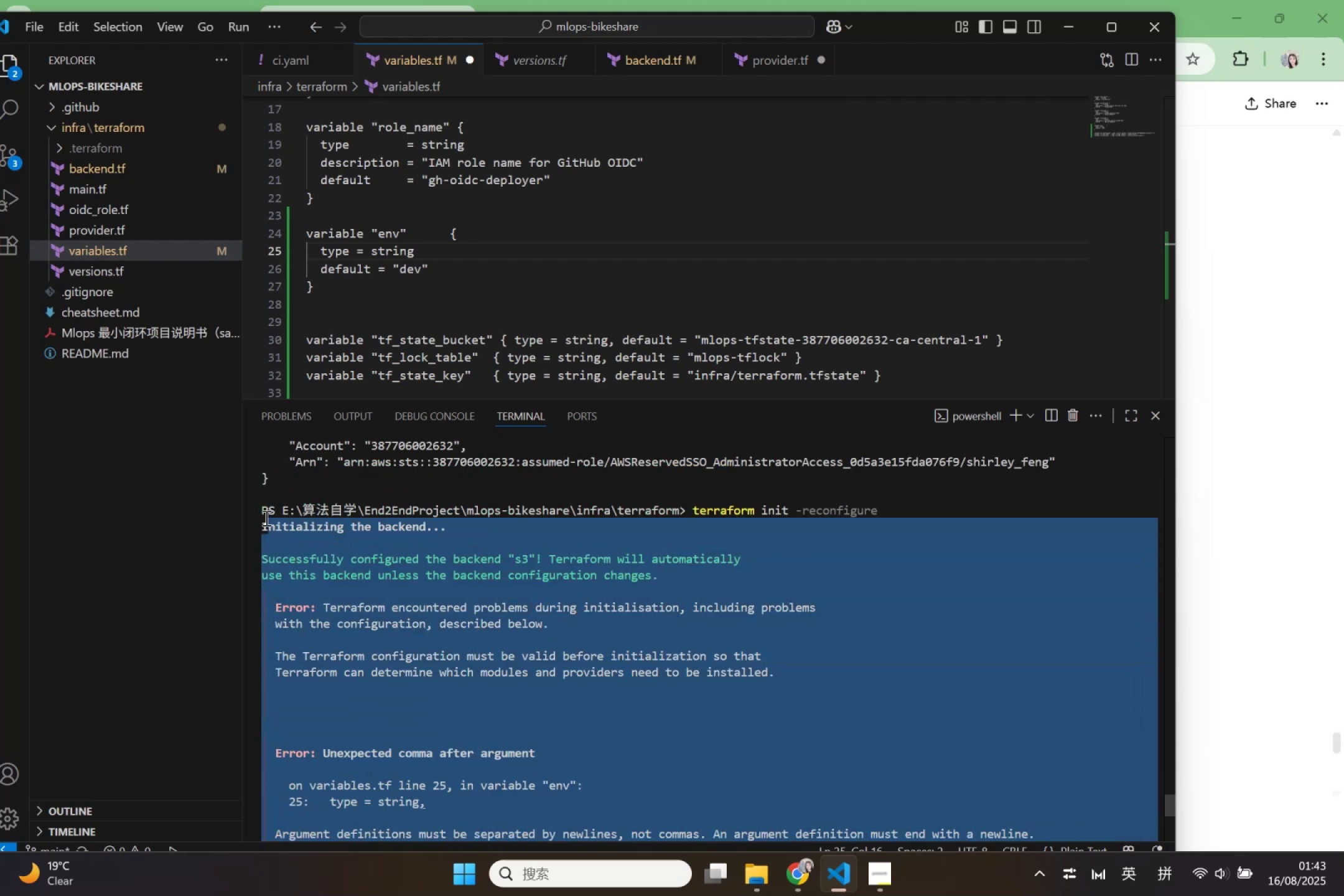 
key(Control+ControlLeft)
 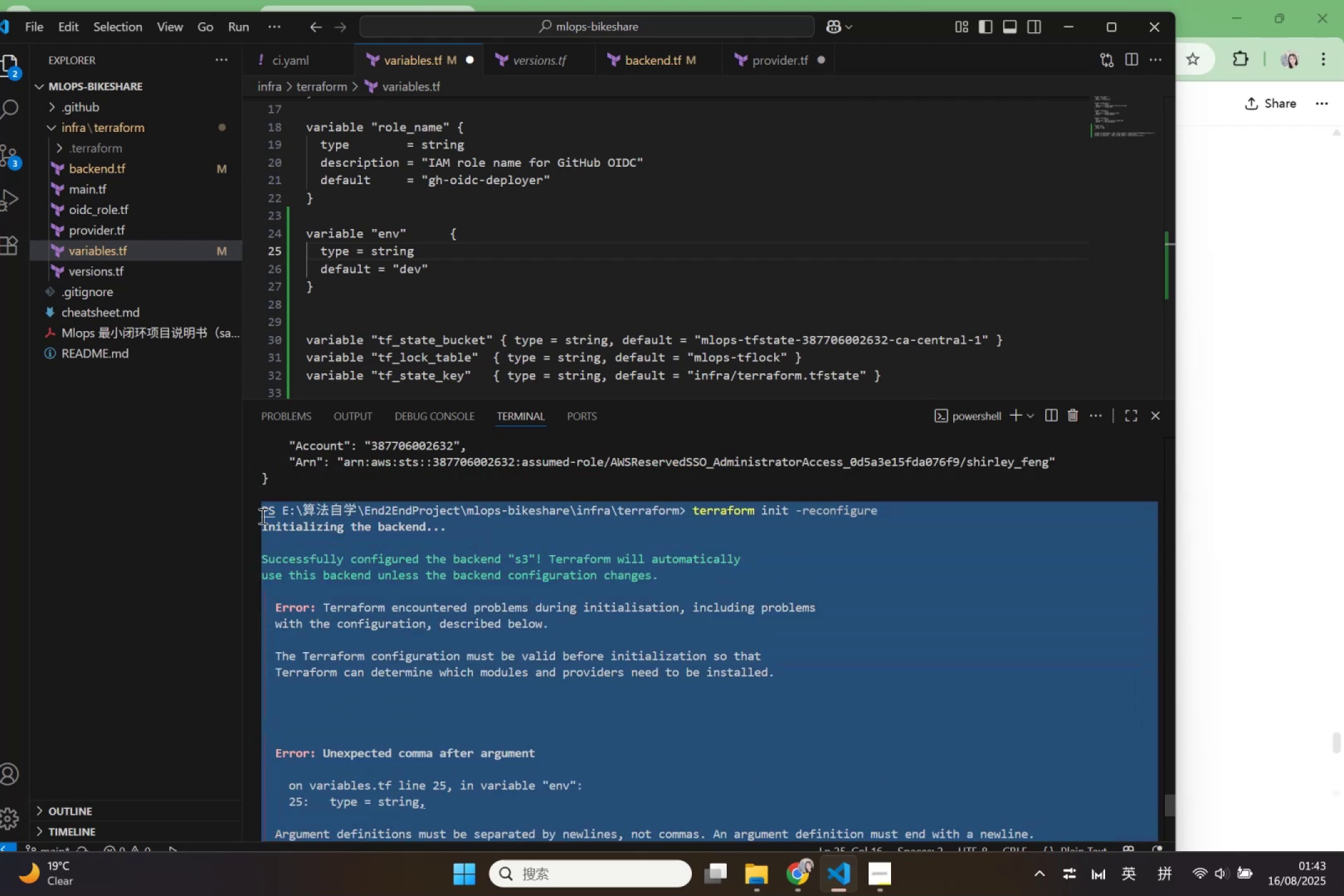 
key(Control+C)
 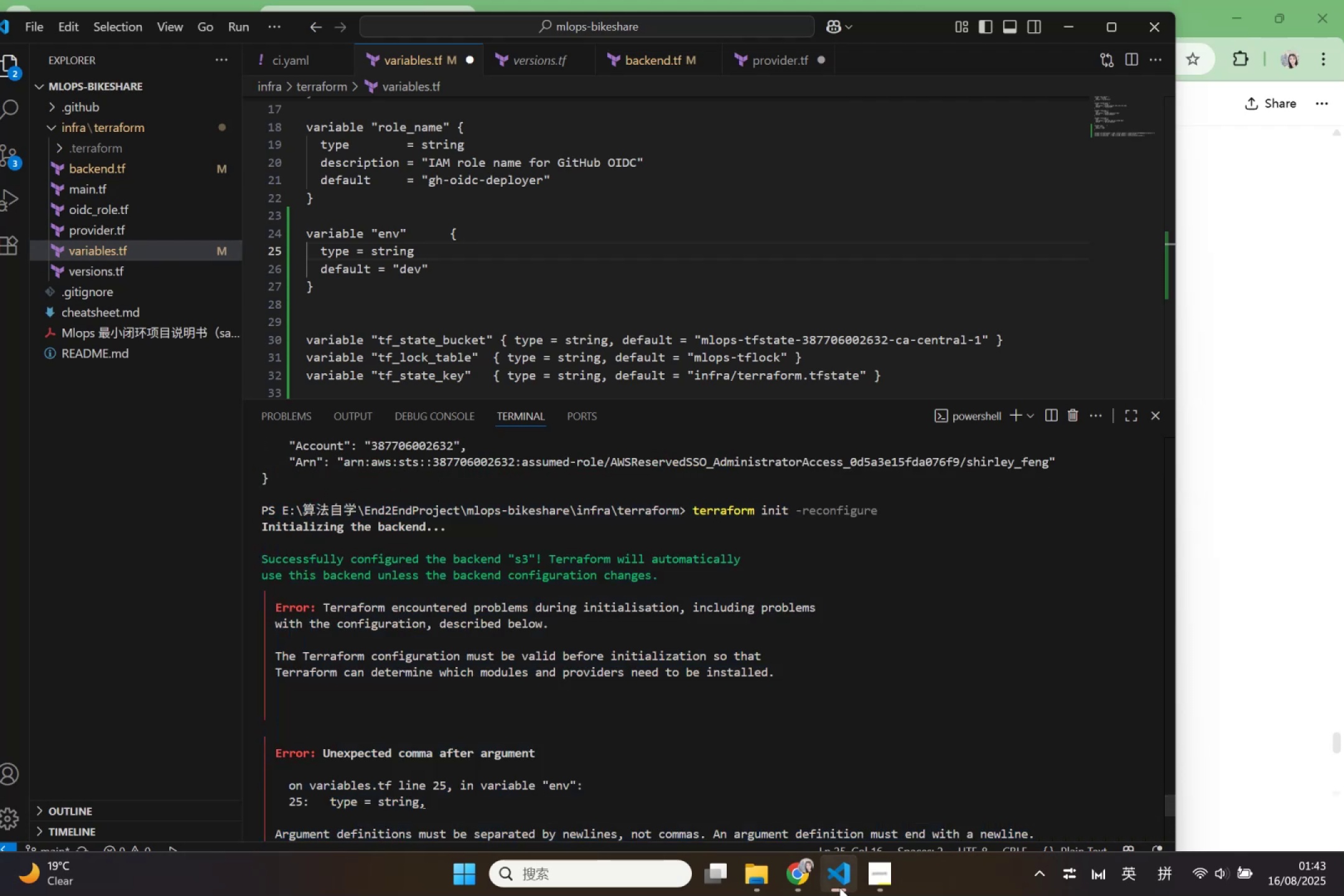 
left_click([788, 866])
 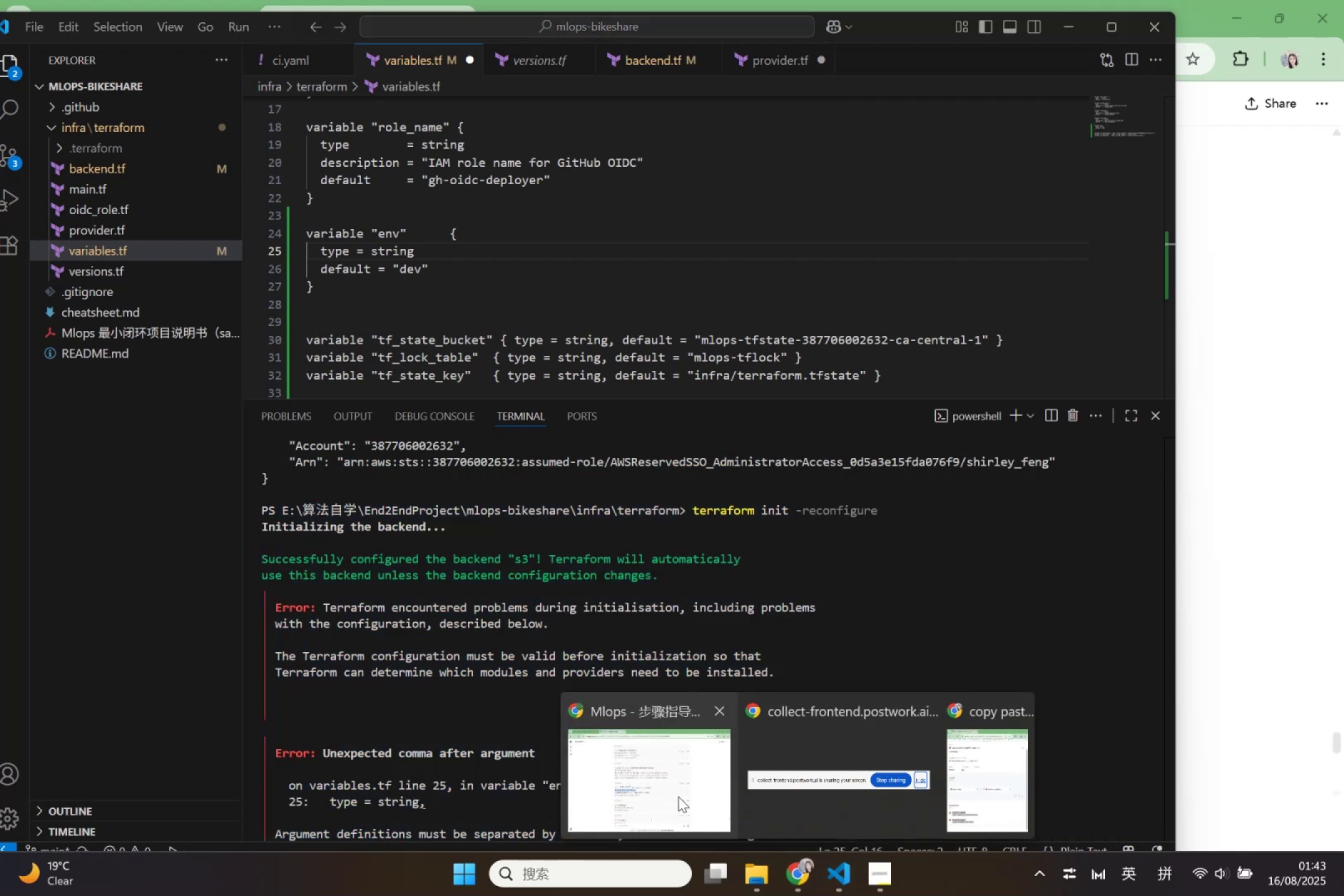 
left_click([658, 790])
 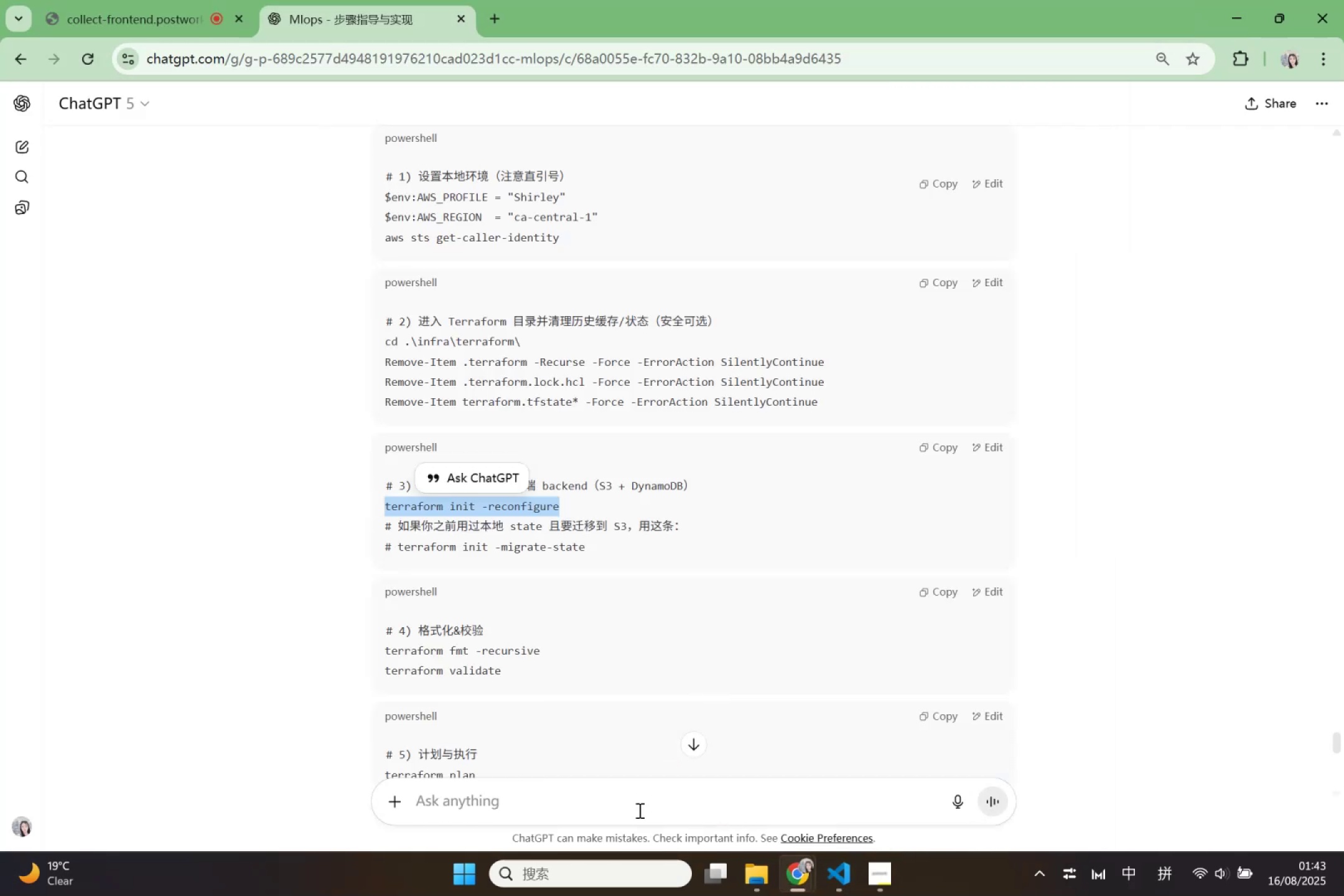 
left_click([638, 811])
 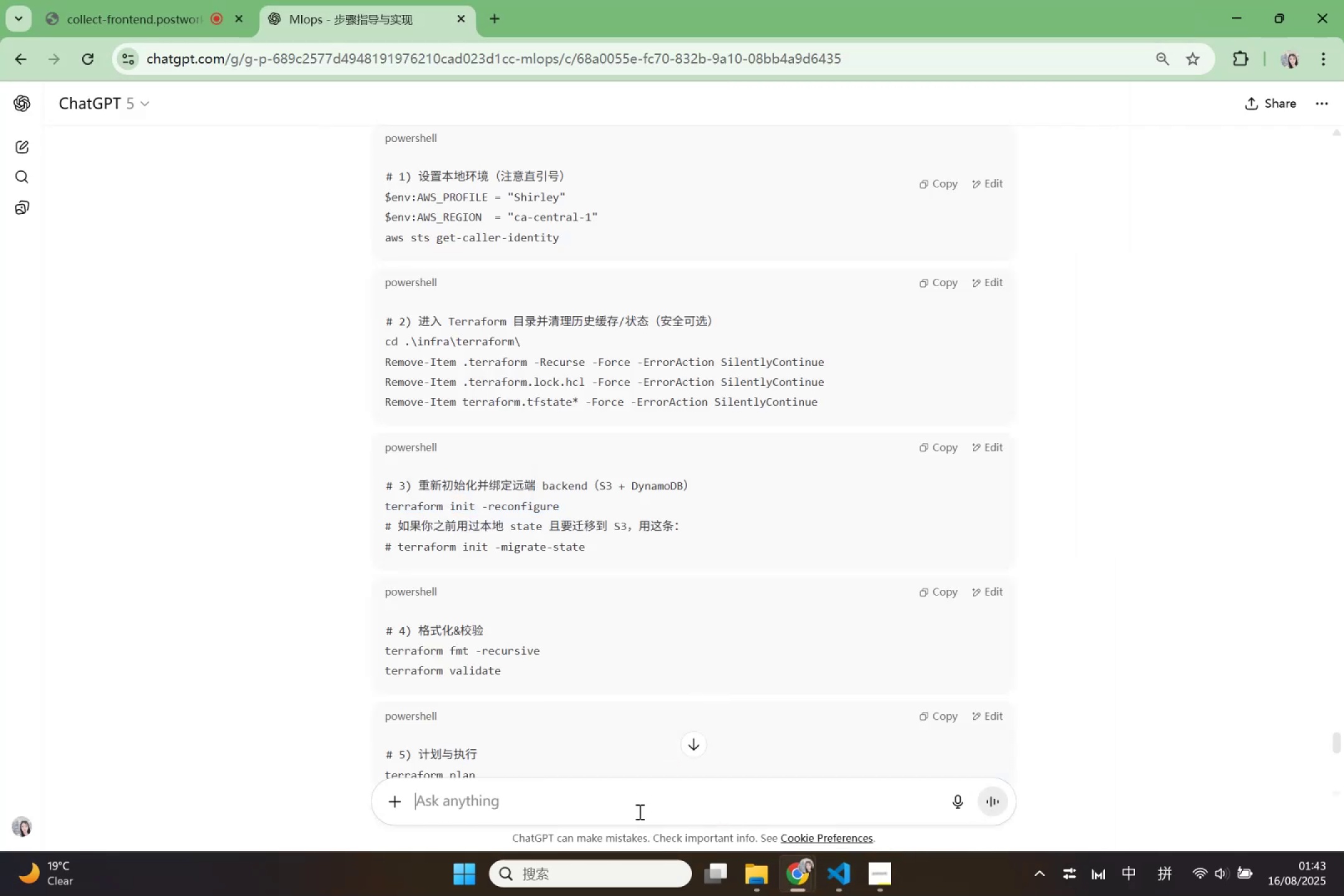 
key(Shift+Quote)
 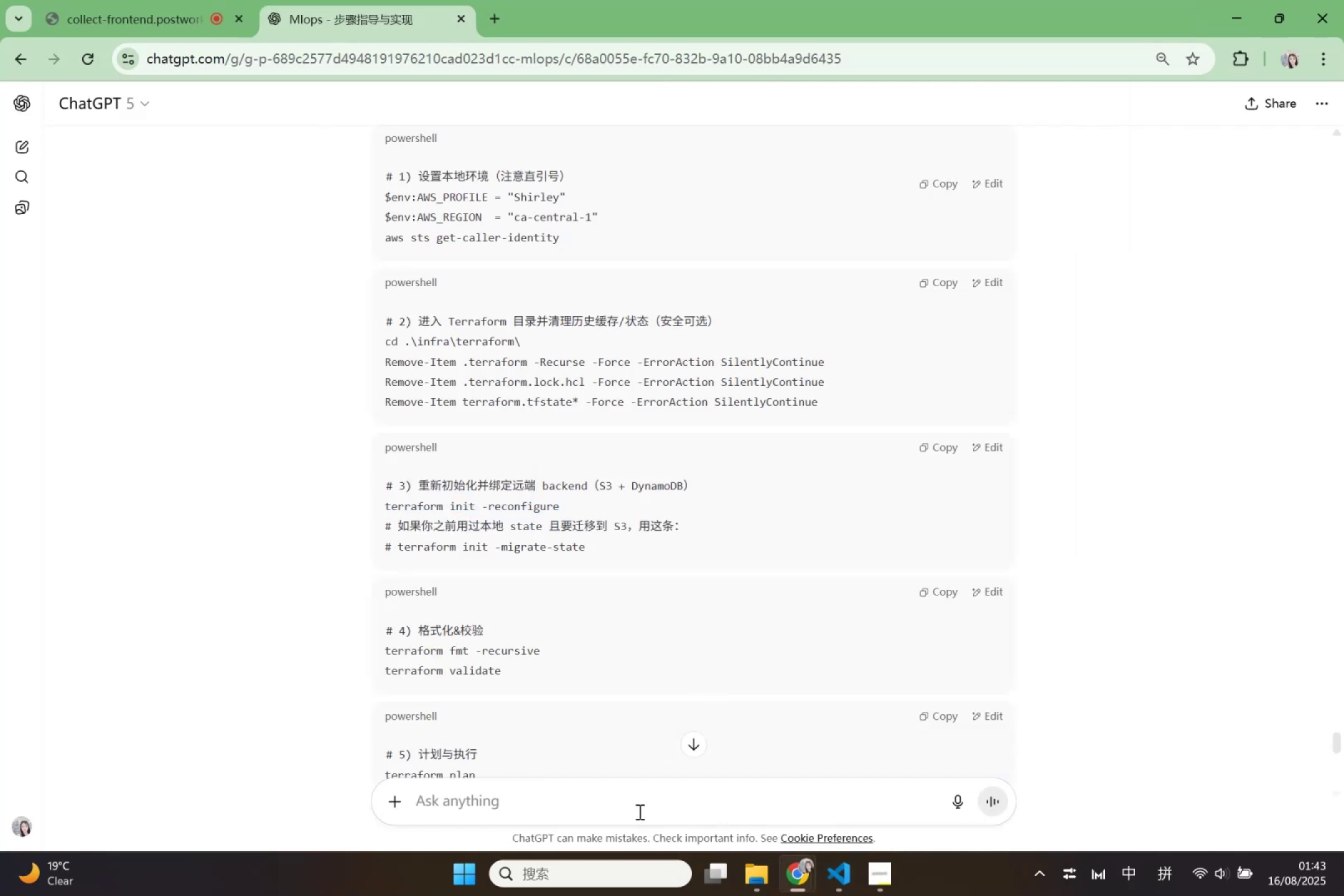 
key(Shift+Quote)
 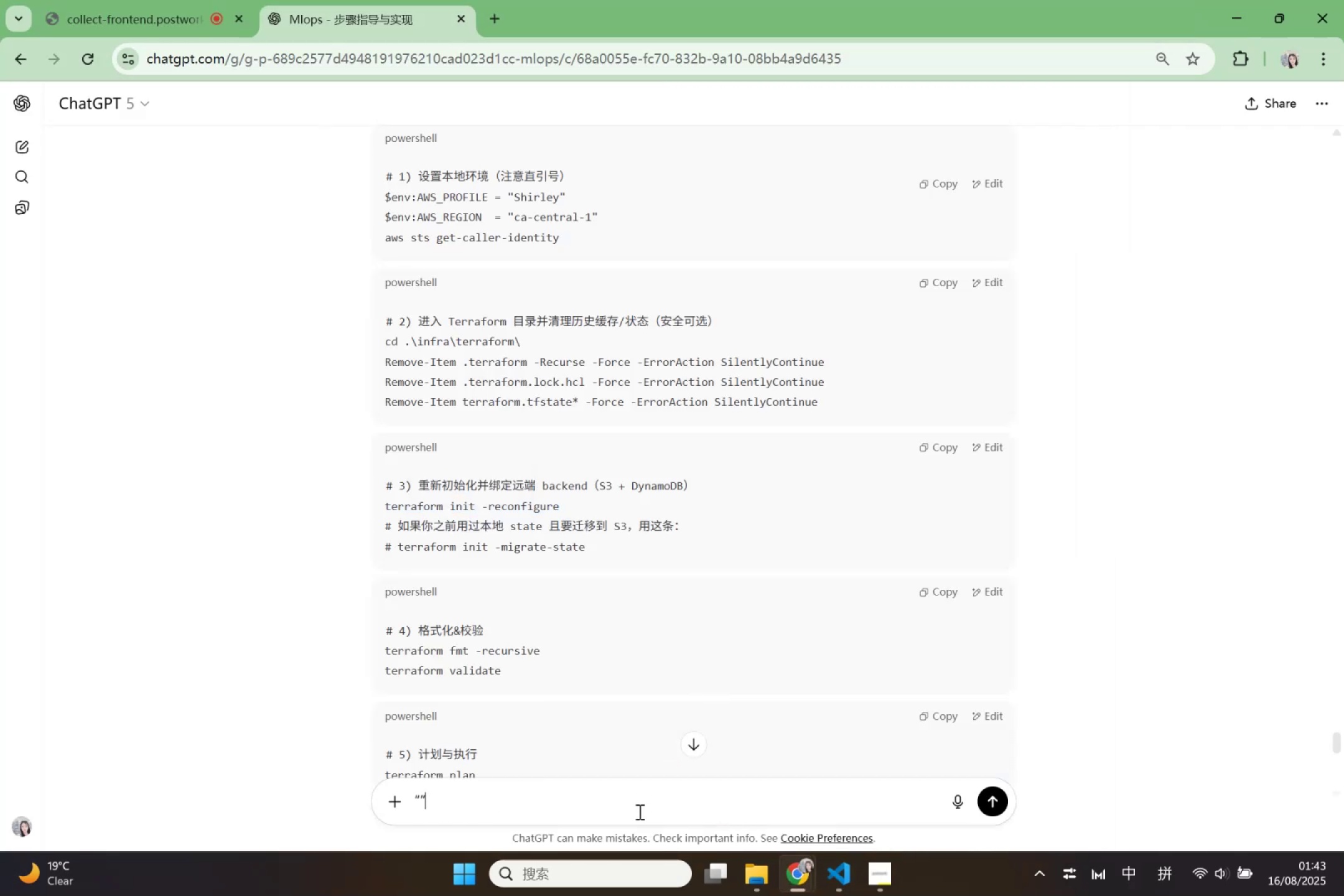 
key(ArrowLeft)
 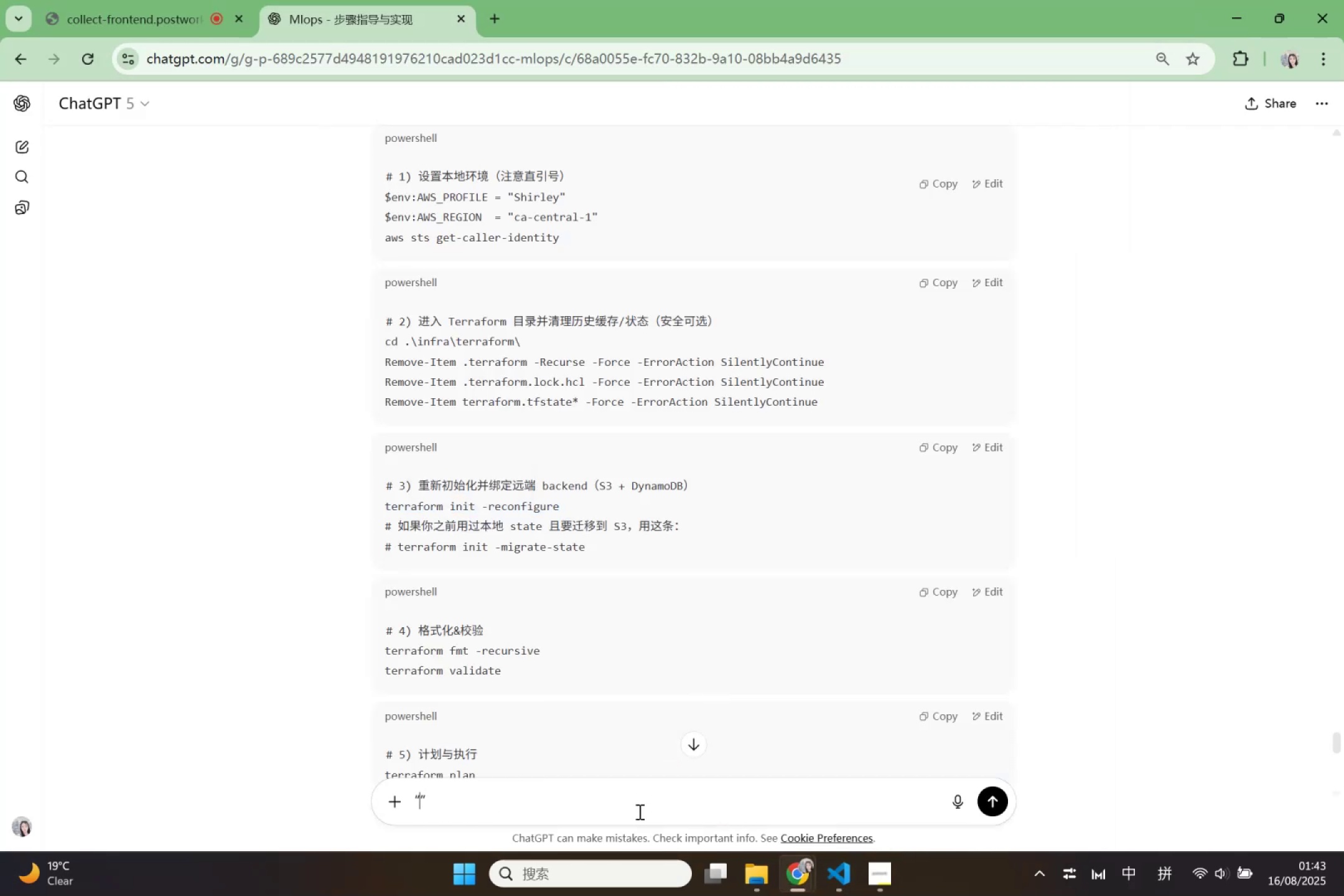 
key(Control+V)
 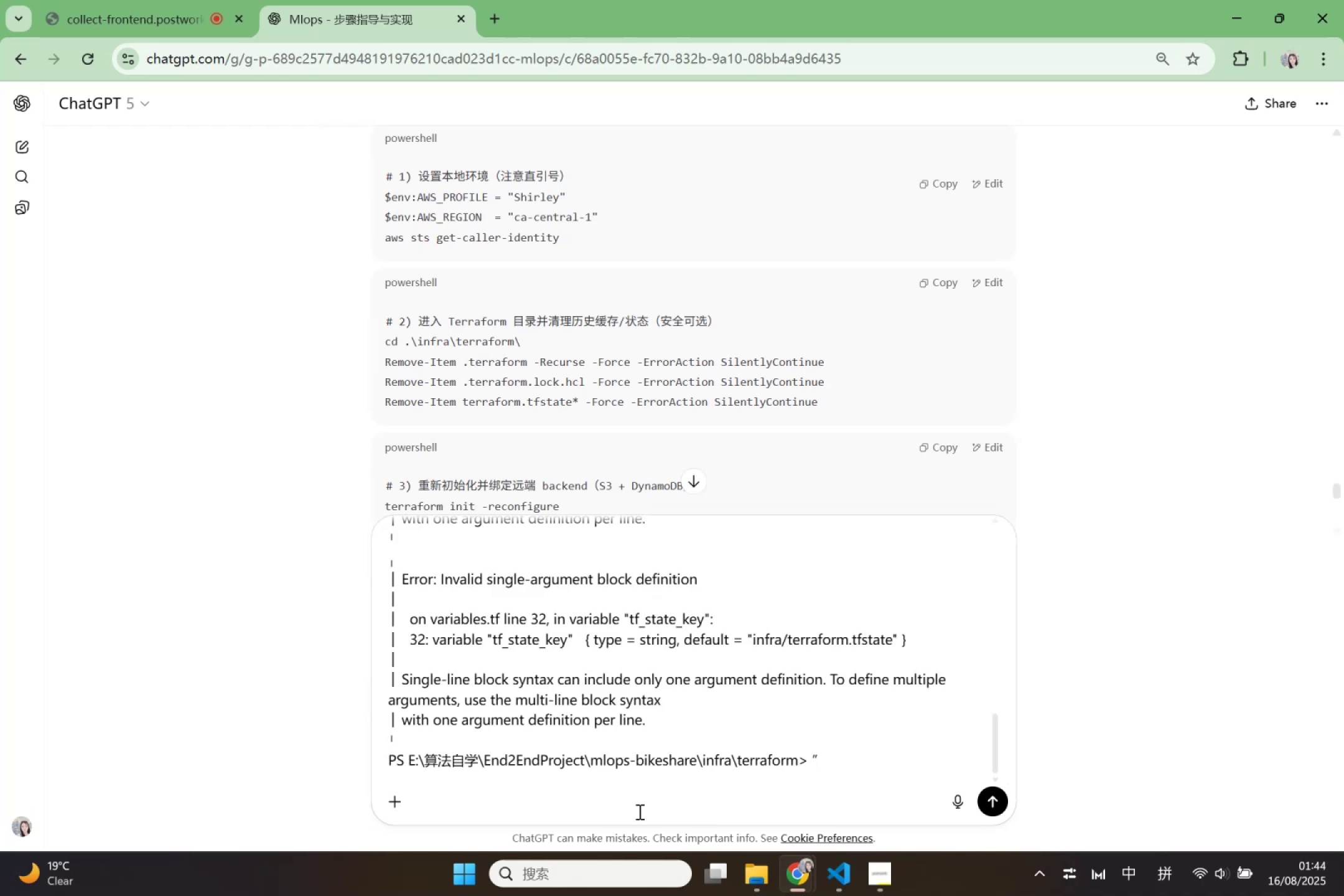 
key(Enter)
 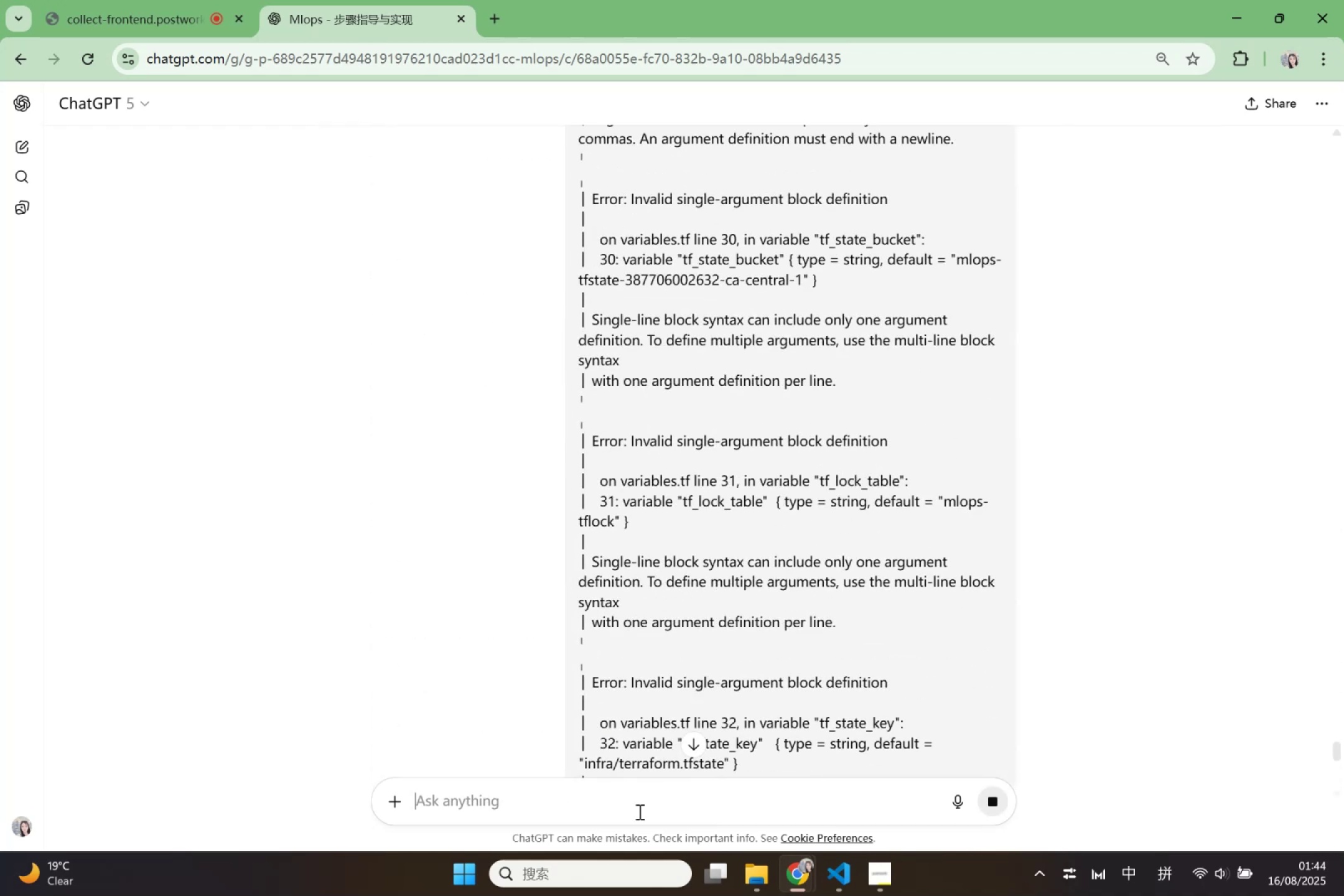 
scroll: coordinate [648, 518], scroll_direction: up, amount: 28.0
 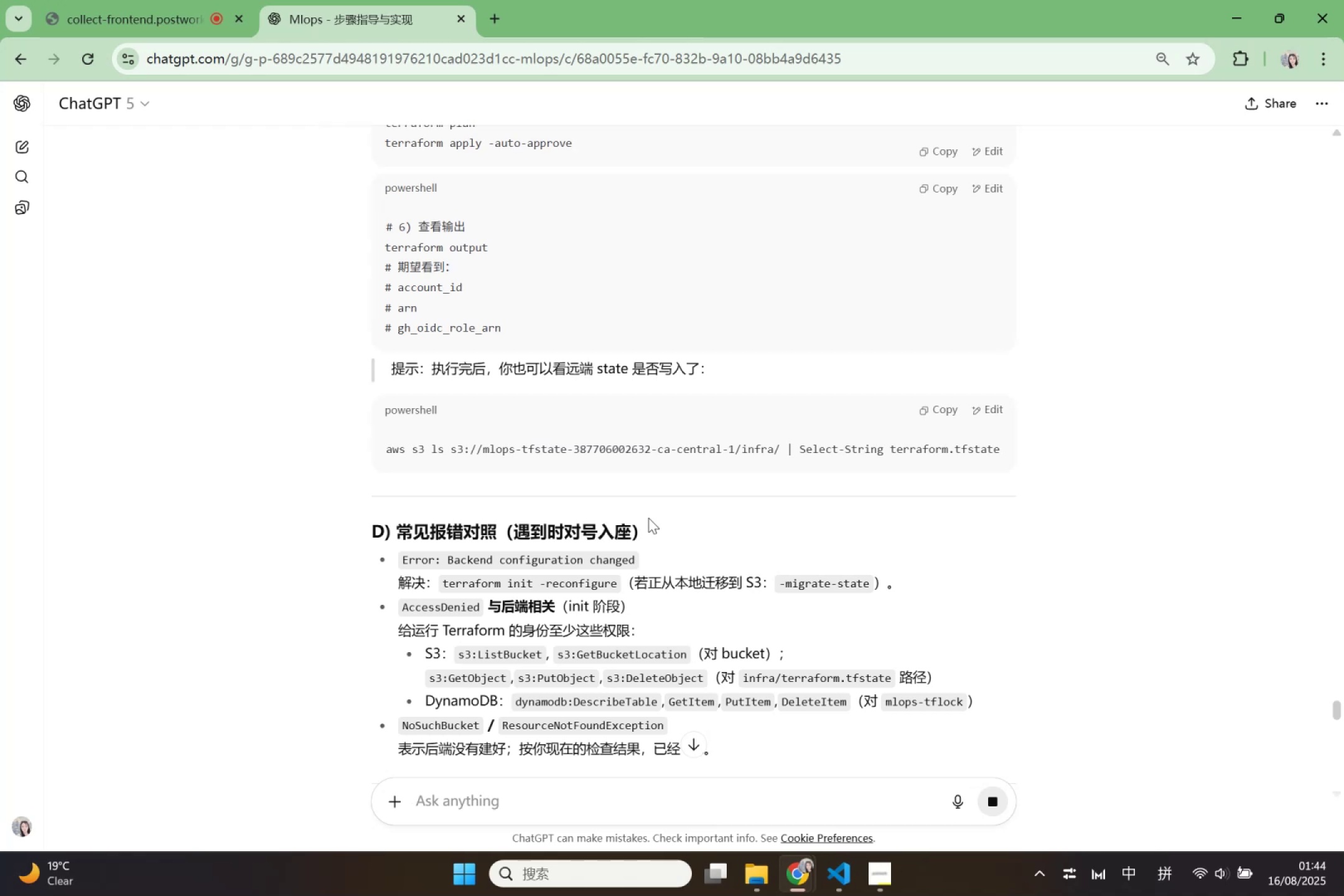 
wait(7.93)
 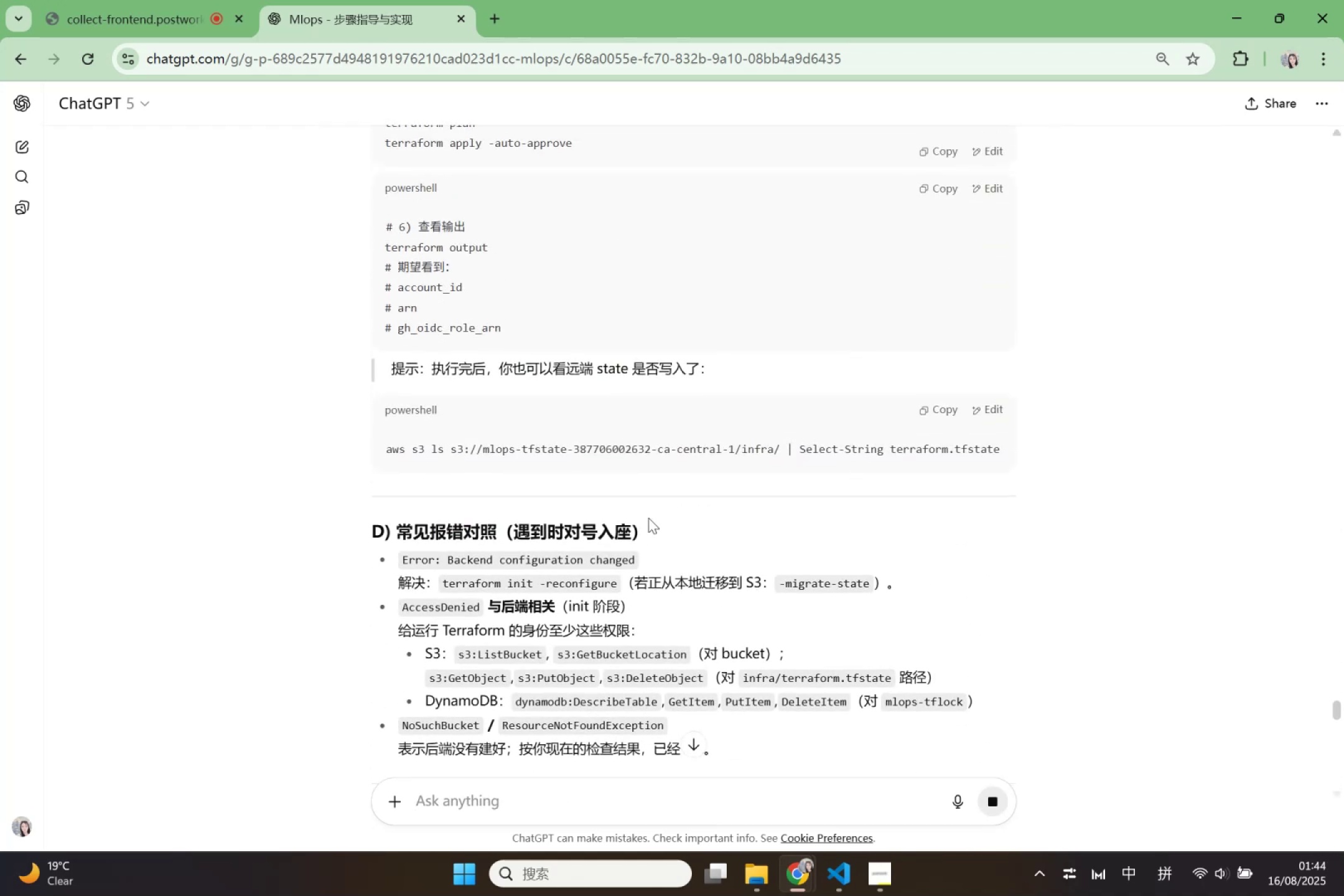 
scroll: coordinate [808, 595], scroll_direction: up, amount: 5.0
 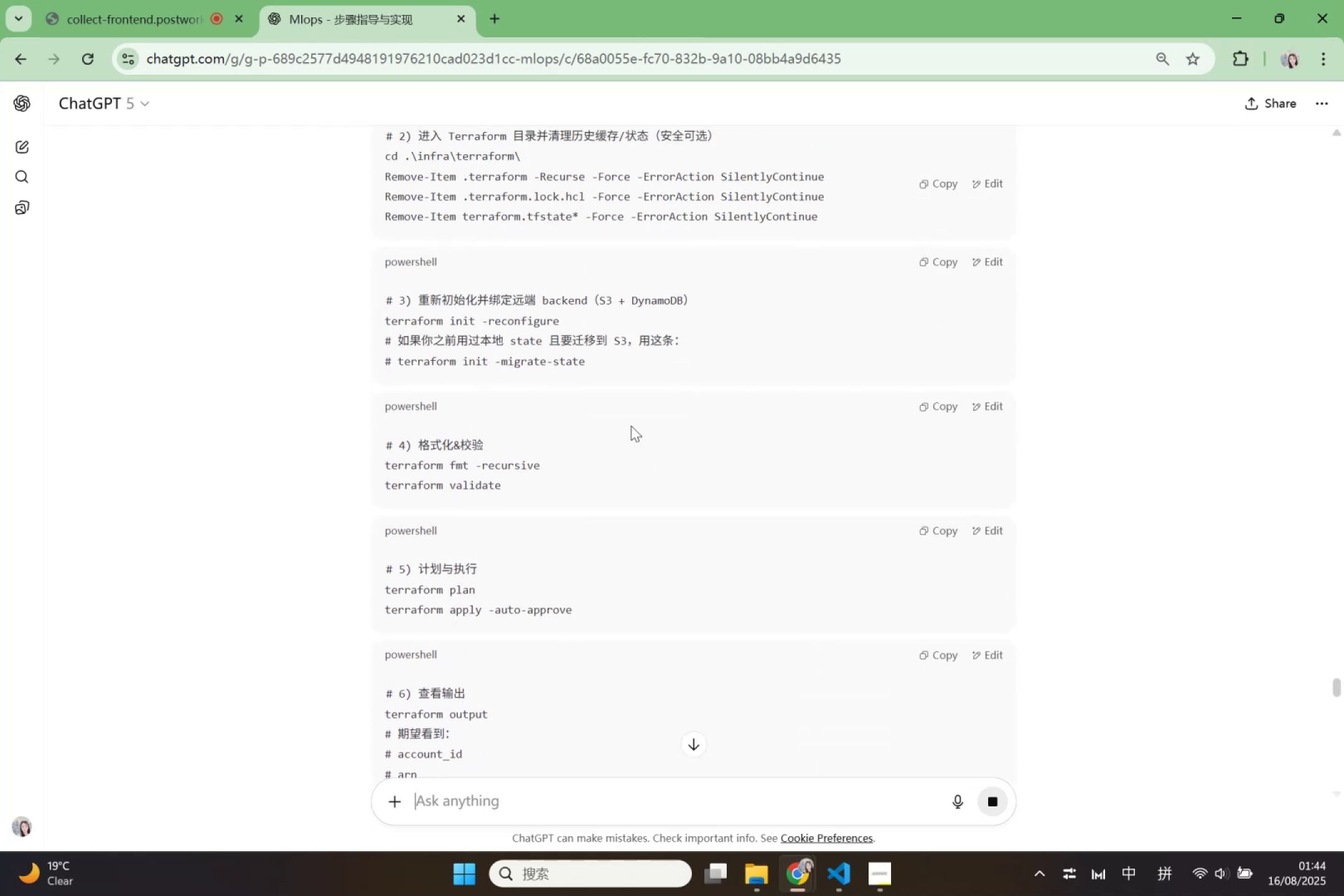 
left_click_drag(start_coordinate=[604, 365], to_coordinate=[394, 360])
 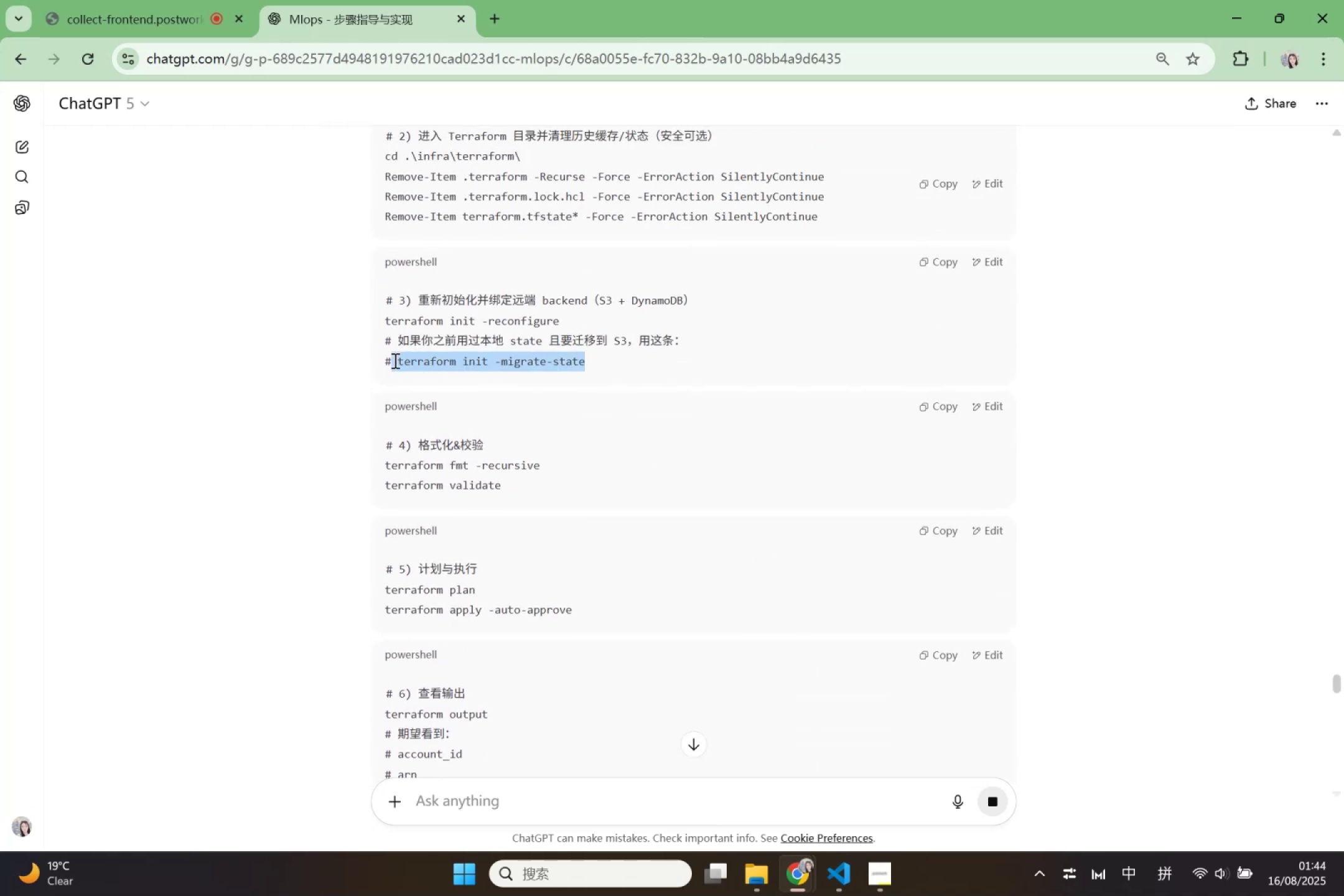 
key(Control+C)
 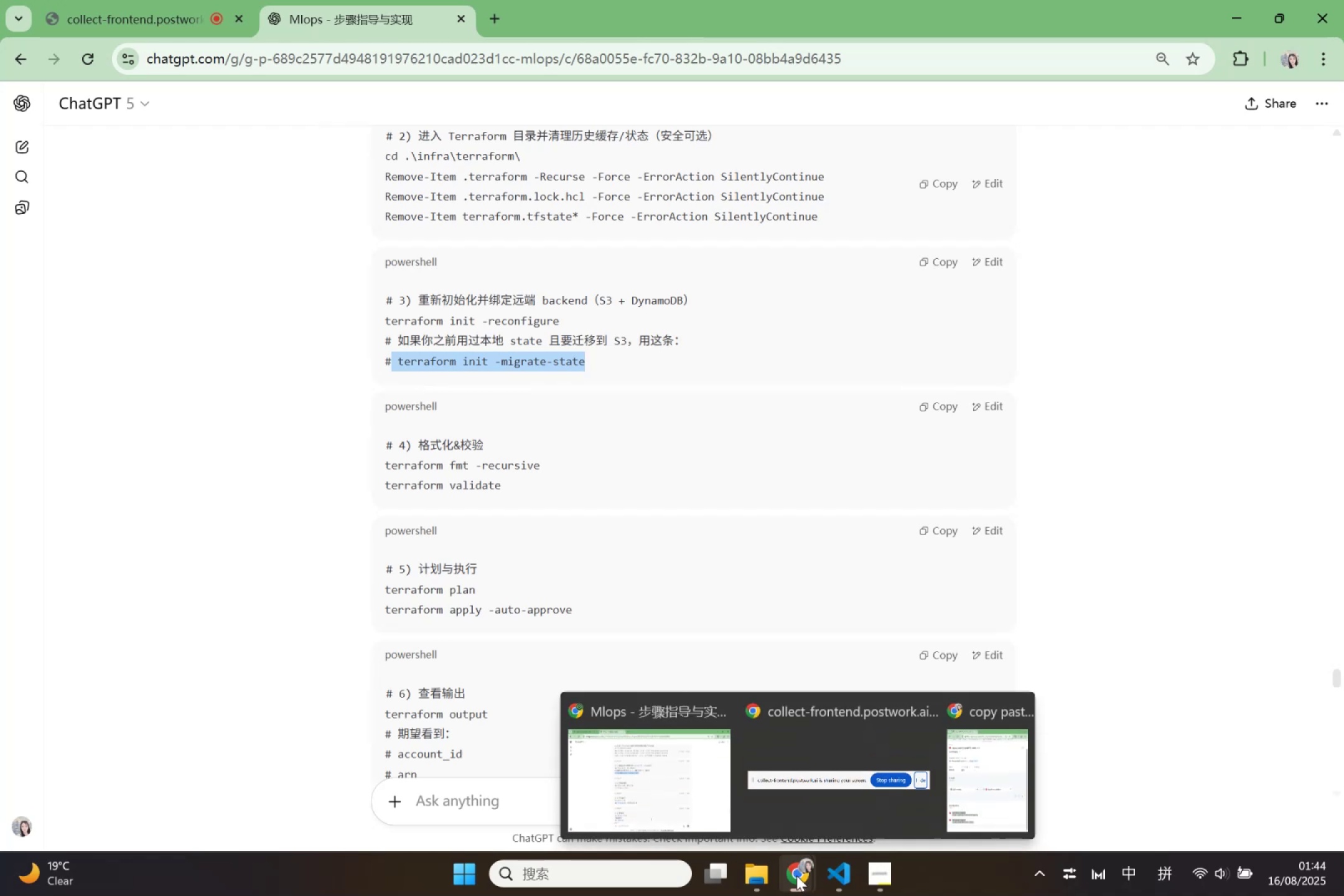 
left_click([595, 527])
 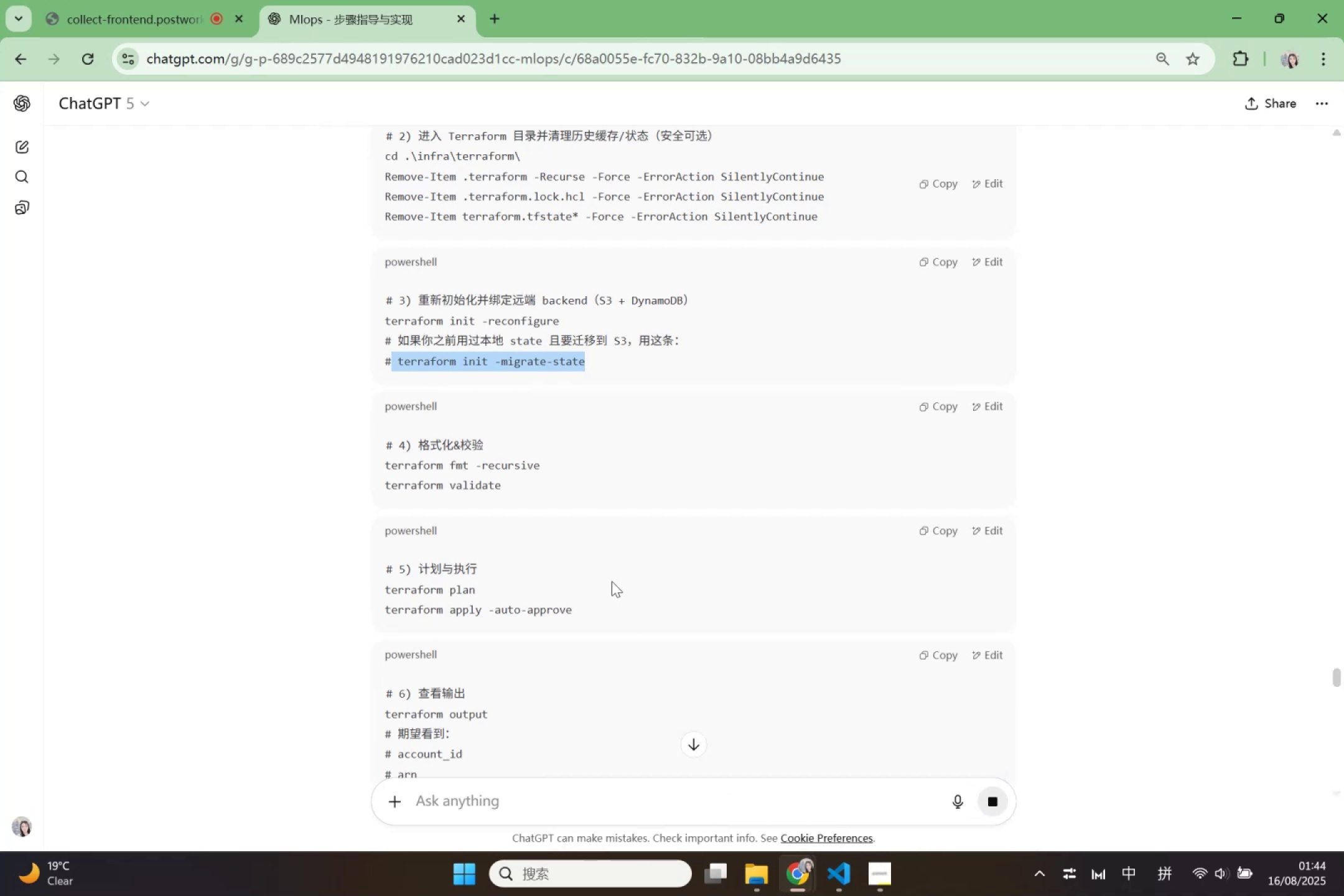 
scroll: coordinate [656, 657], scroll_direction: down, amount: 29.0
 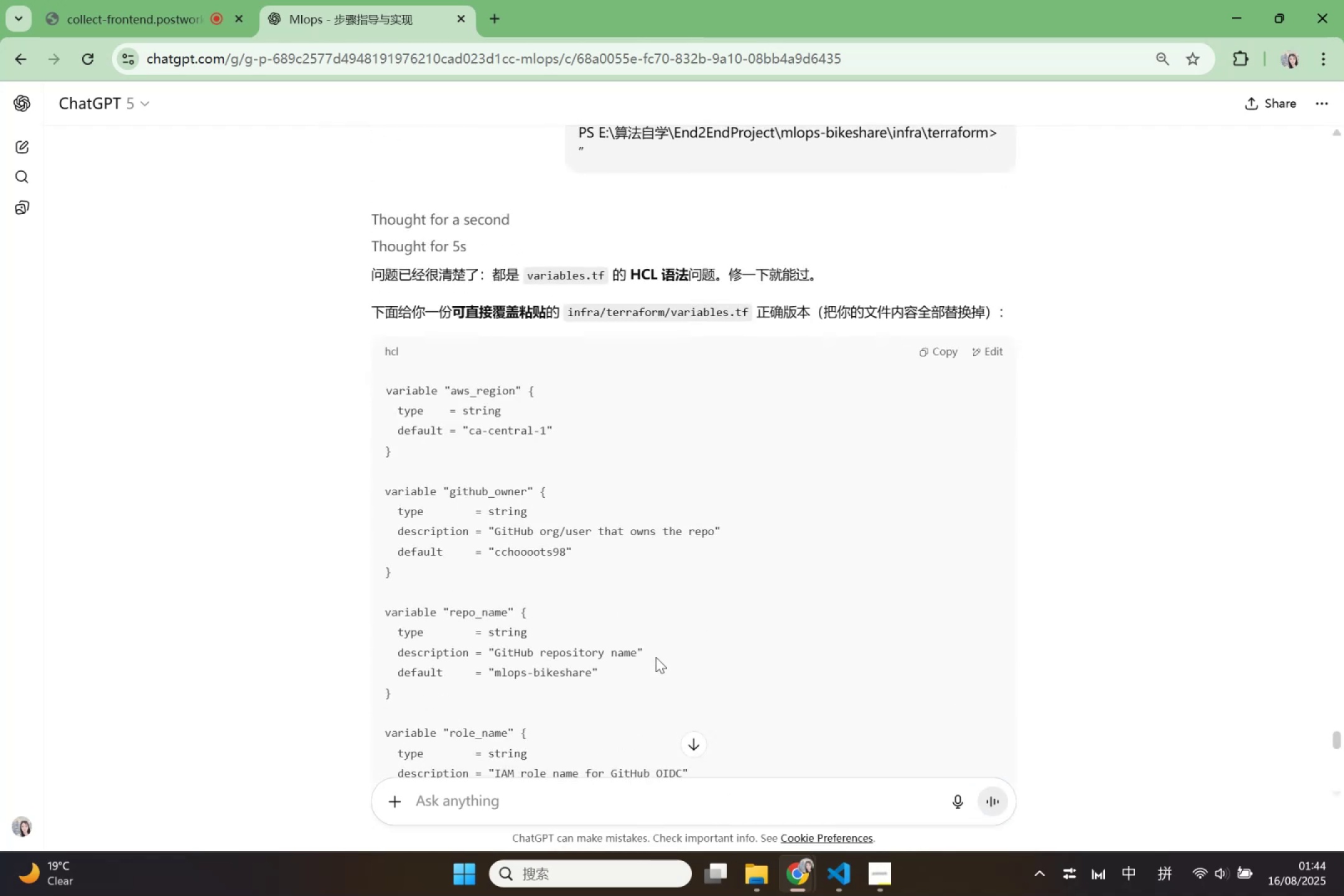 
wait(8.37)
 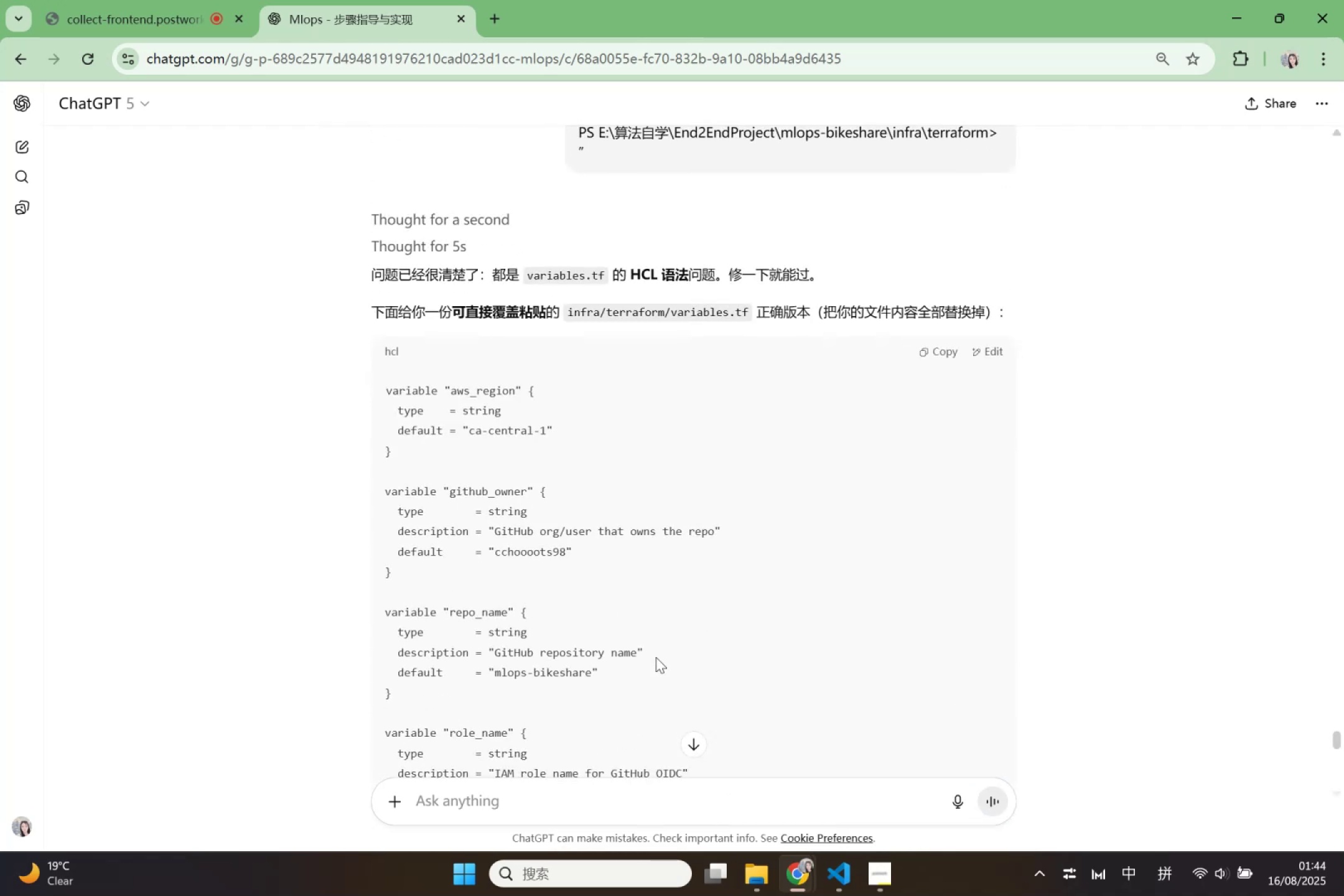 
left_click([937, 355])
 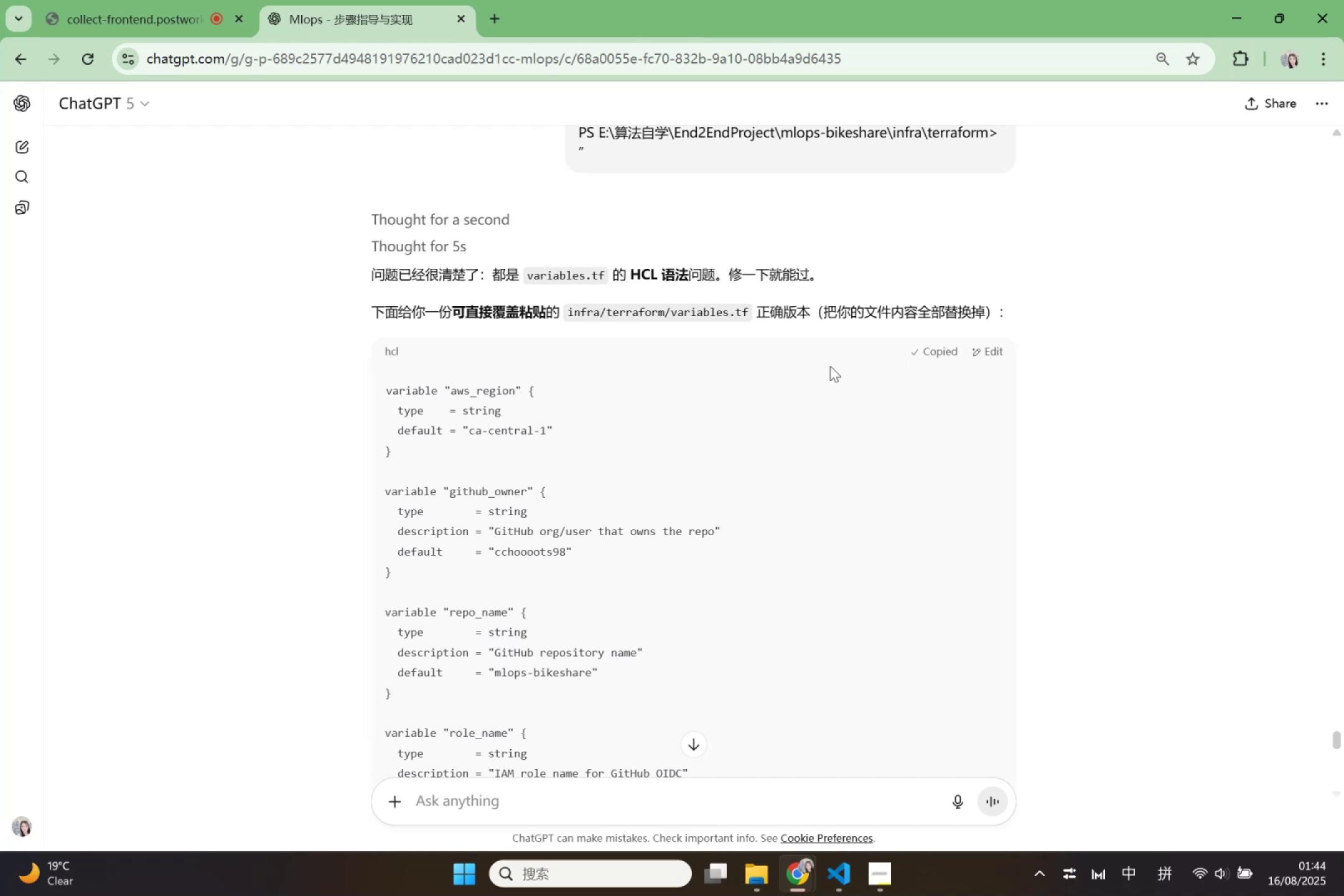 
scroll: coordinate [905, 647], scroll_direction: down, amount: 7.0
 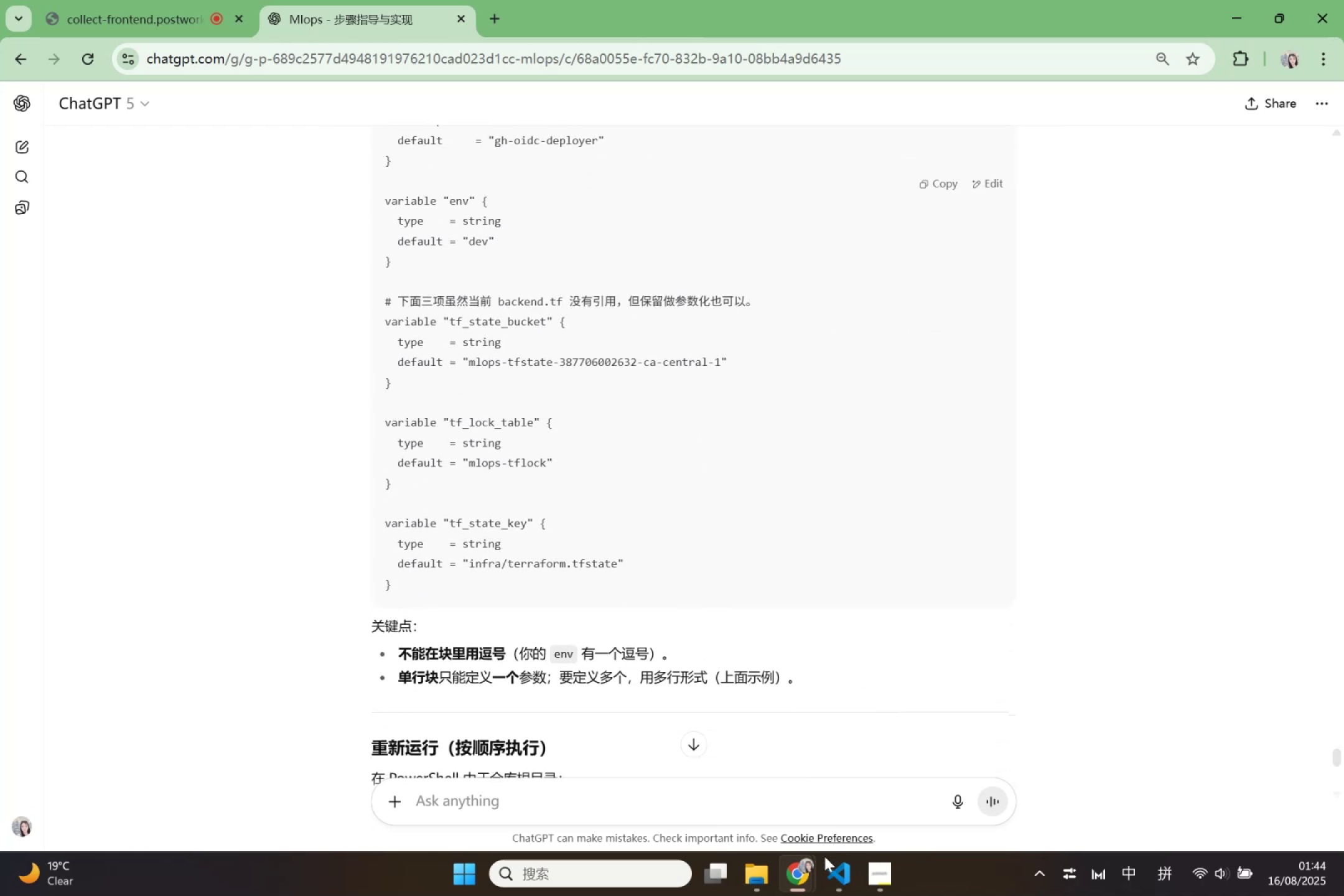 
left_click([810, 872])
 